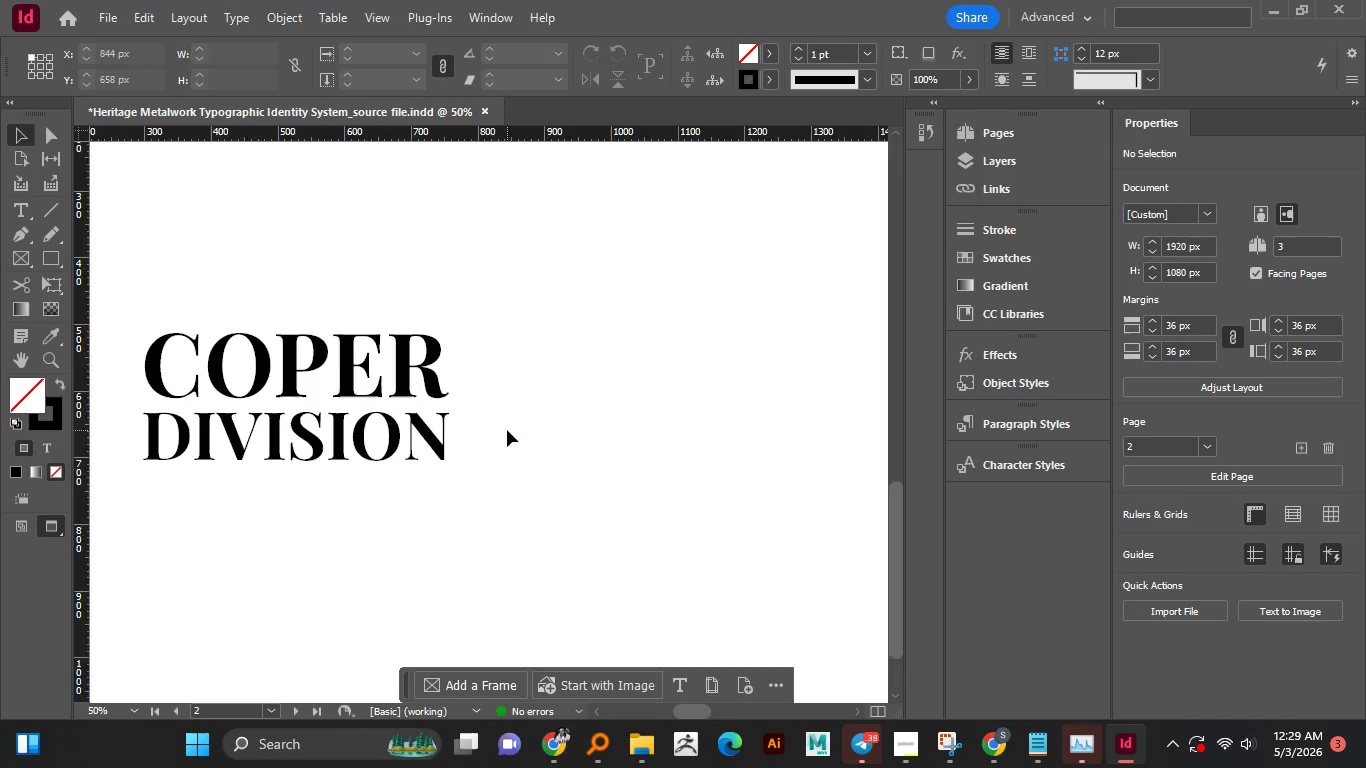 
scroll: coordinate [519, 479], scroll_direction: up, amount: 1.0
 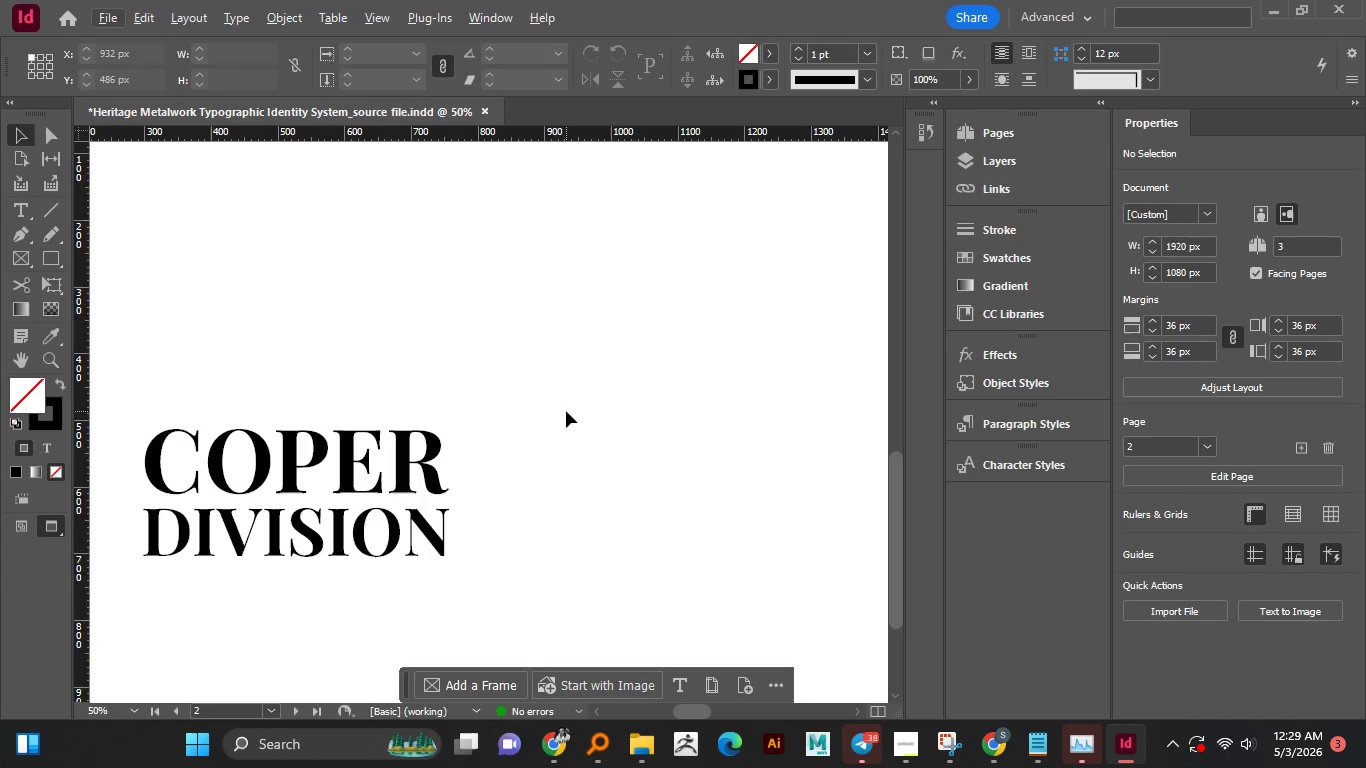 
hold_key(key=AltLeft, duration=0.56)
scroll: coordinate [507, 430], scroll_direction: down, amount: 3.0
 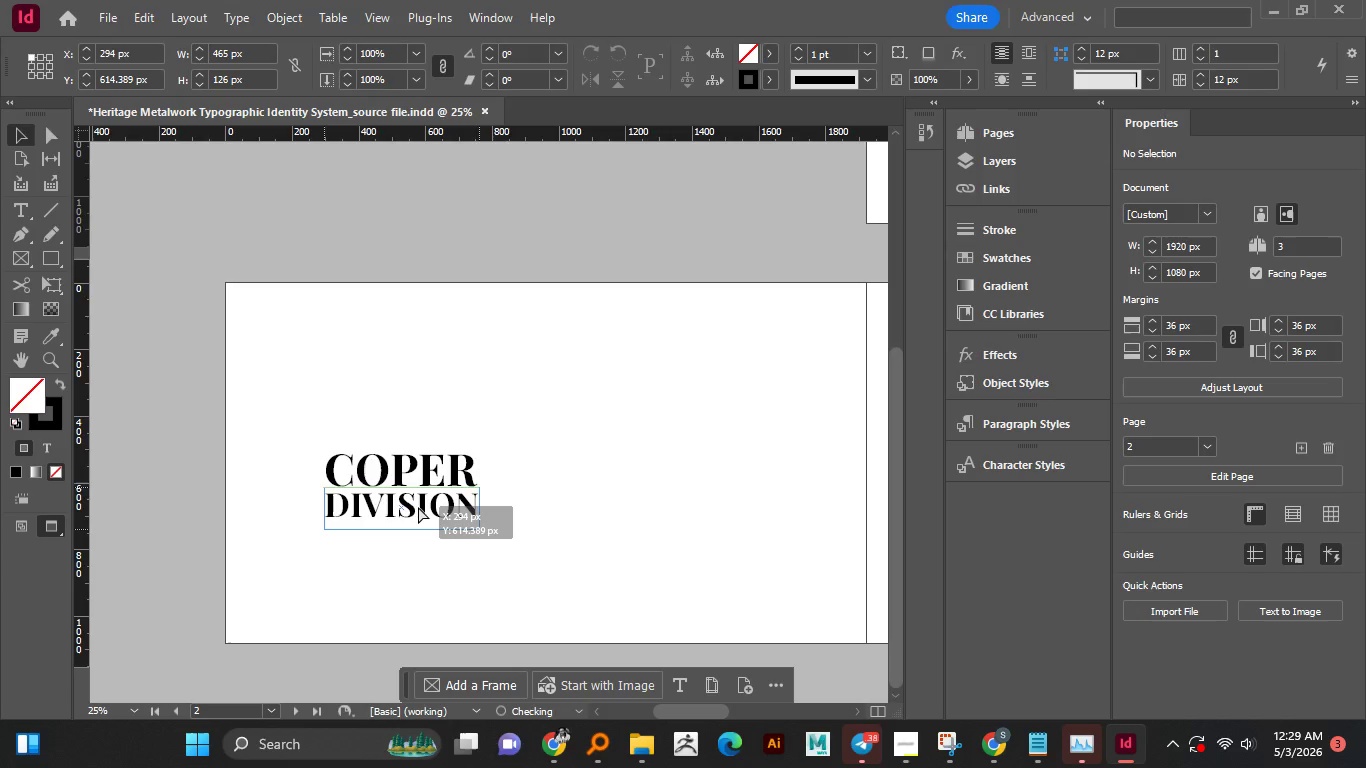 
left_click_drag(start_coordinate=[418, 502], to_coordinate=[418, 507])
 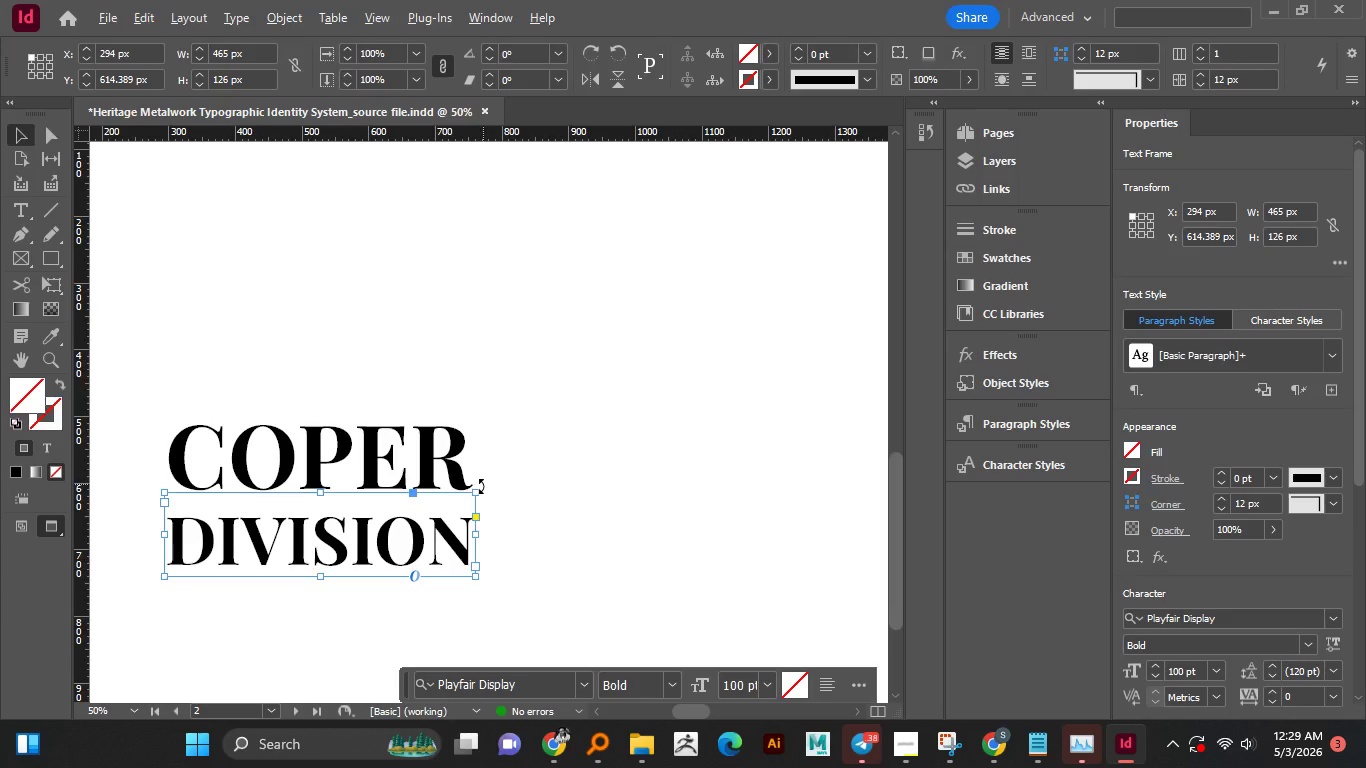 
hold_key(key=ShiftLeft, duration=0.64)
 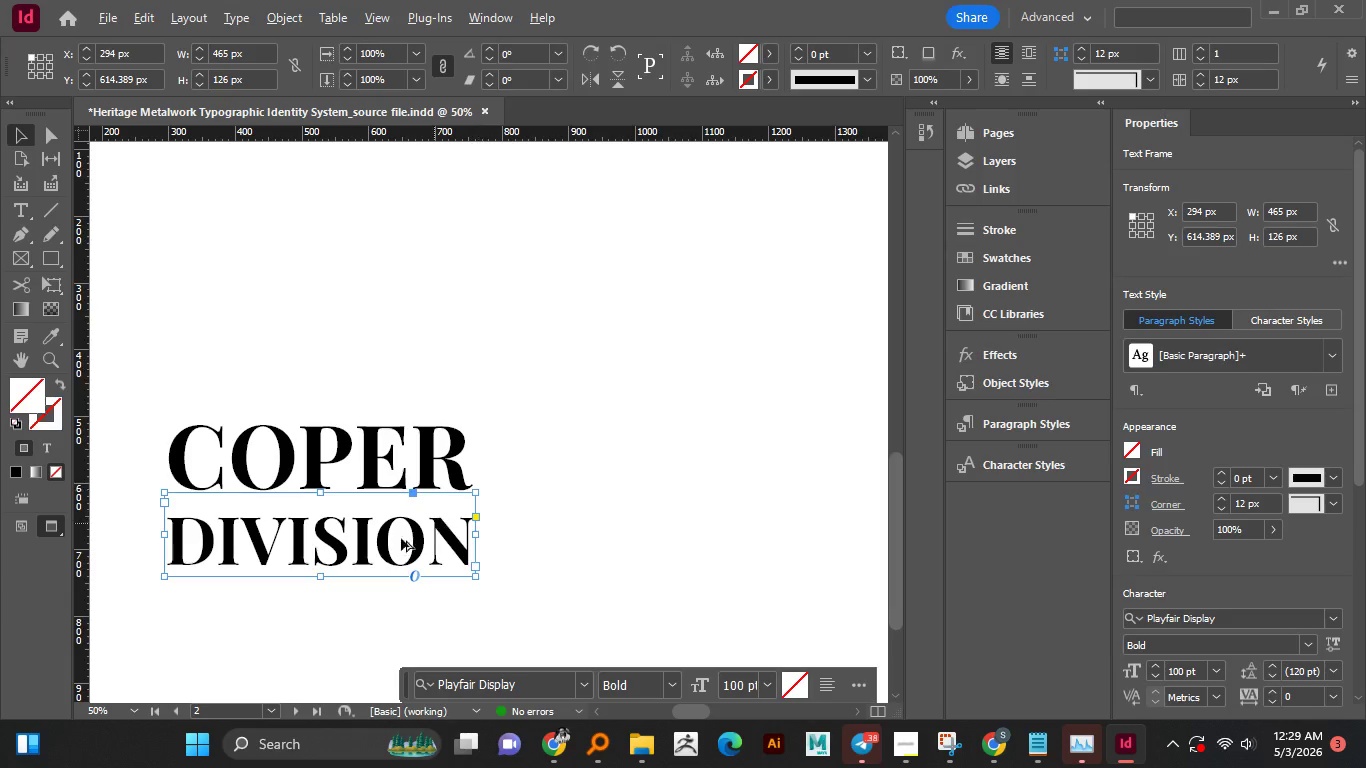 
hold_key(key=AltLeft, duration=0.61)
scroll: coordinate [483, 483], scroll_direction: up, amount: 1.0
 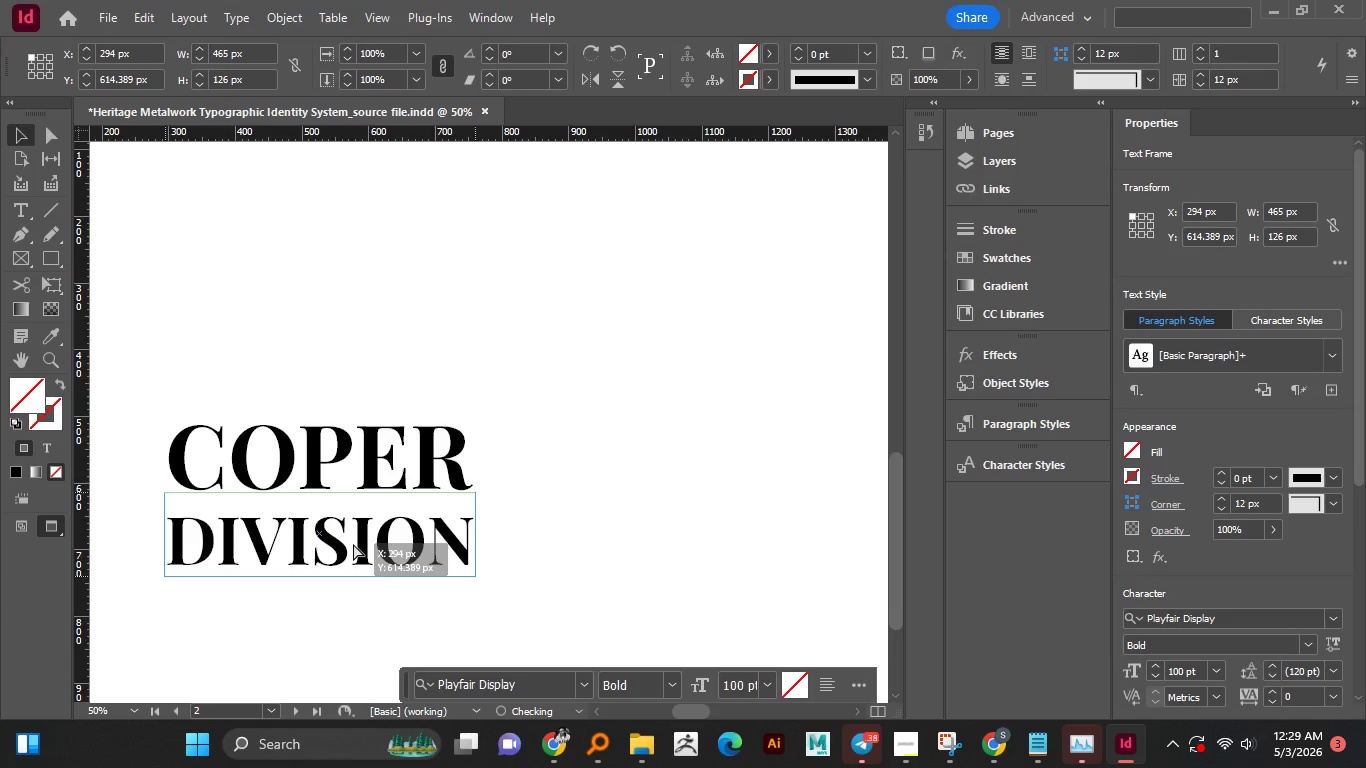 
left_click_drag(start_coordinate=[356, 547], to_coordinate=[353, 539])
 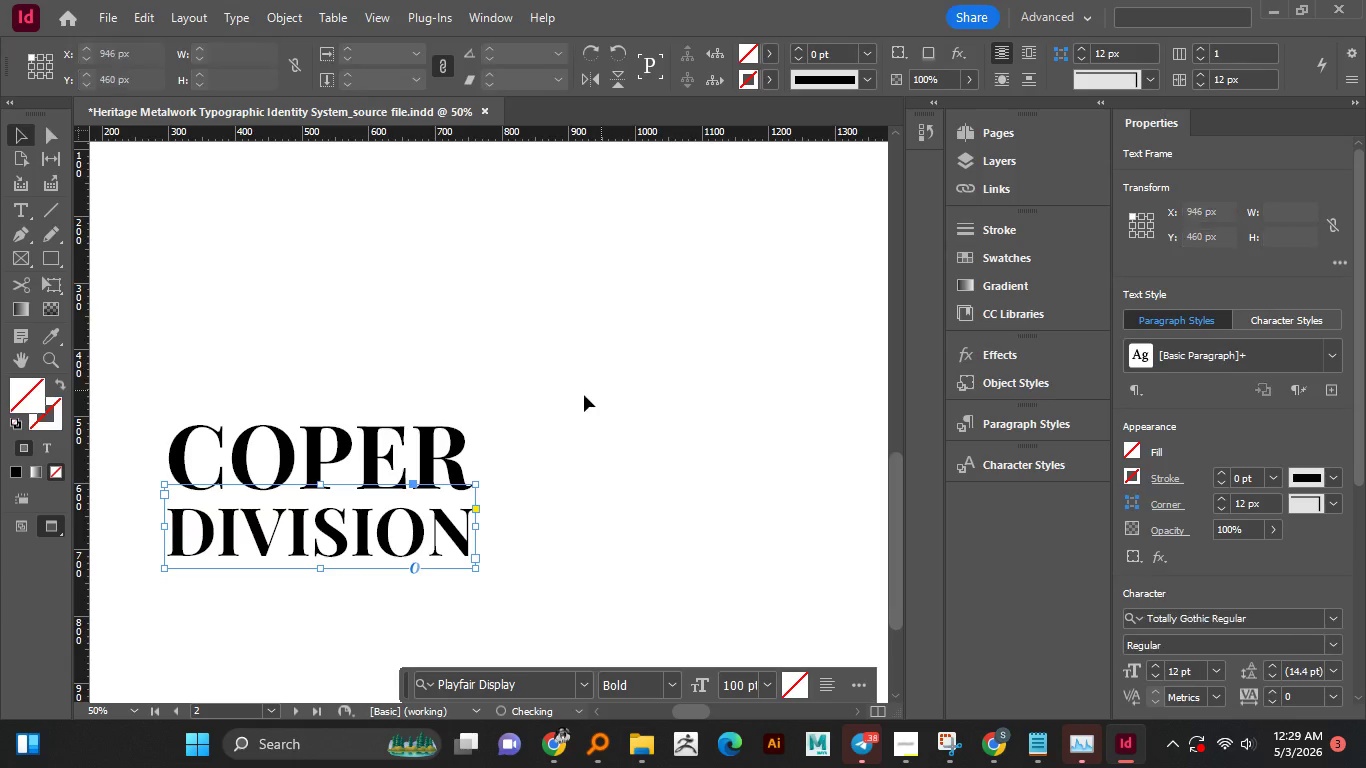 
hold_key(key=ShiftLeft, duration=0.95)
 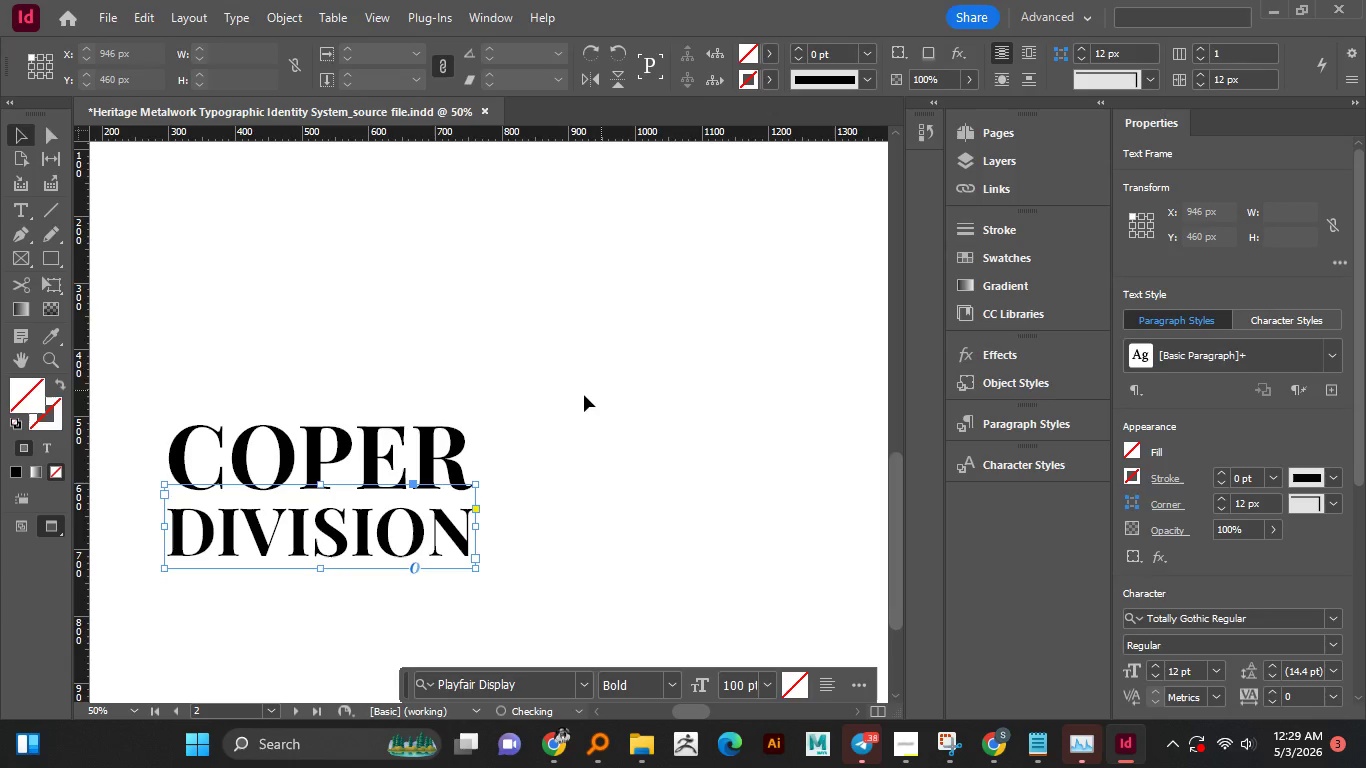 
key(Alt+AltLeft)
 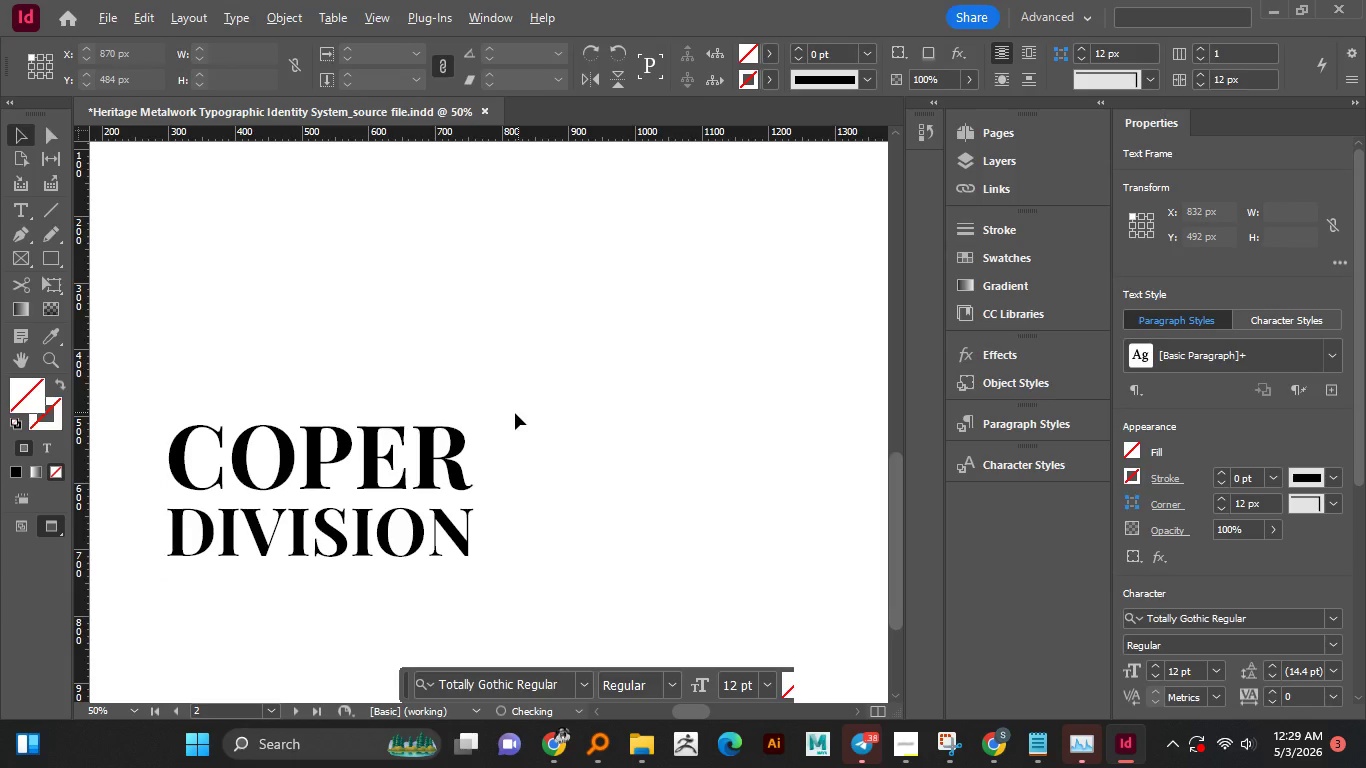 
left_click([601, 390])
 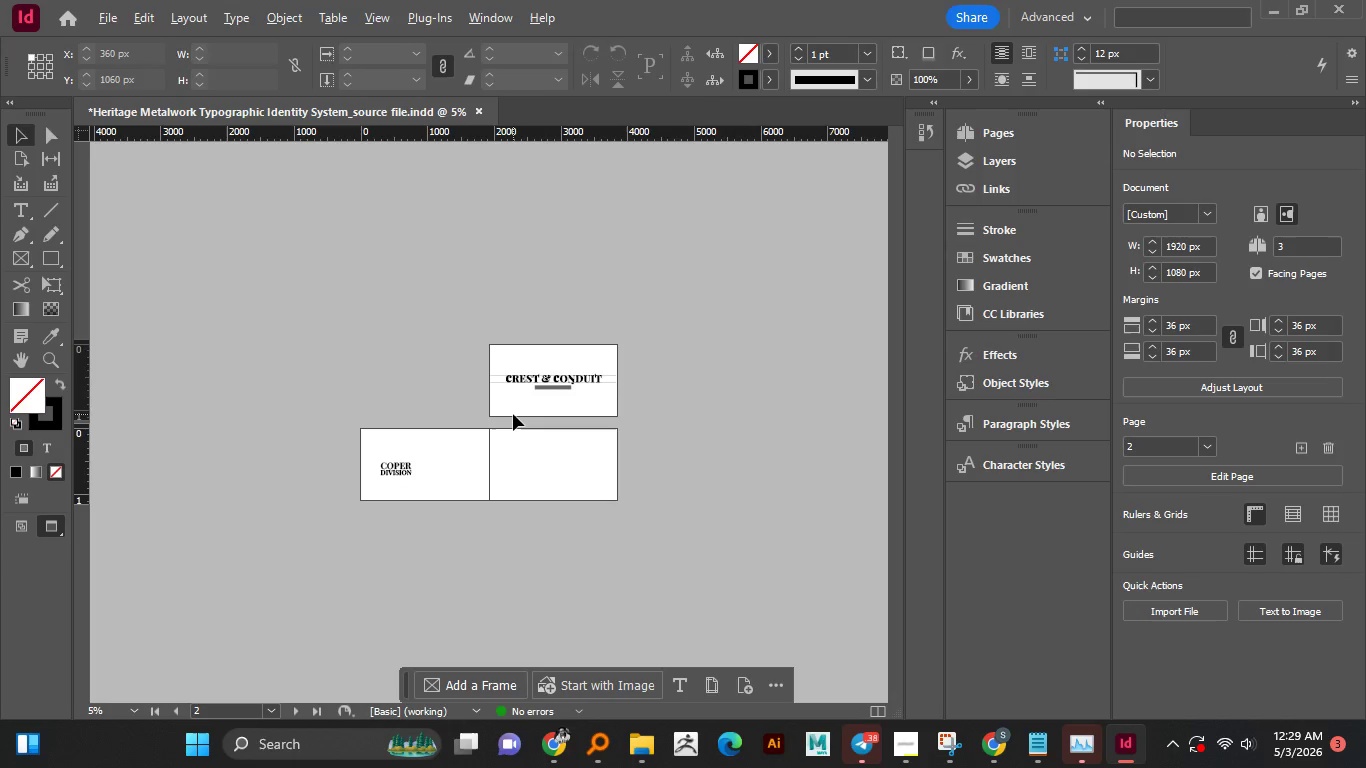 
hold_key(key=AltLeft, duration=1.5)
scroll: coordinate [513, 414], scroll_direction: down, amount: 3.0
 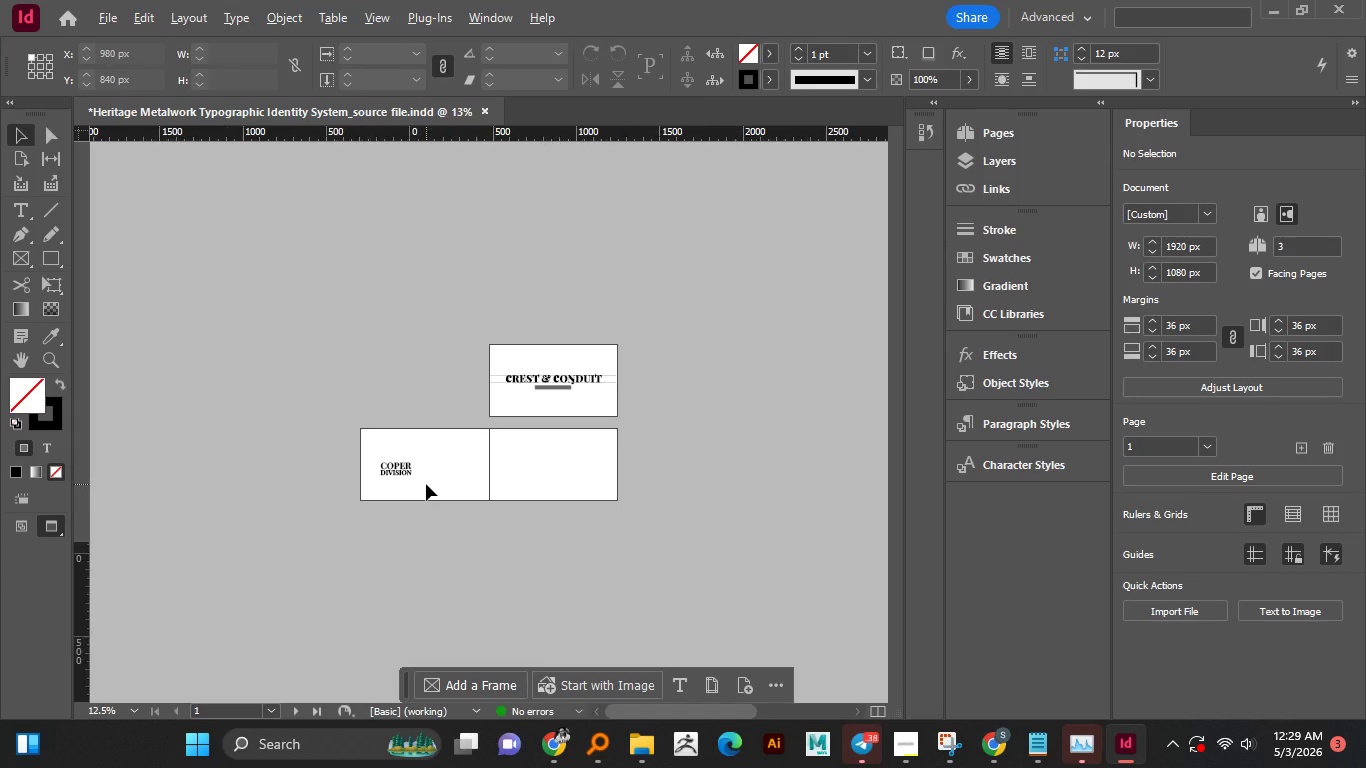 
hold_key(key=AltLeft, duration=1.06)
scroll: coordinate [426, 484], scroll_direction: up, amount: 1.0
 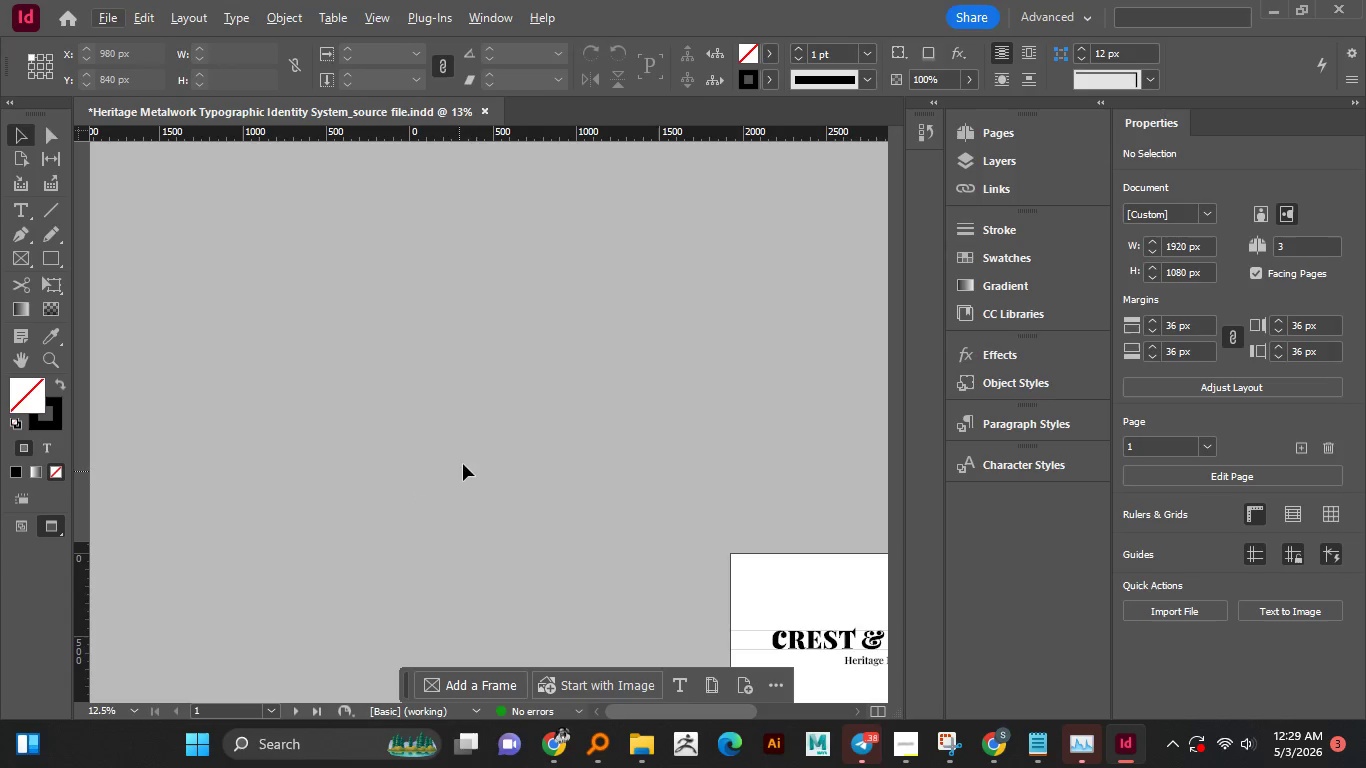 
scroll: coordinate [573, 422], scroll_direction: down, amount: 8.0
 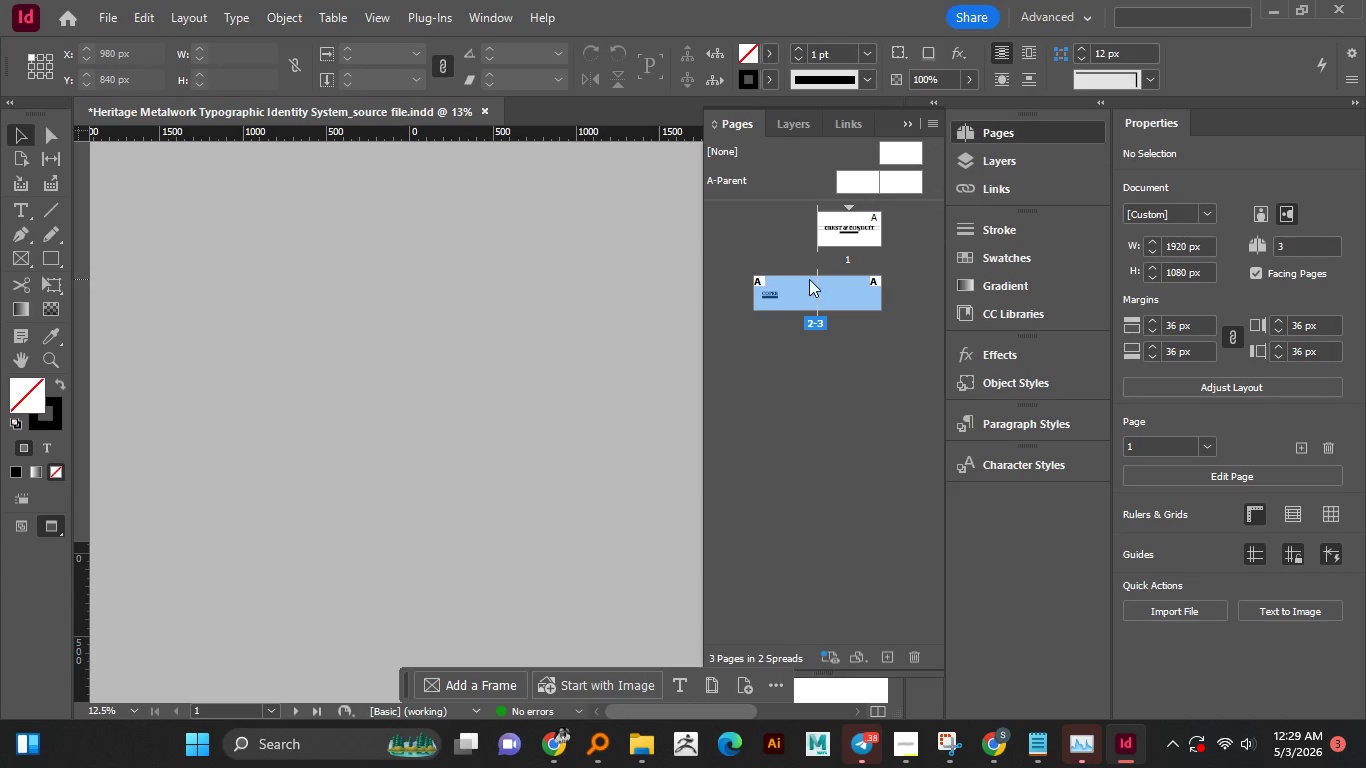 
left_click([1033, 140])
 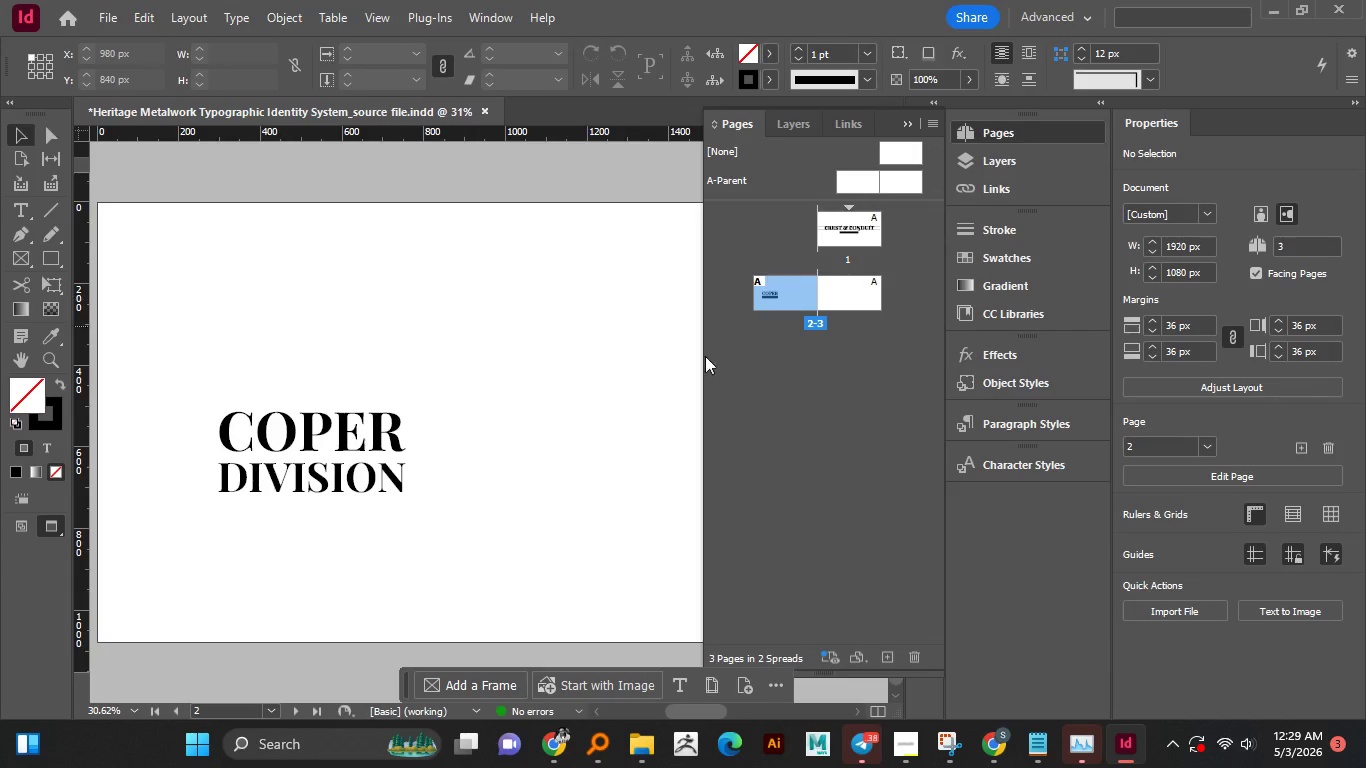 
double_click([790, 299])
 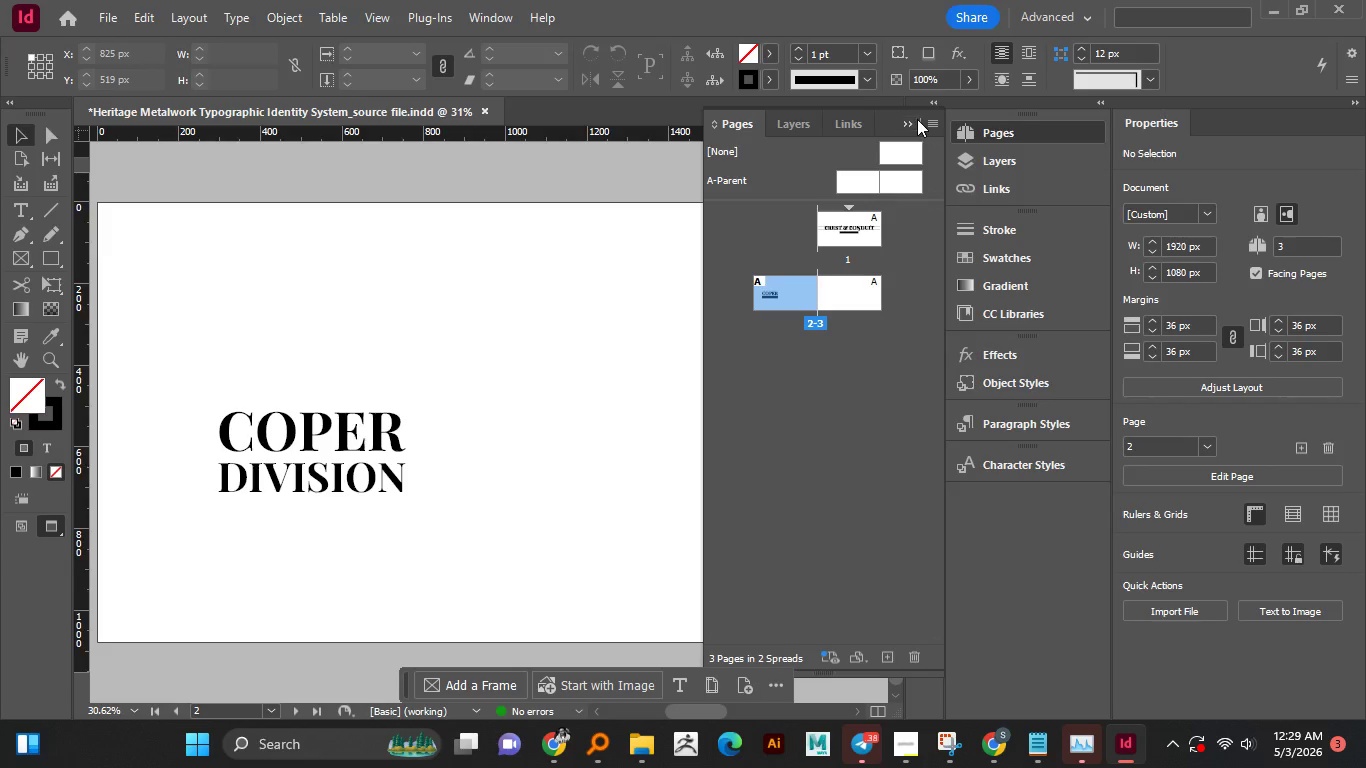 
left_click([917, 119])
 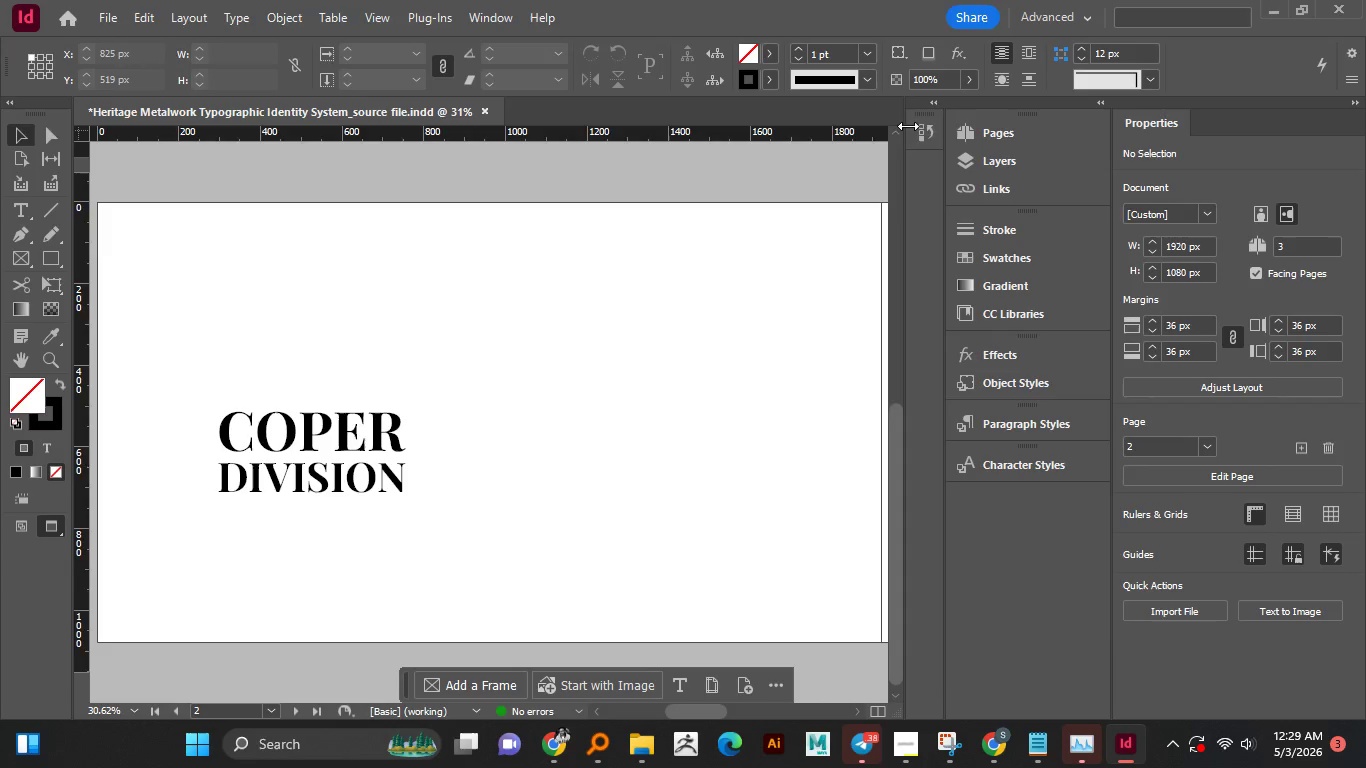 
left_click([908, 126])
 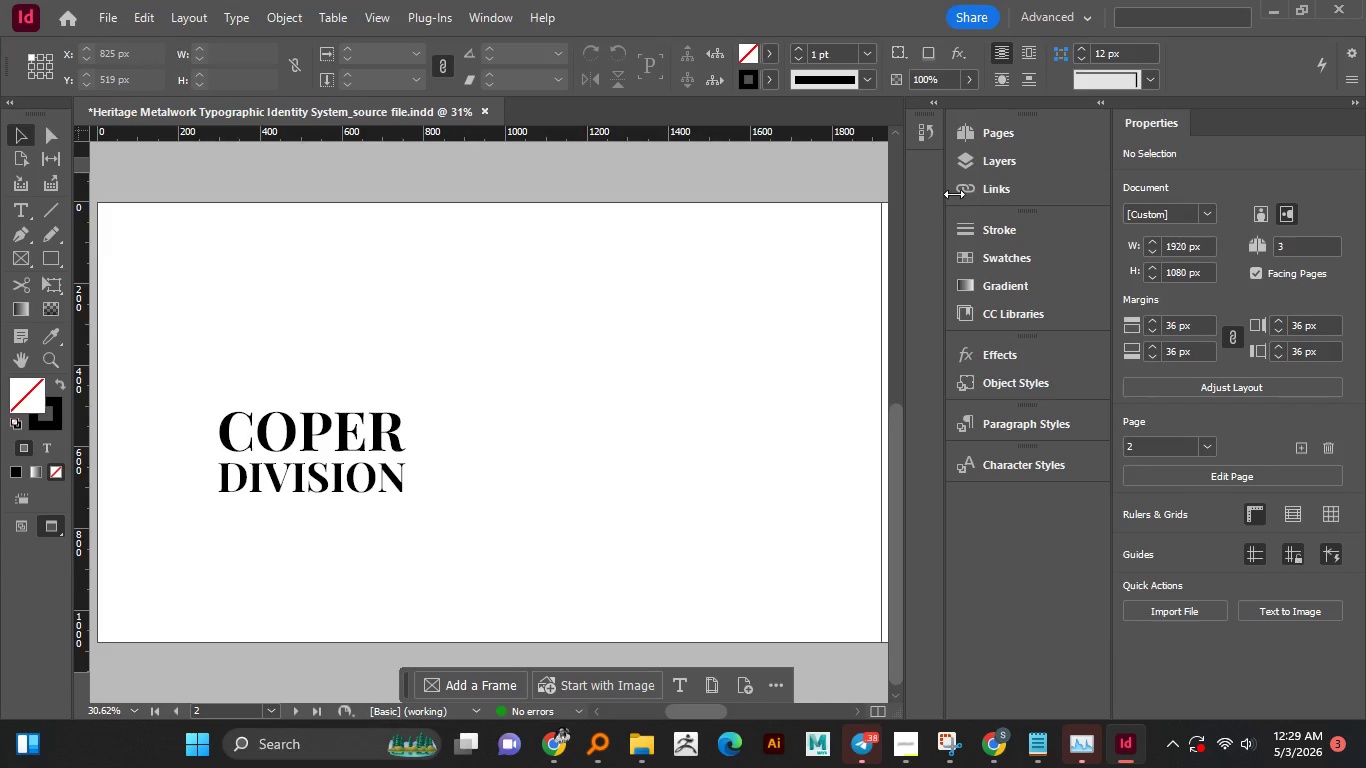 
left_click_drag(start_coordinate=[904, 196], to_coordinate=[1009, 193])
 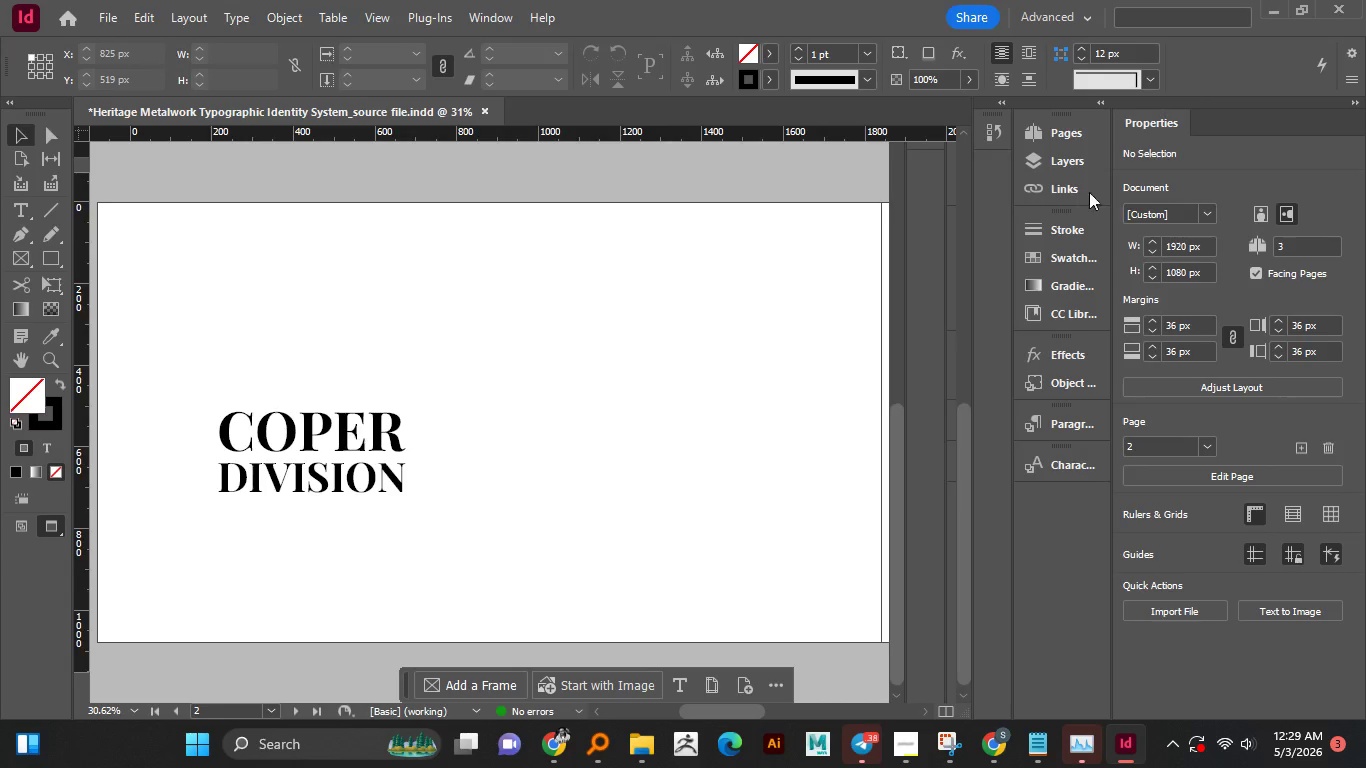 
left_click_drag(start_coordinate=[943, 204], to_coordinate=[1105, 191])
 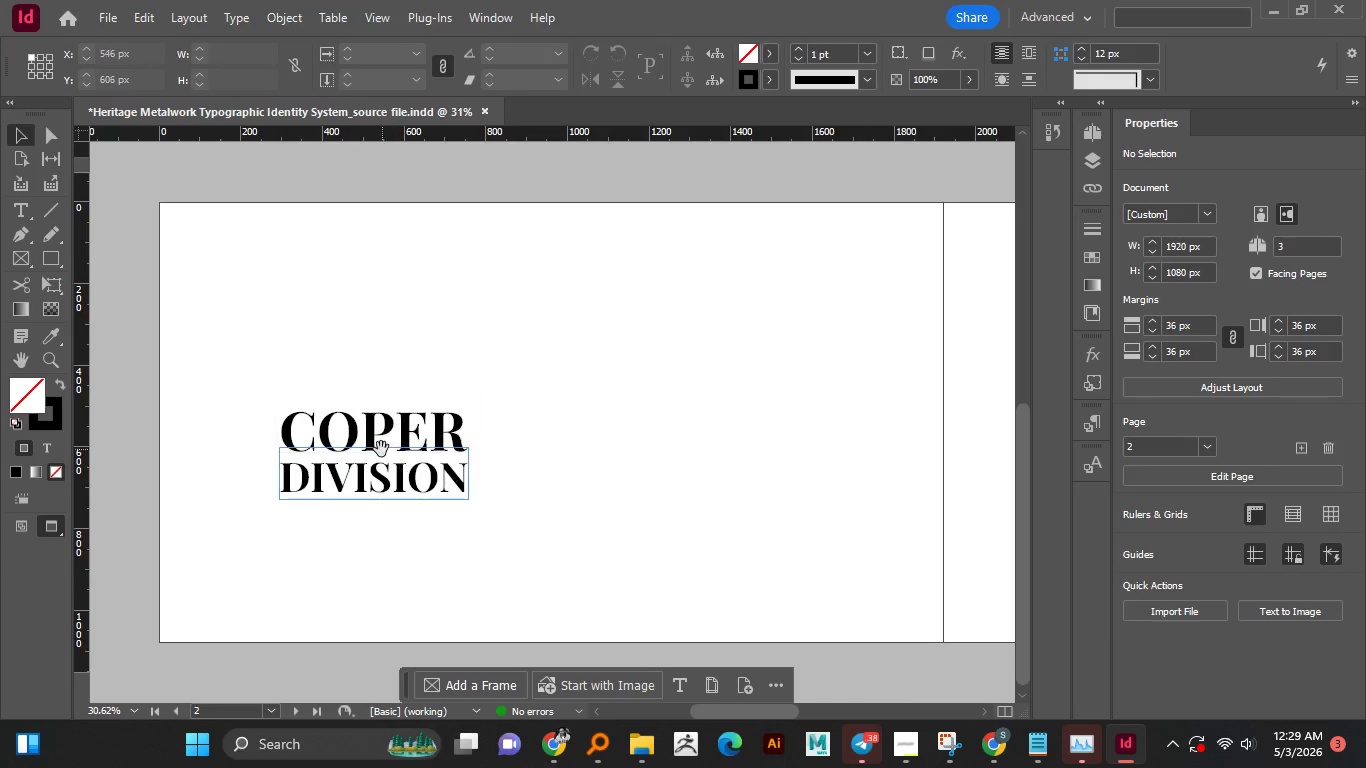 
key(Space)
 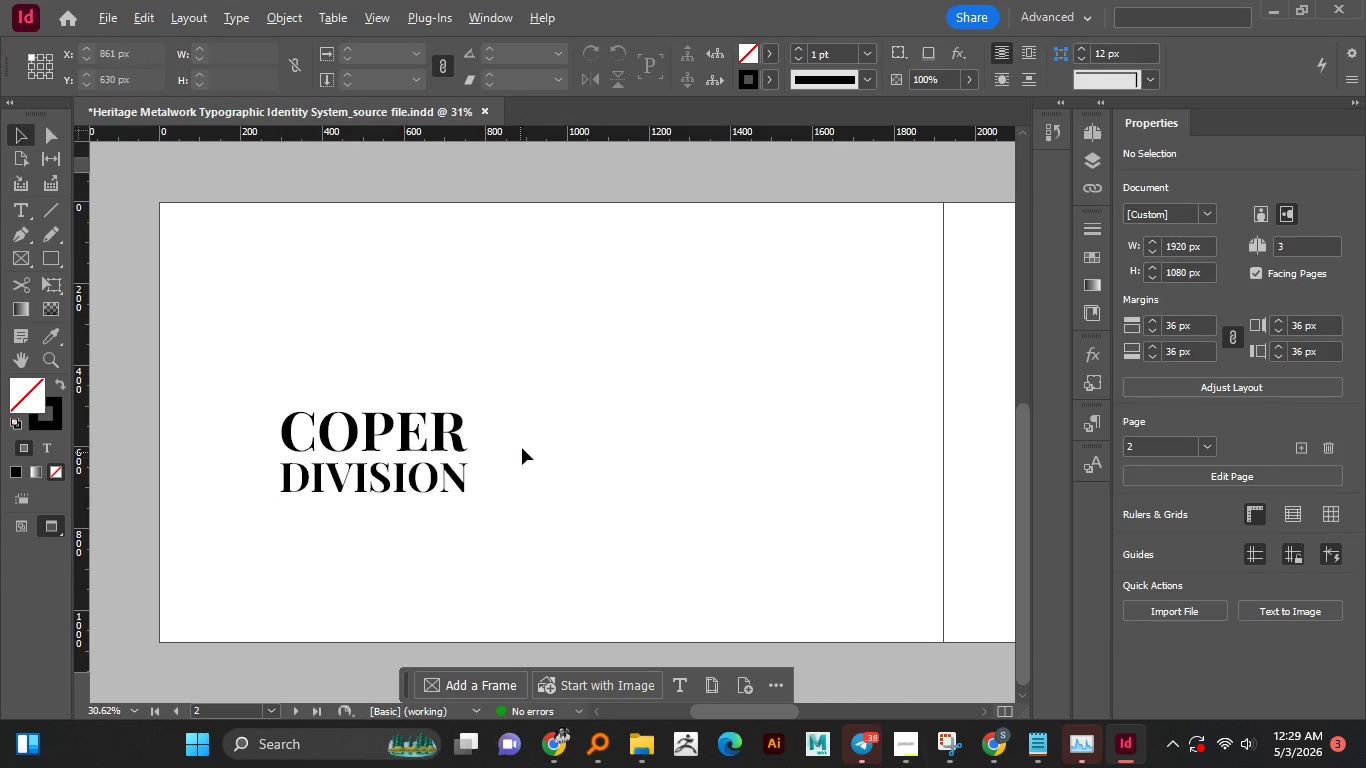 
hold_key(key=AltLeft, duration=0.7)
 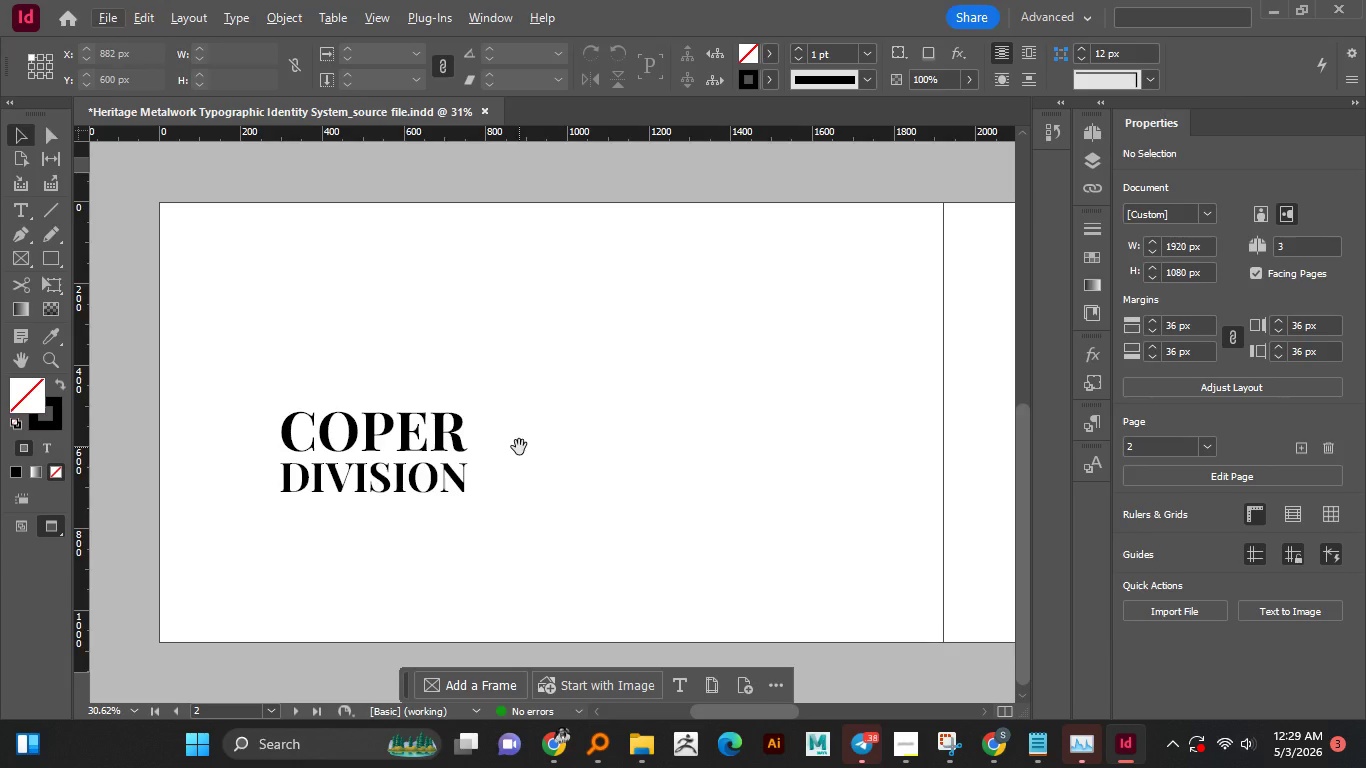 
hold_key(key=Space, duration=1.5)
 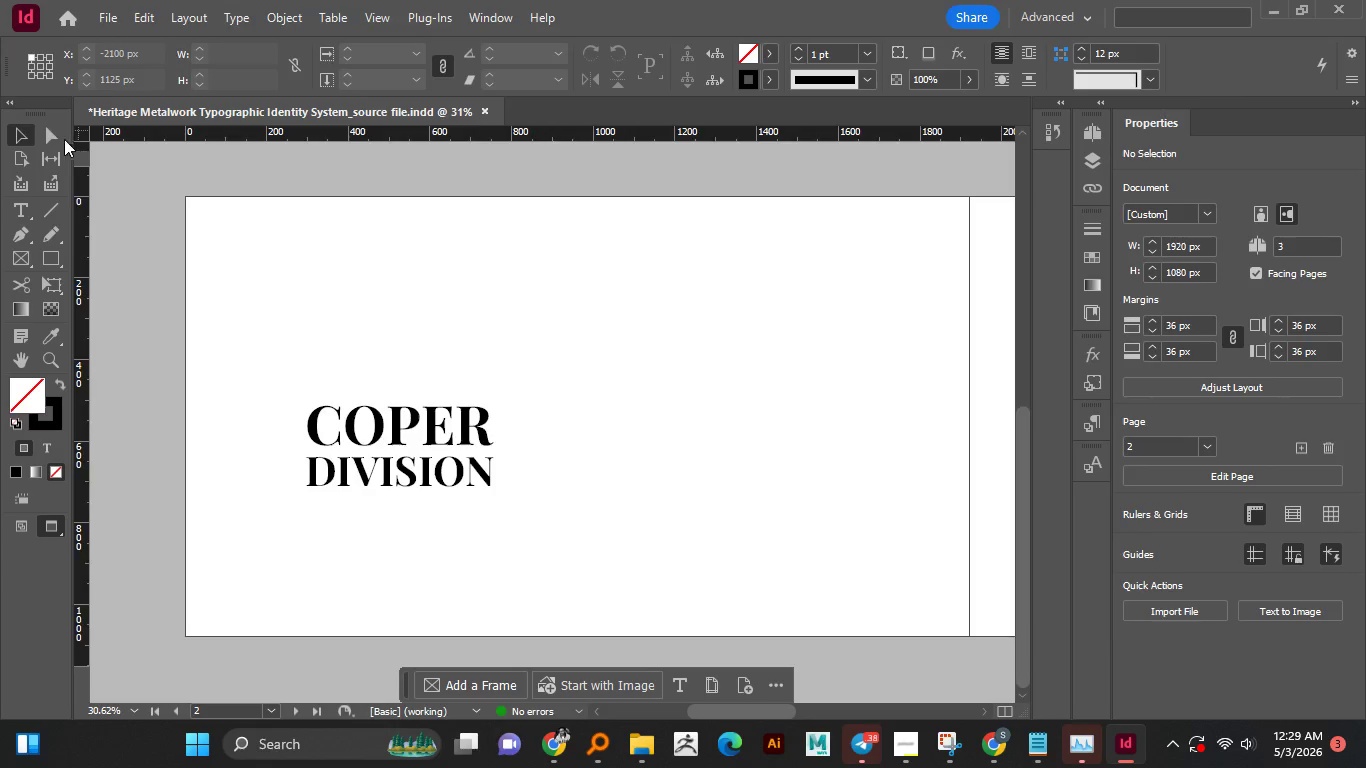 
left_click_drag(start_coordinate=[519, 447], to_coordinate=[534, 407])
 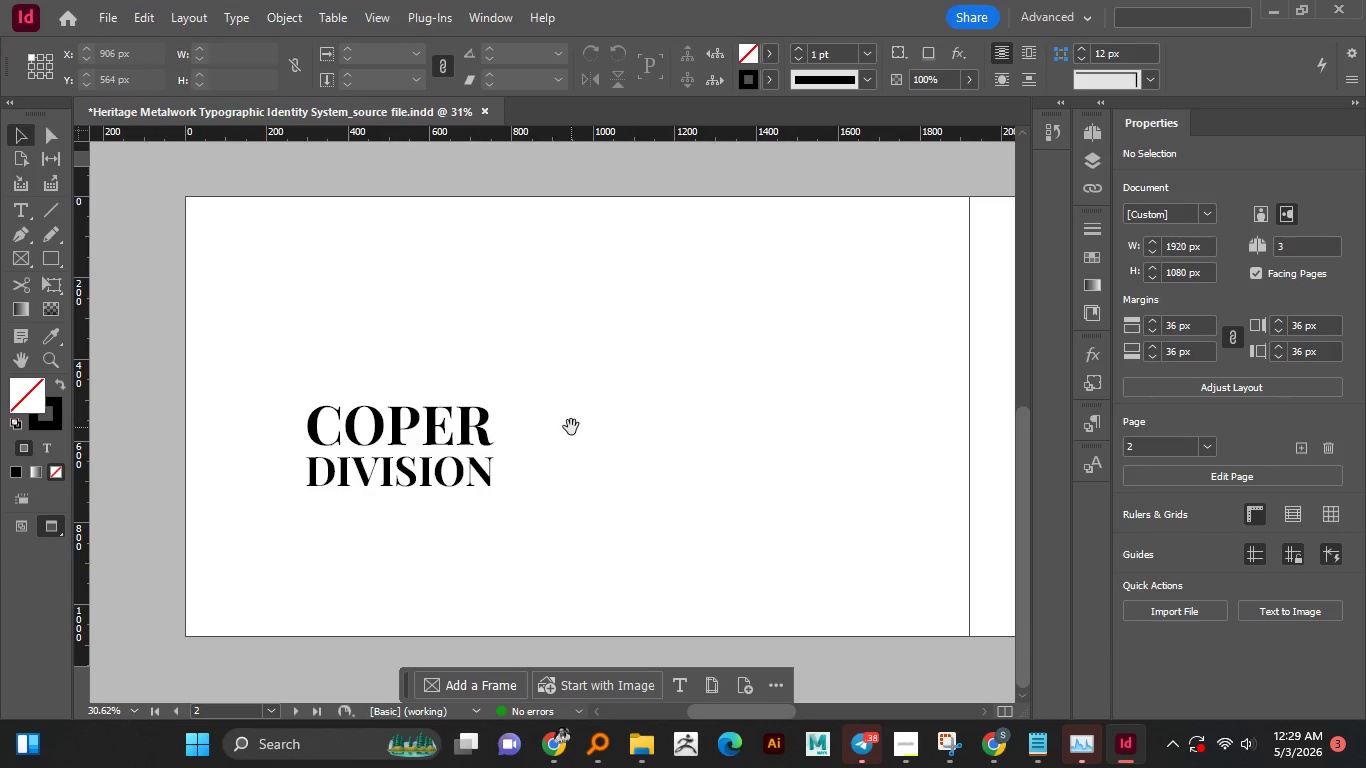 
left_click_drag(start_coordinate=[558, 434], to_coordinate=[571, 427])
 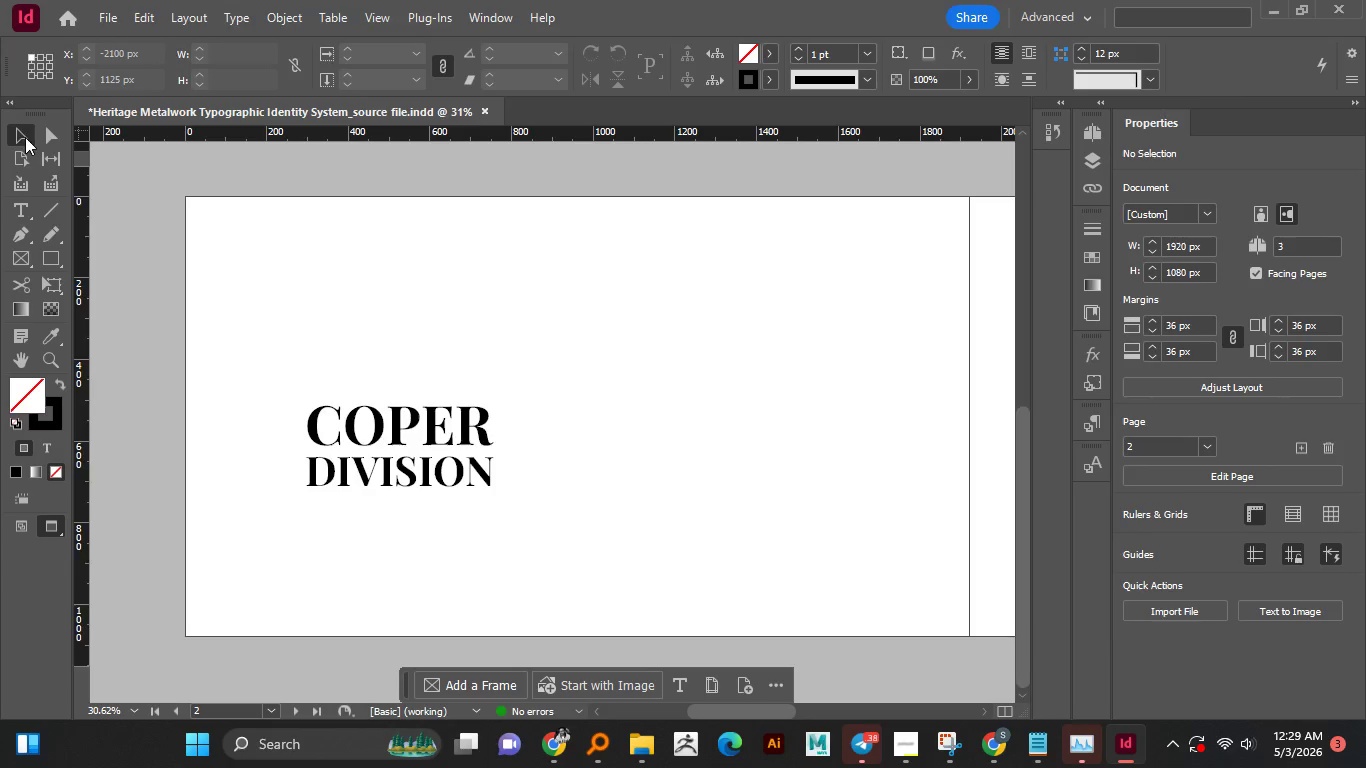 
hold_key(key=Space, duration=0.52)
 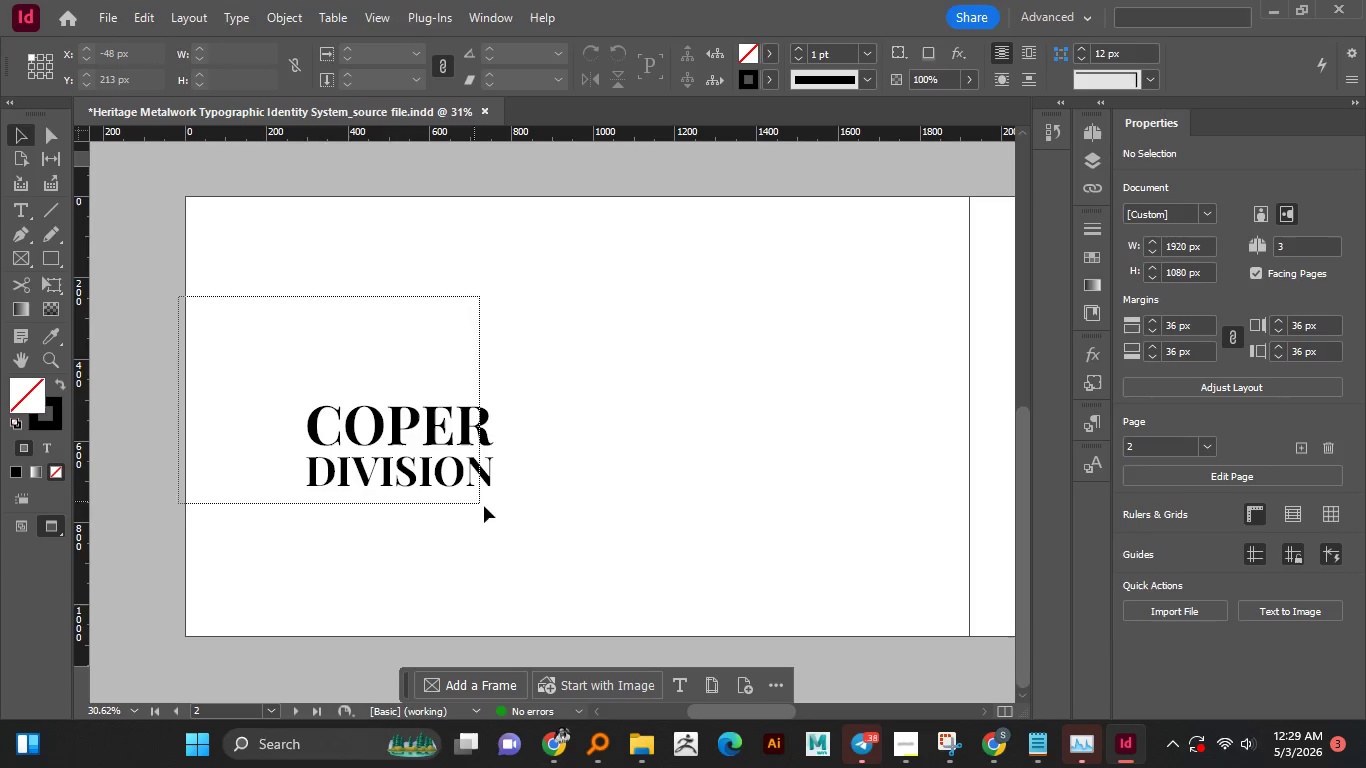 
left_click_drag(start_coordinate=[179, 297], to_coordinate=[541, 530])
 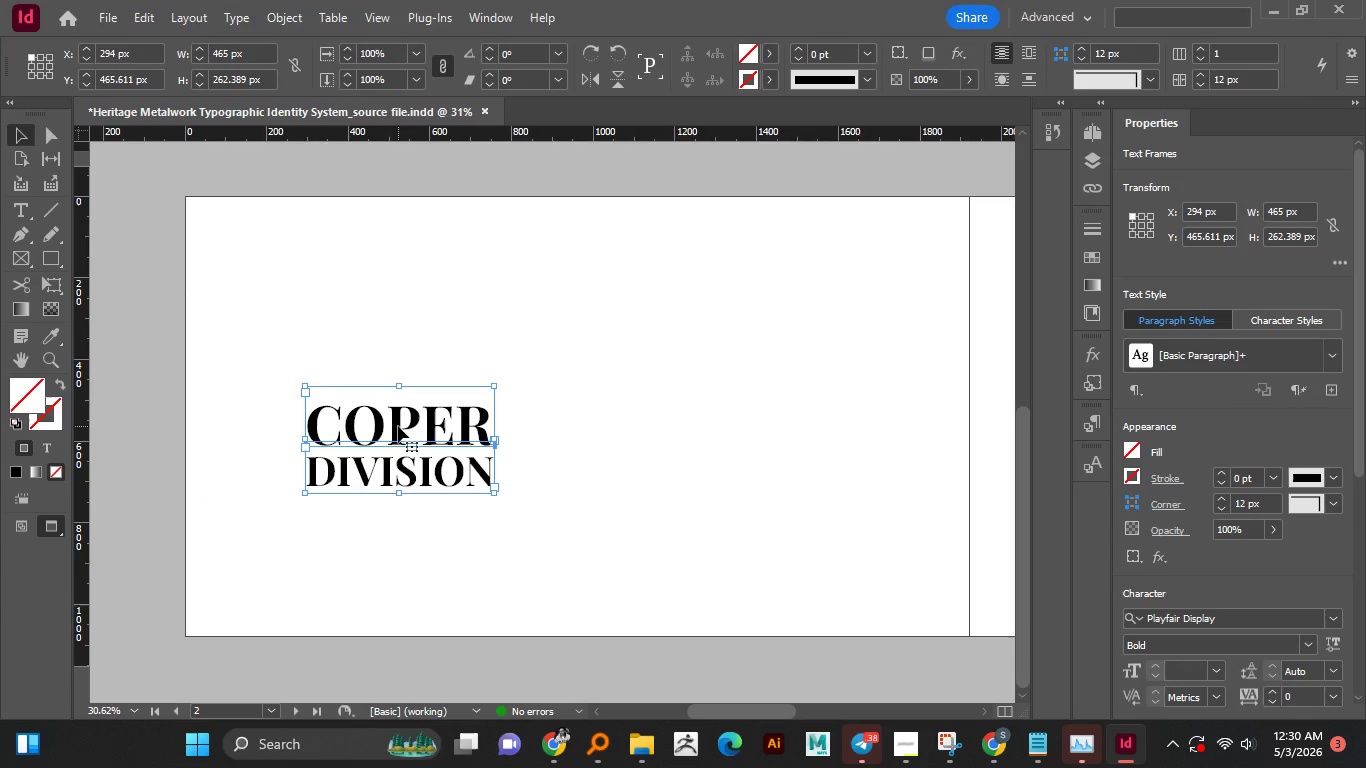 
left_click_drag(start_coordinate=[398, 426], to_coordinate=[401, 404])
 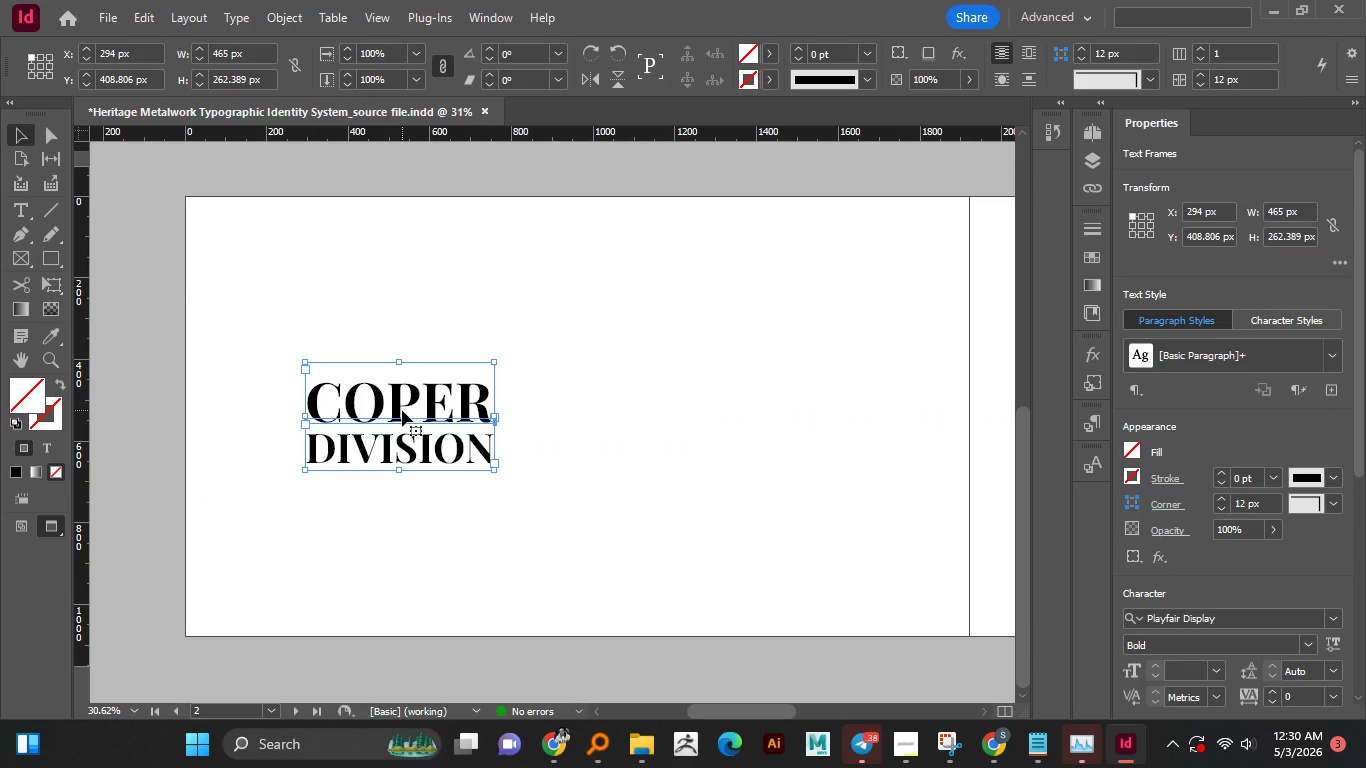 
hold_key(key=ShiftLeft, duration=1.06)
 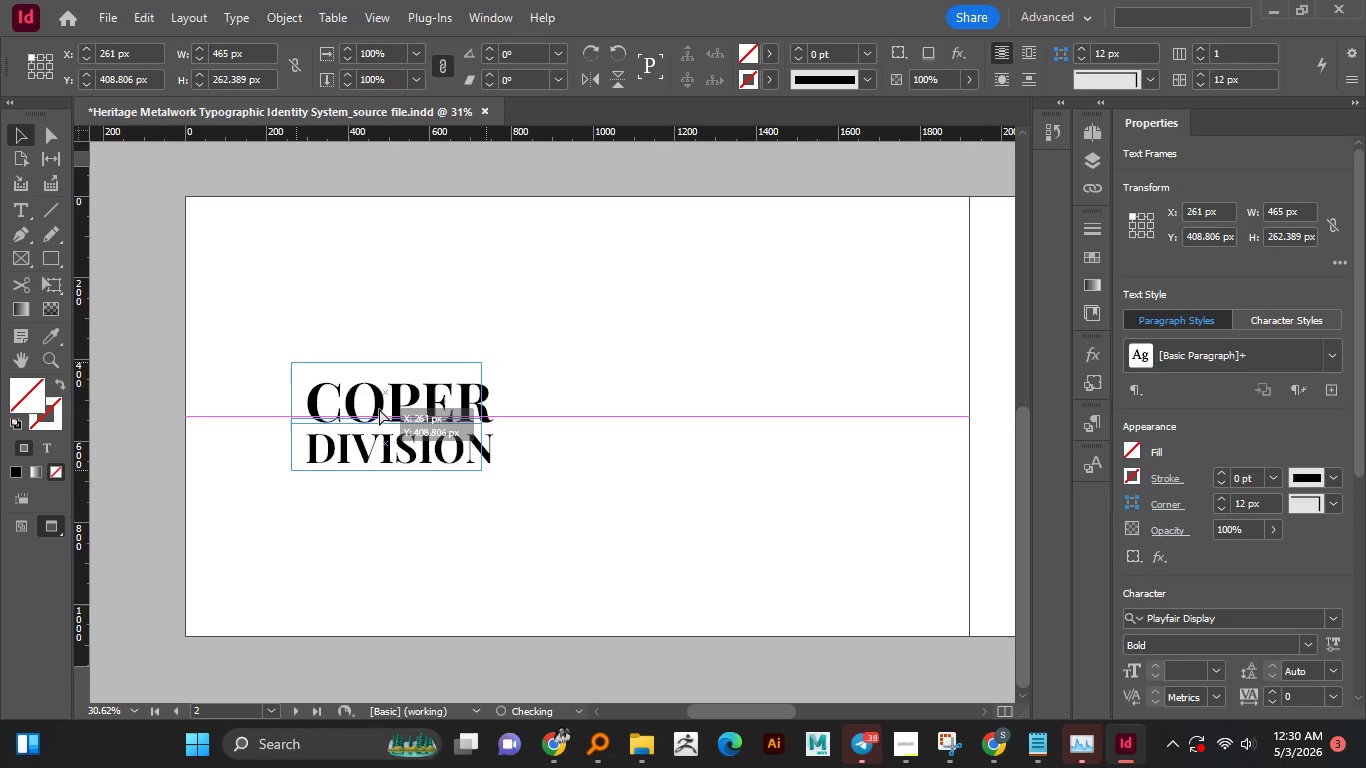 
left_click_drag(start_coordinate=[395, 409], to_coordinate=[332, 410])
 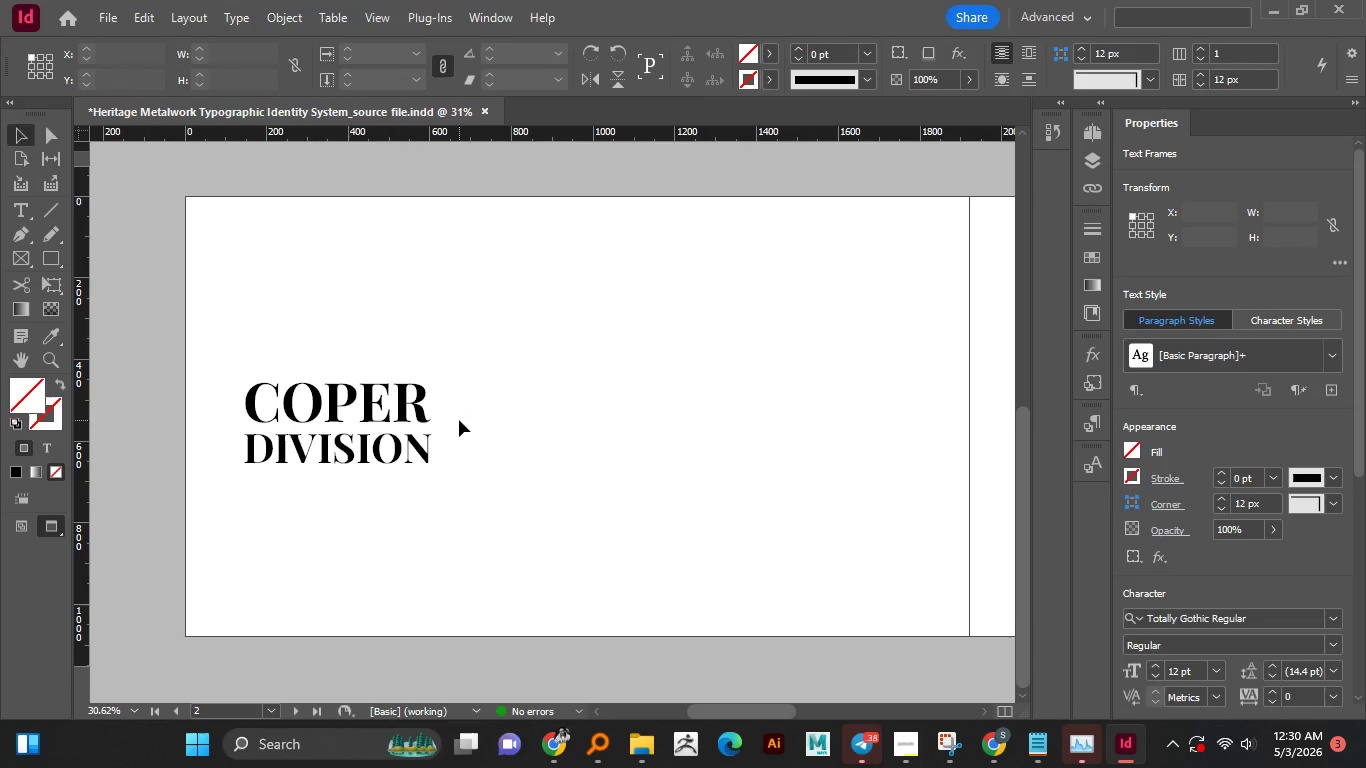 
left_click([459, 420])
 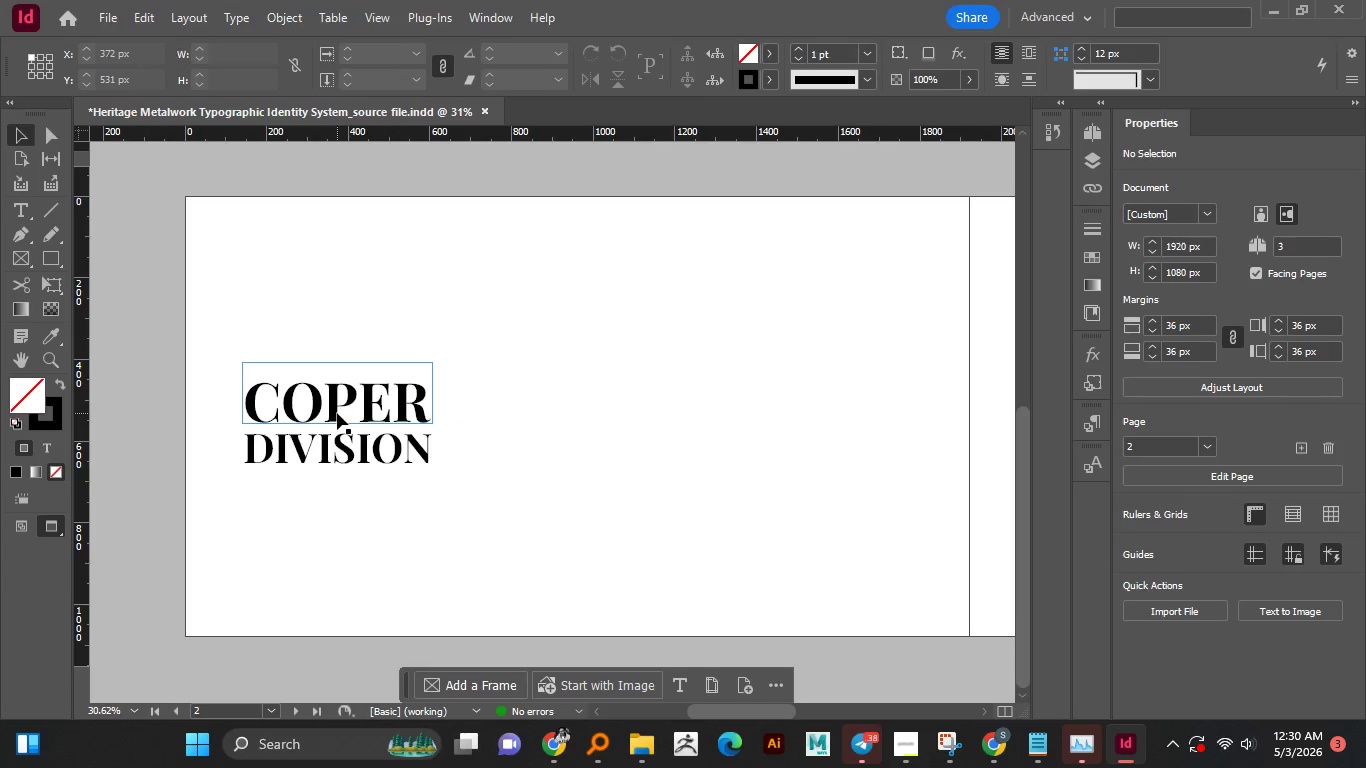 
hold_key(key=AltLeft, duration=7.92)
left_click_drag(start_coordinate=[337, 413], to_coordinate=[526, 418])
 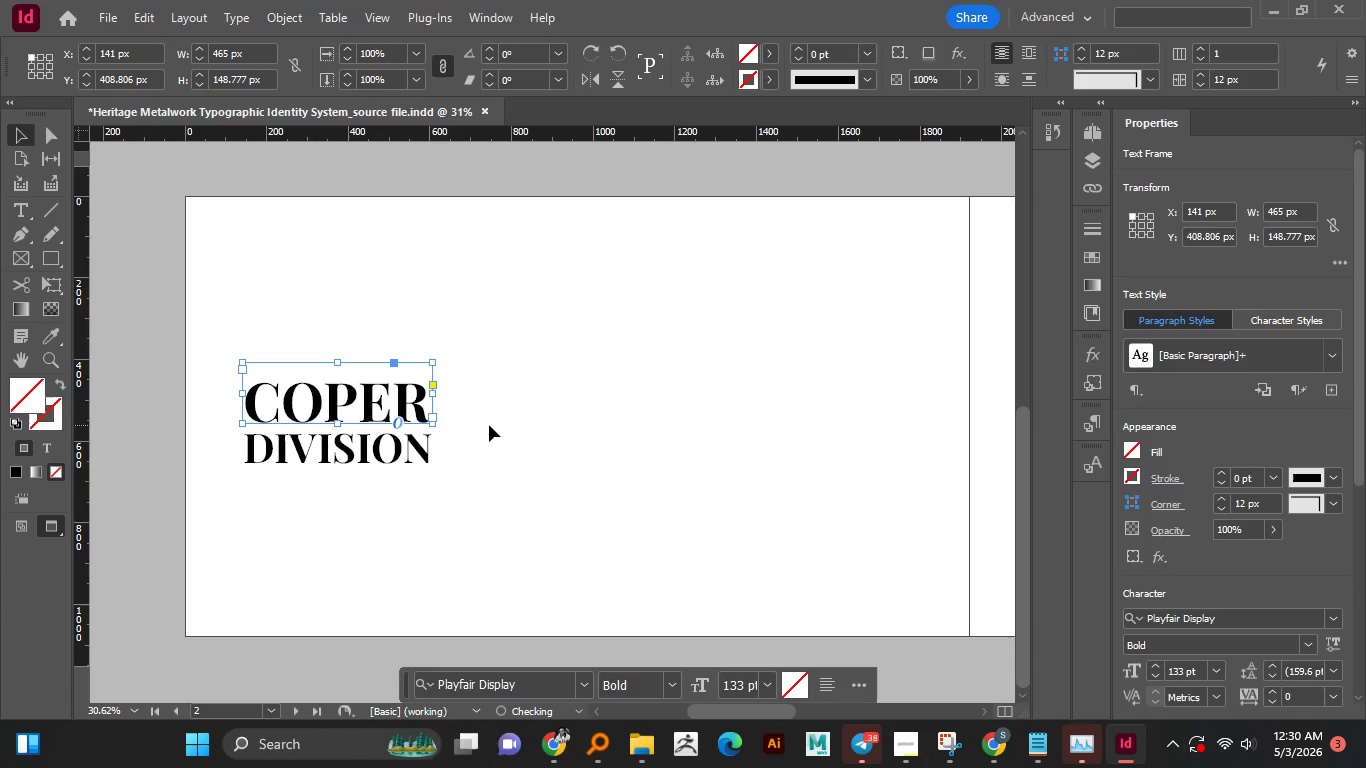 
hold_key(key=ShiftLeft, duration=1.28)
 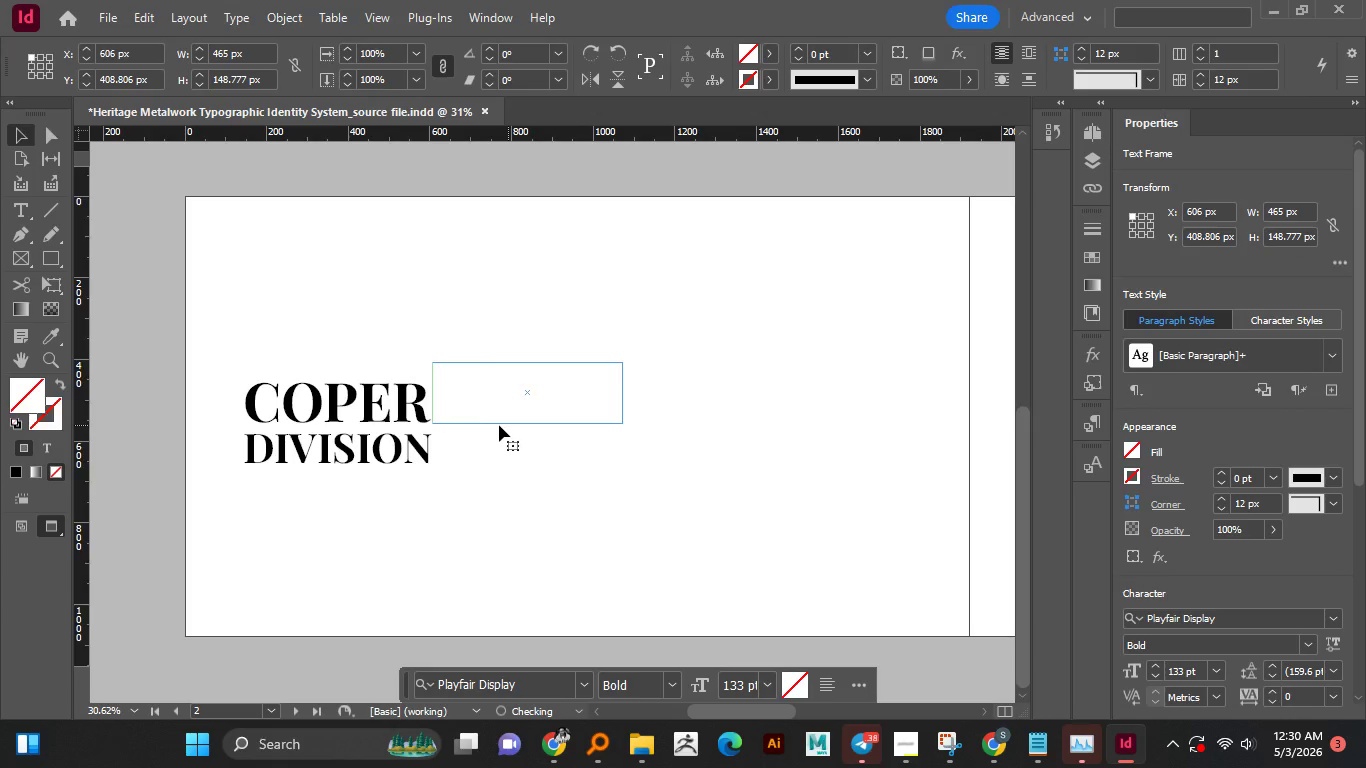 
key(Control+Z)
 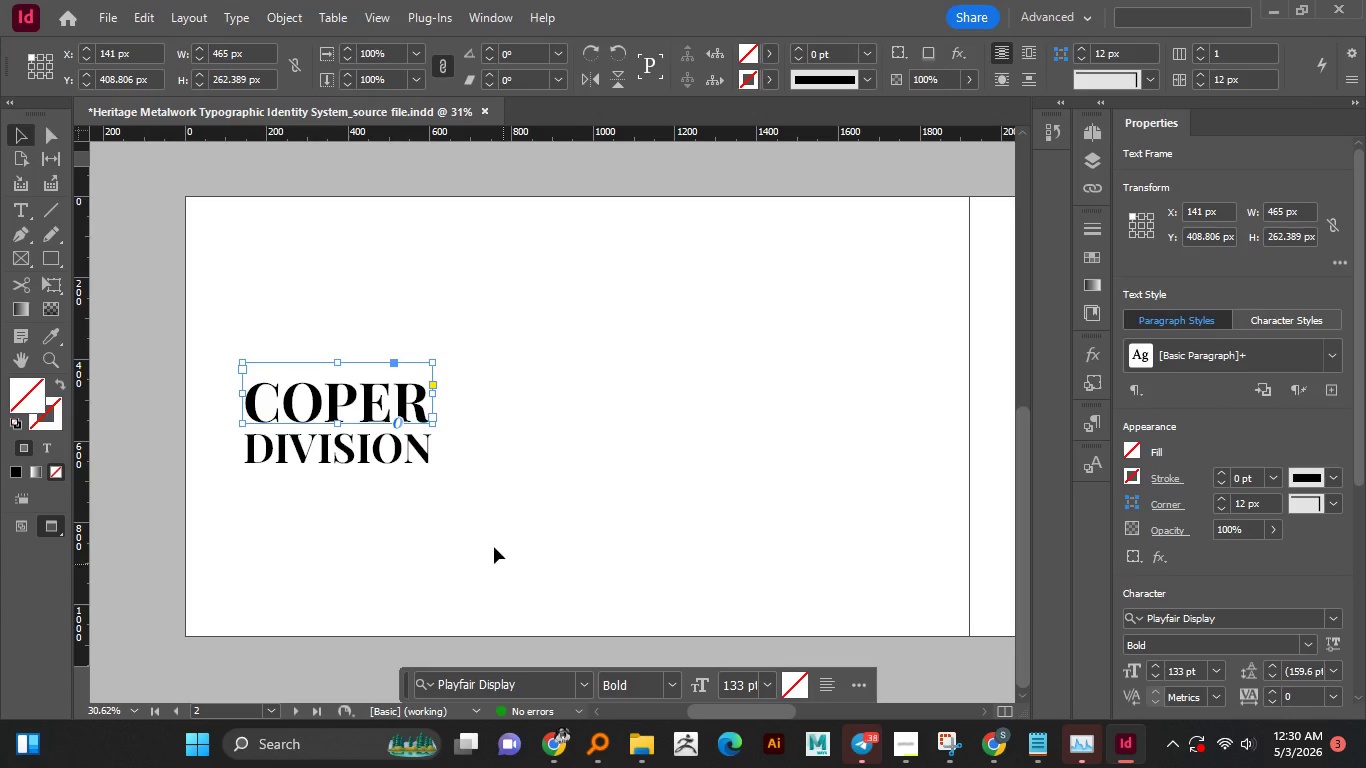 
left_click_drag(start_coordinate=[243, 325], to_coordinate=[502, 567])
 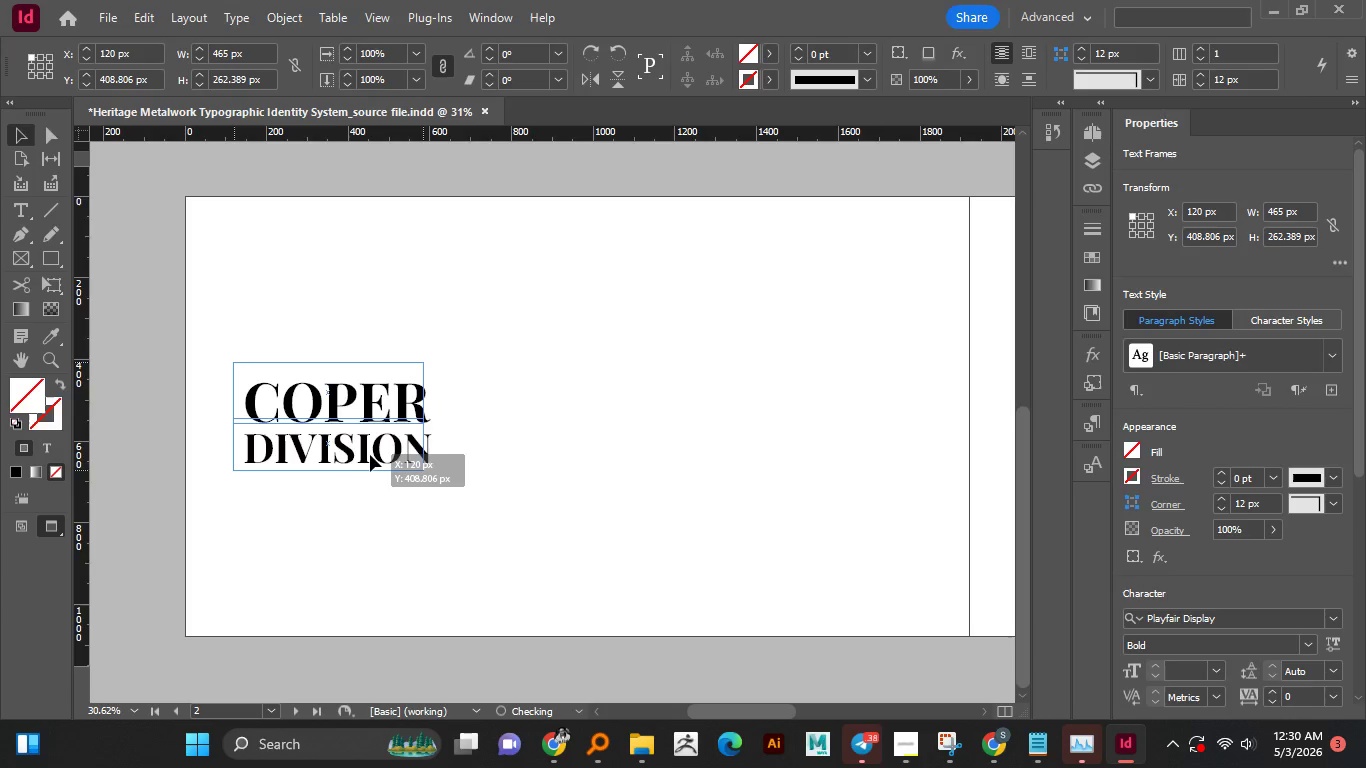 
left_click_drag(start_coordinate=[378, 454], to_coordinate=[352, 455])
 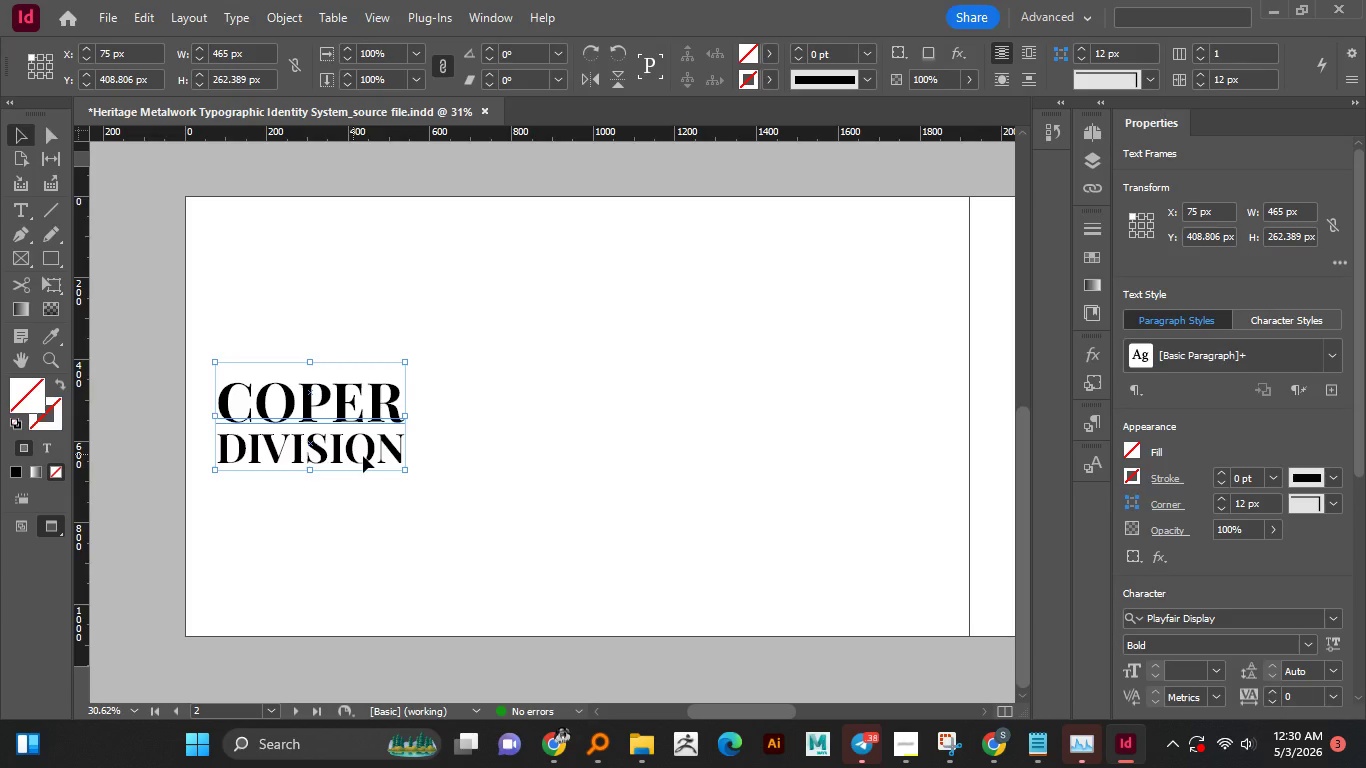 
hold_key(key=ShiftLeft, duration=1.47)
 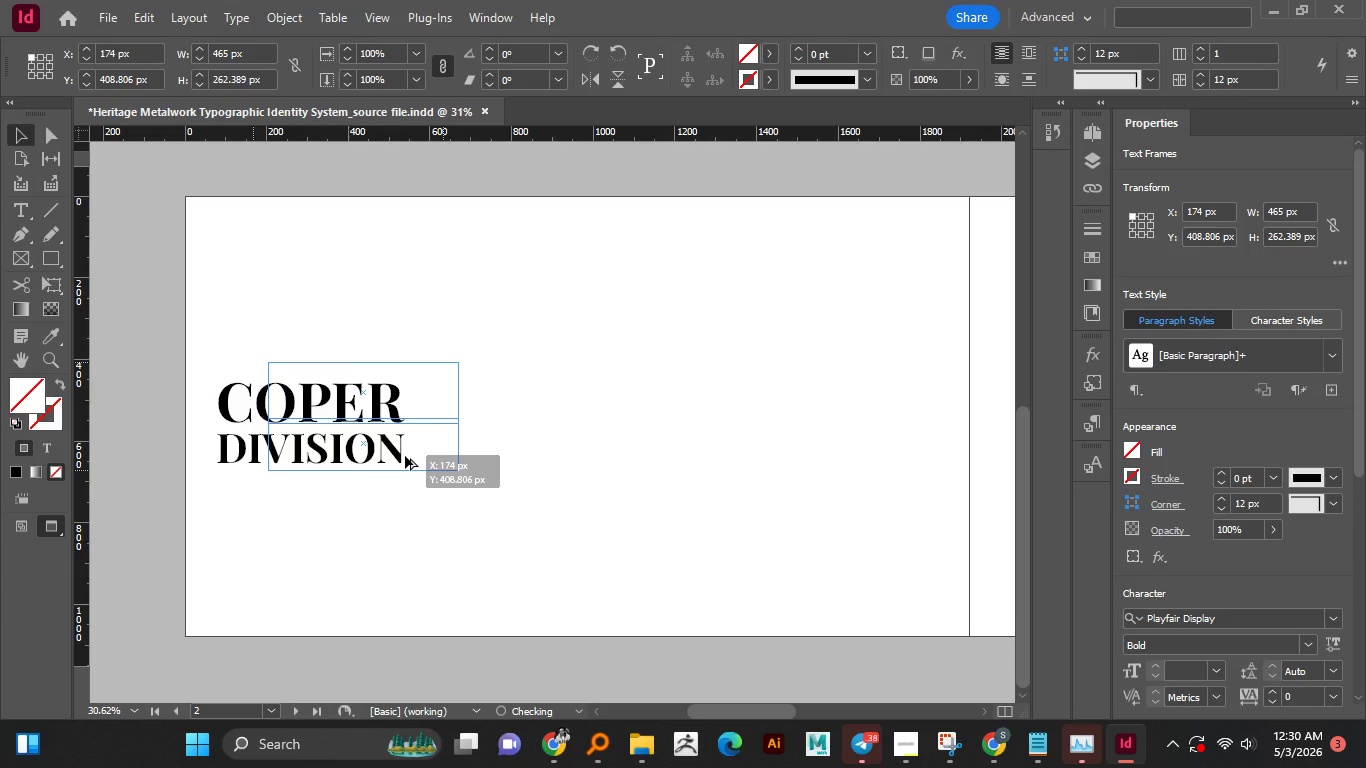 
left_click_drag(start_coordinate=[352, 454], to_coordinate=[573, 466])
 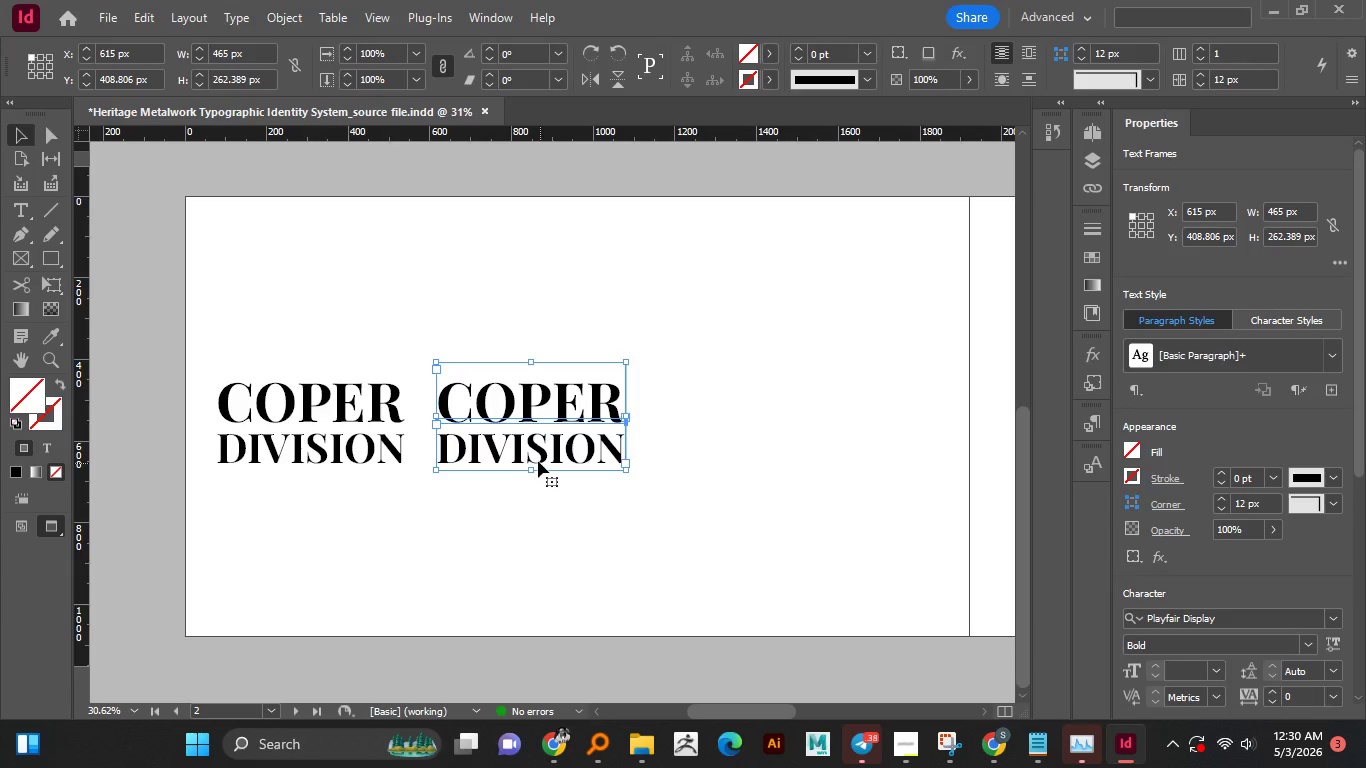 
hold_key(key=AltLeft, duration=3.05)
 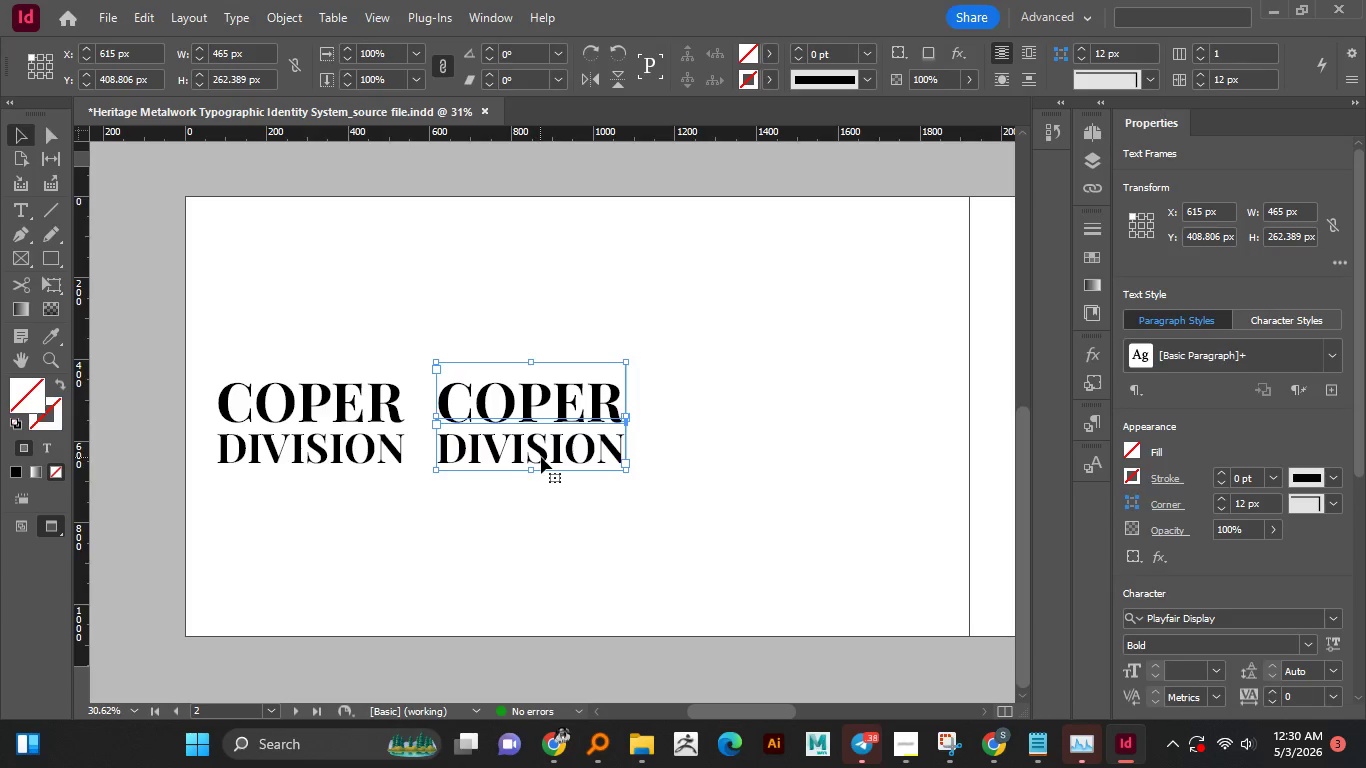 
hold_key(key=ShiftLeft, duration=1.52)
 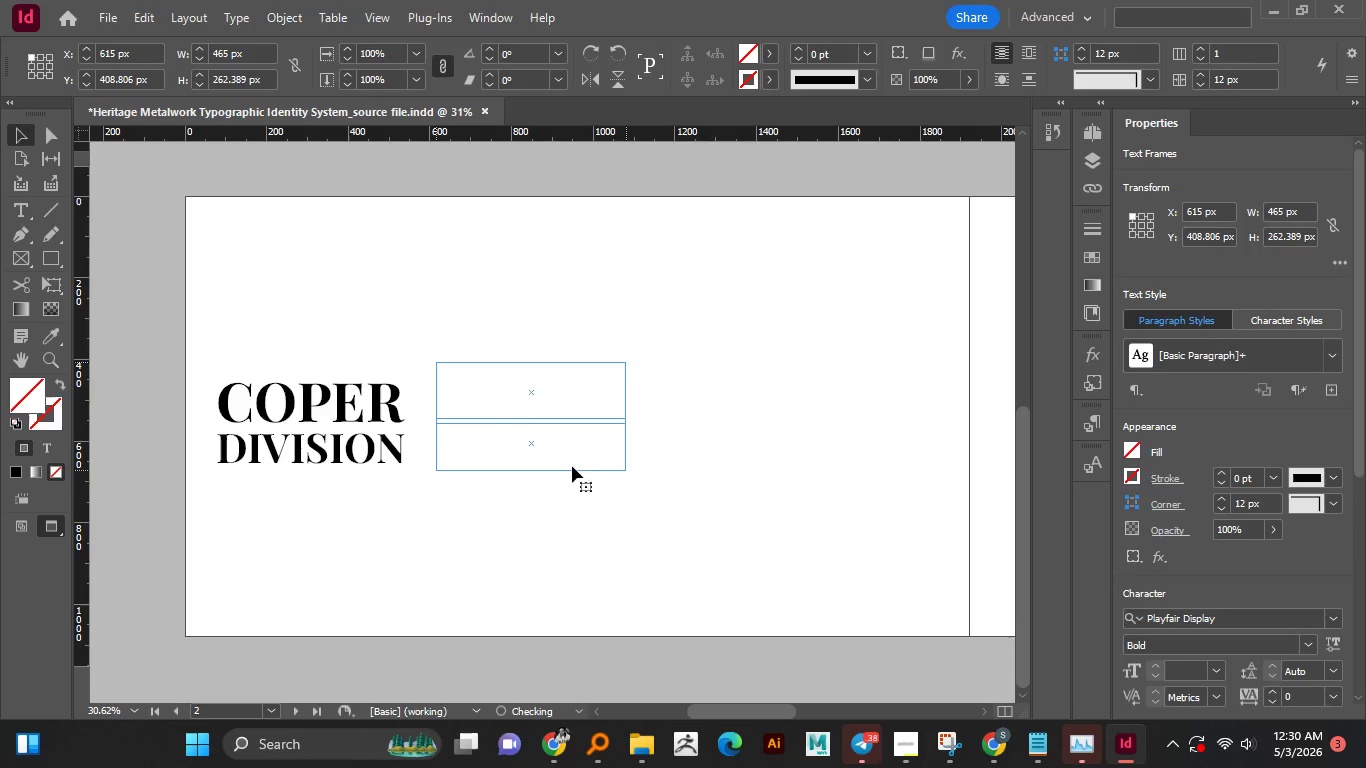 
hold_key(key=ShiftLeft, duration=1.3)
 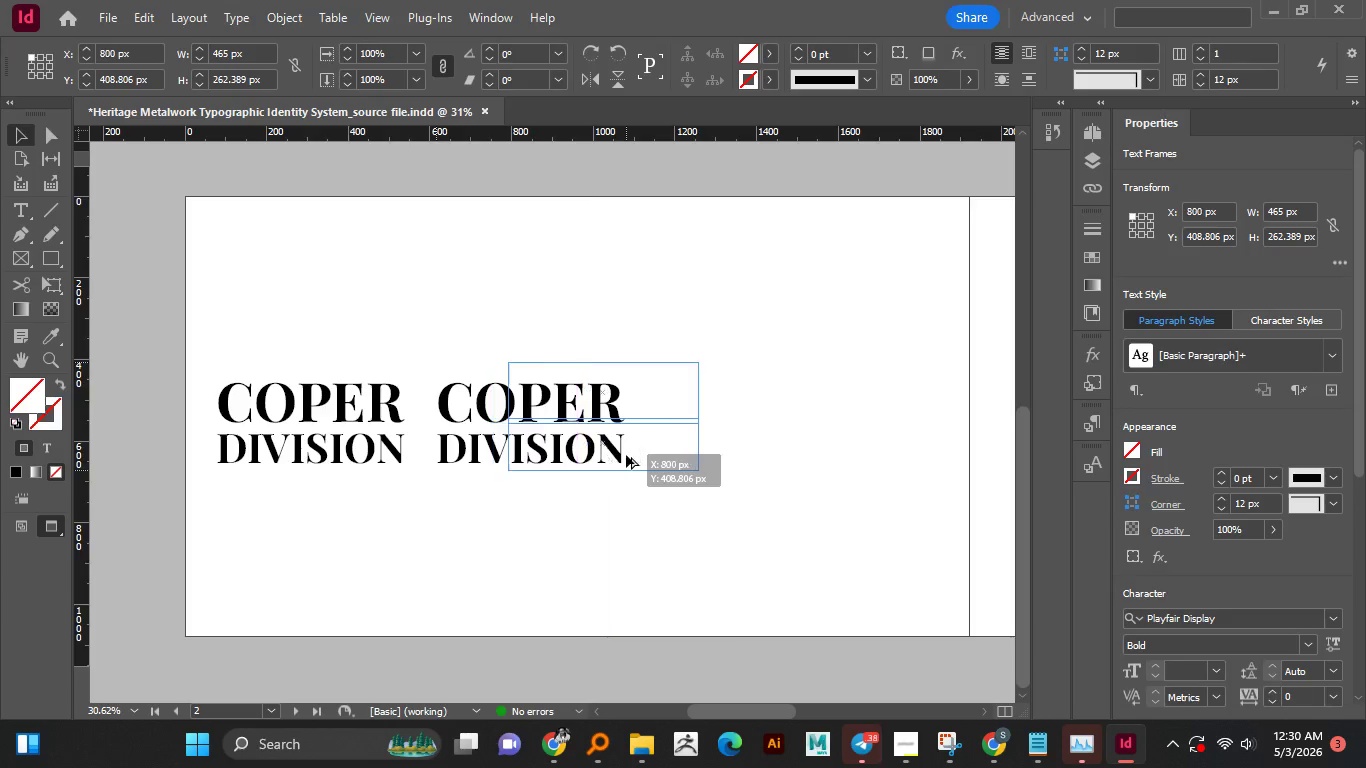 
left_click_drag(start_coordinate=[541, 456], to_coordinate=[749, 467])
 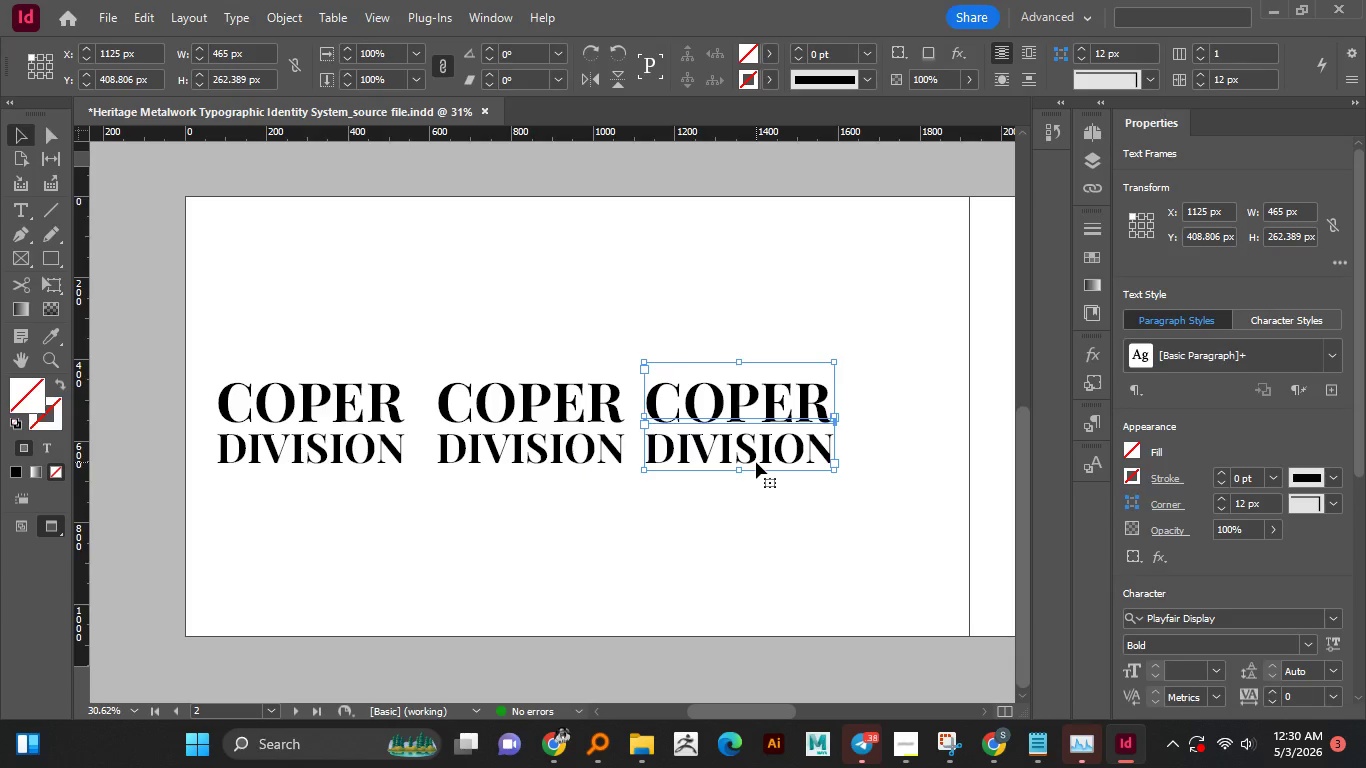 
hold_key(key=AltLeft, duration=2.17)
 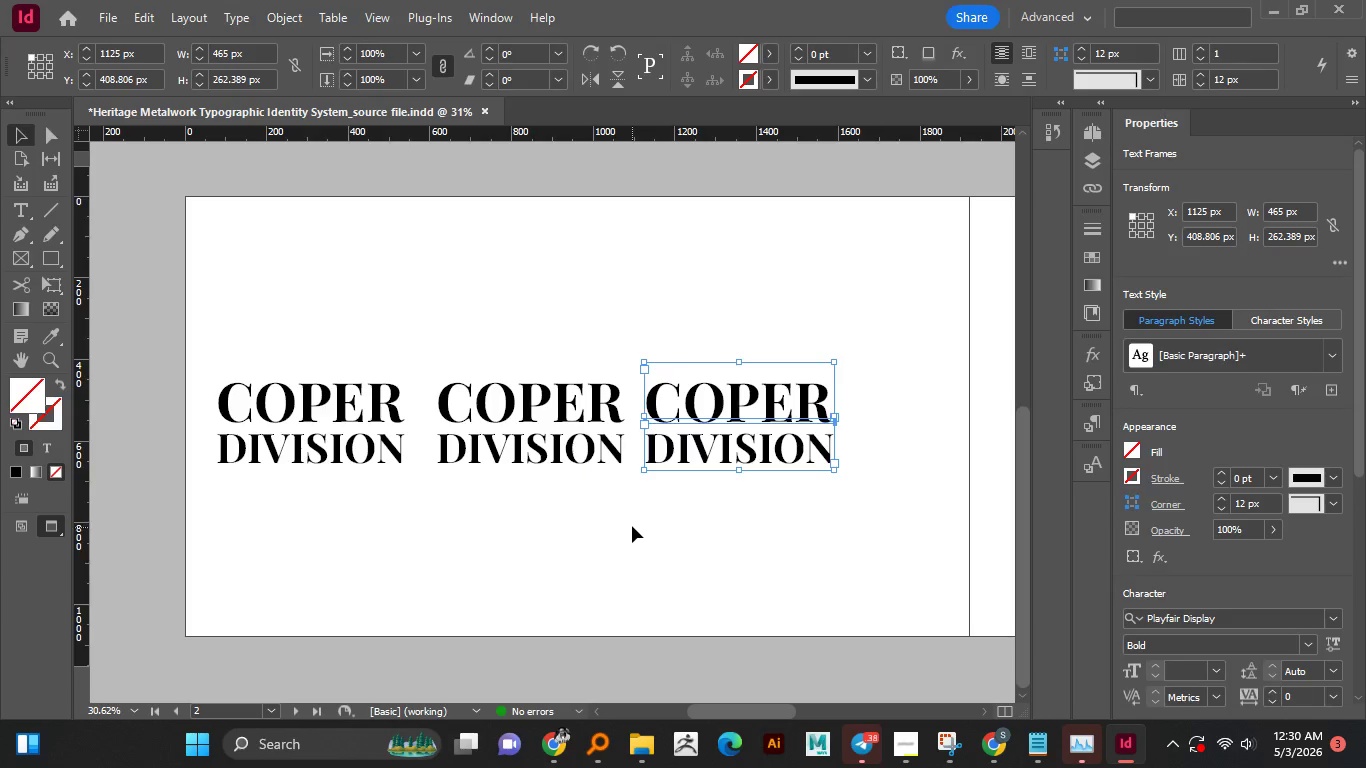 
hold_key(key=ShiftLeft, duration=1.5)
 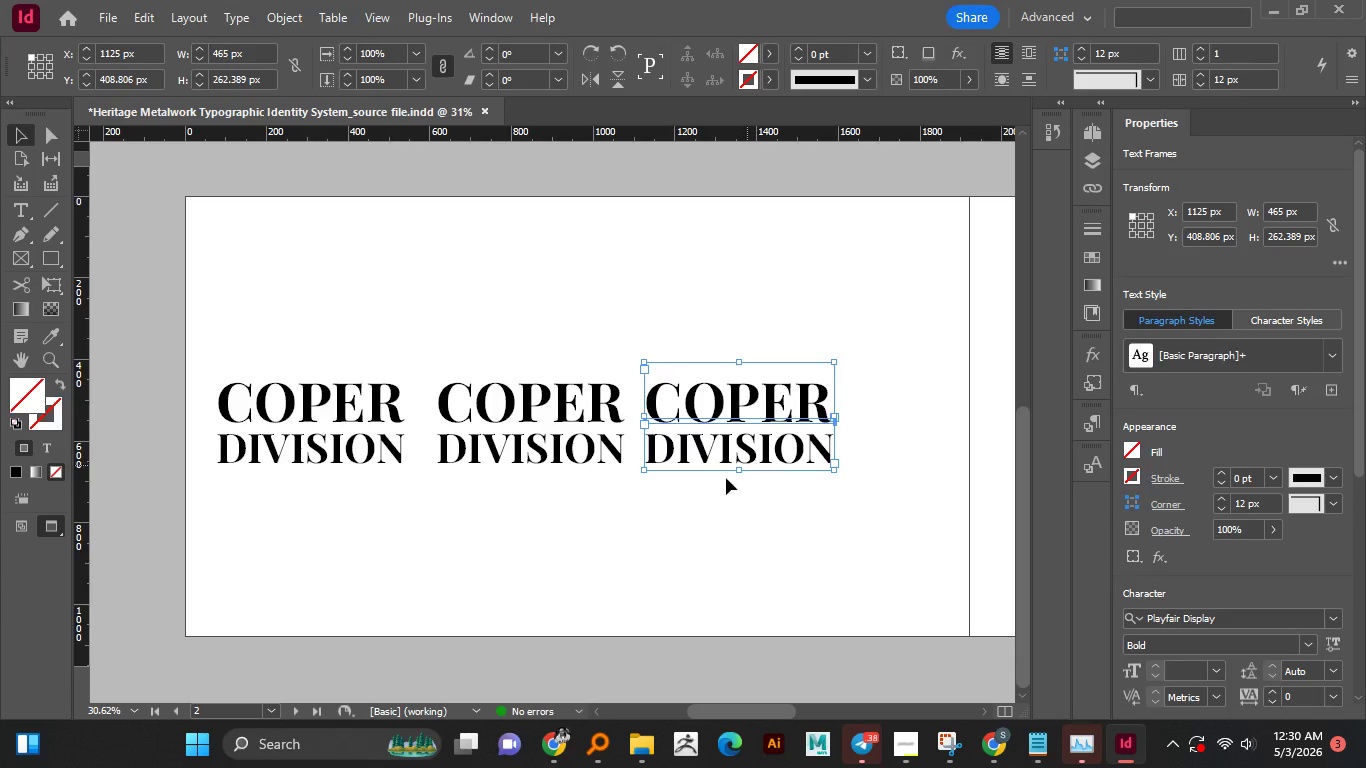 
hold_key(key=ShiftLeft, duration=0.44)
 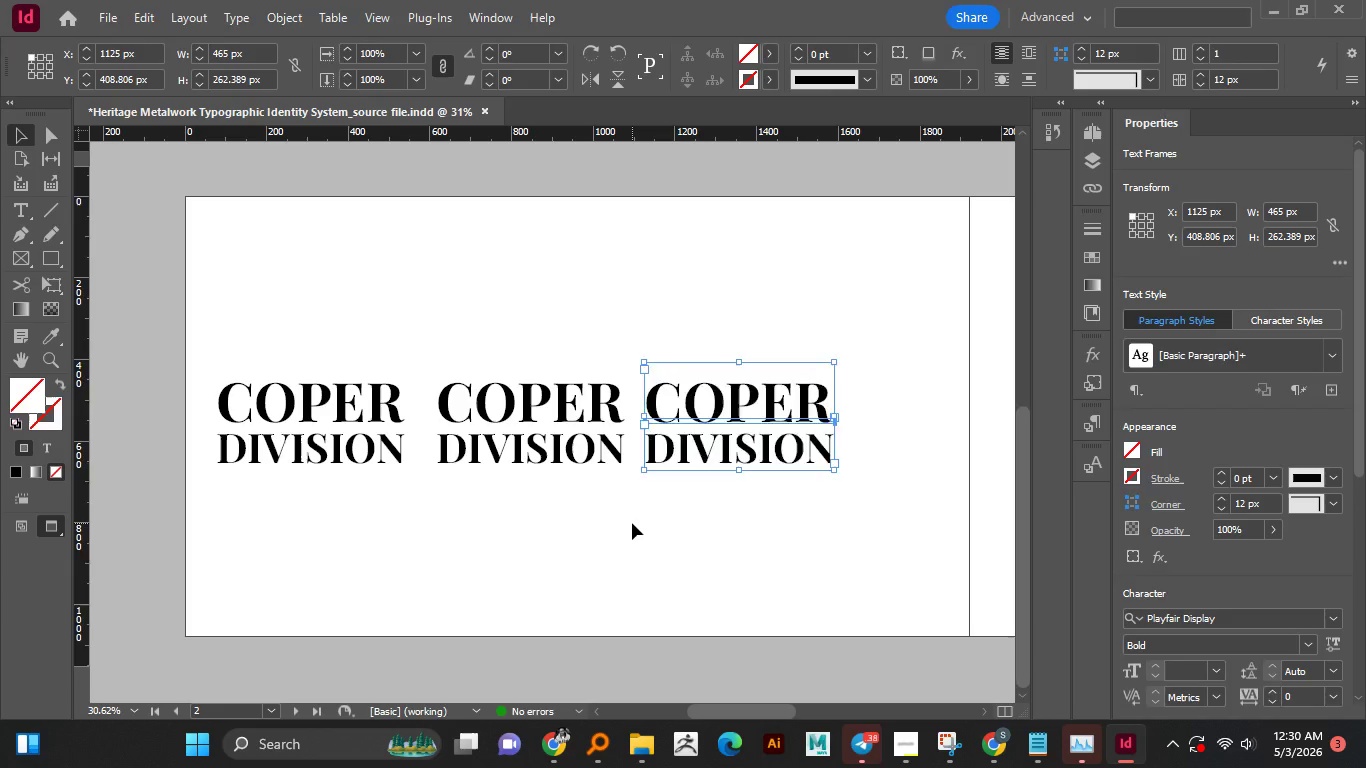 
key(Control+Z)
 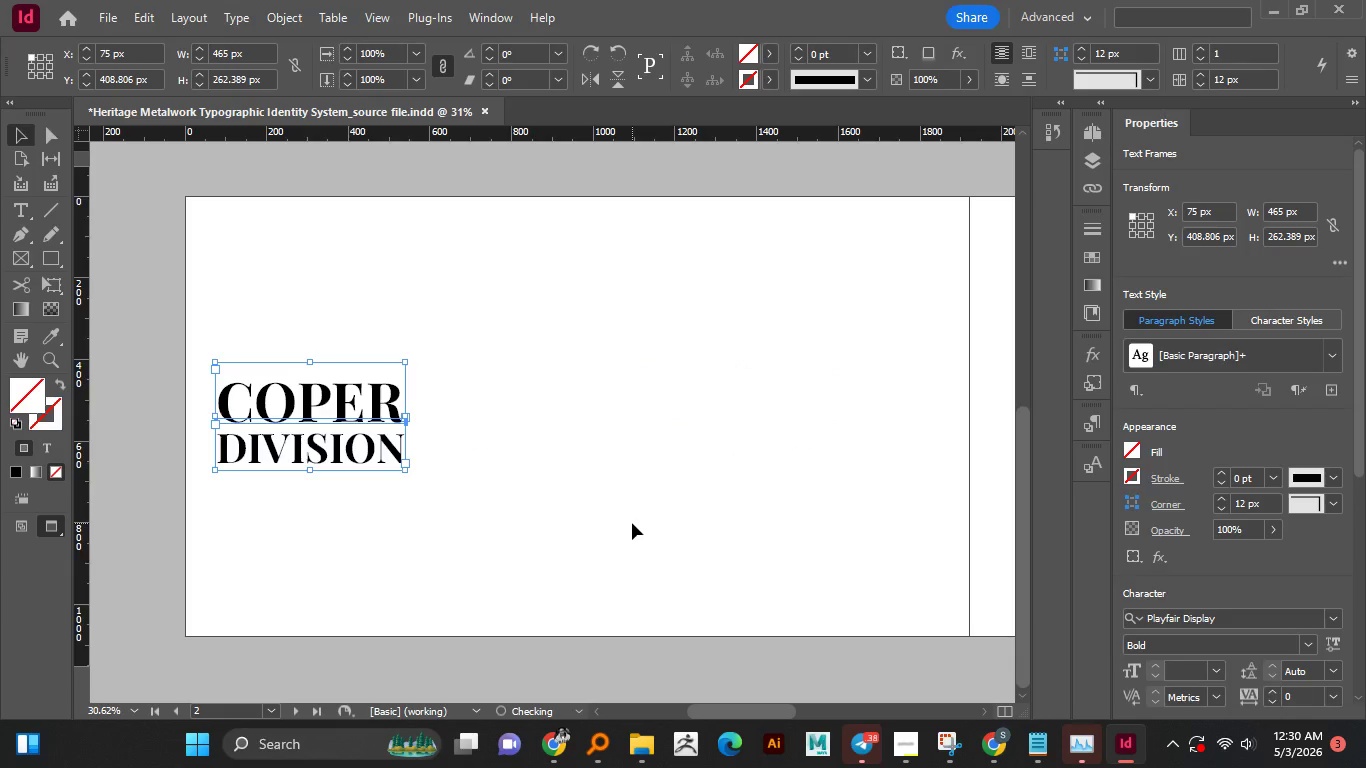 
key(Control+Z)
 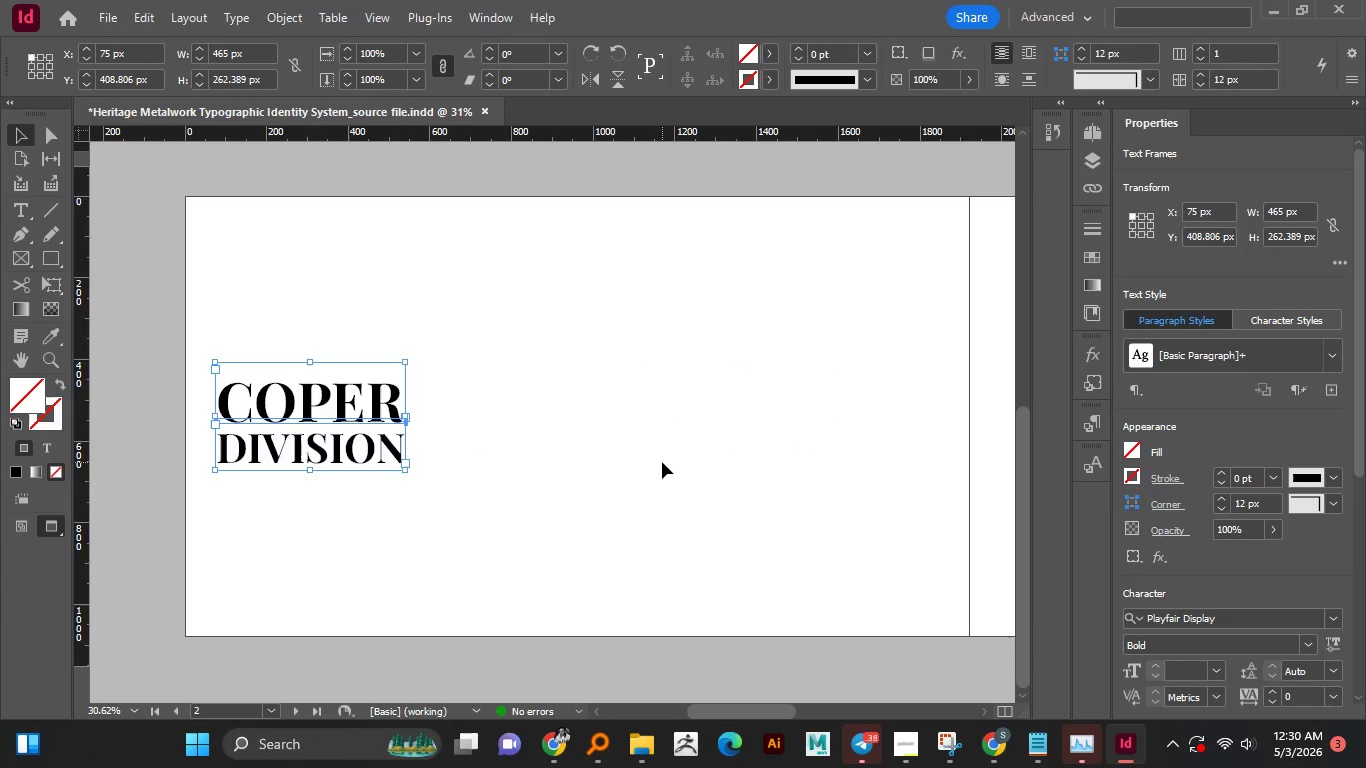 
wait(8.95)
 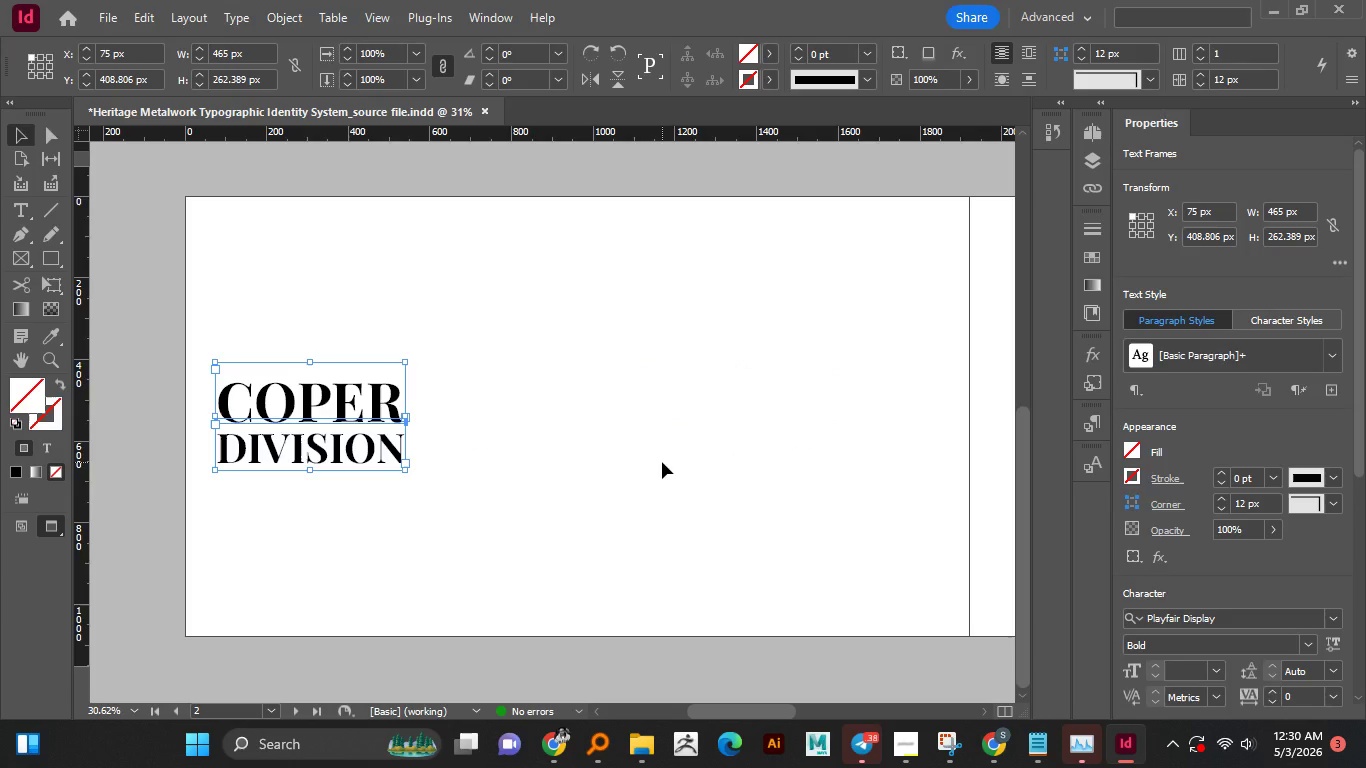 
left_click([593, 493])
 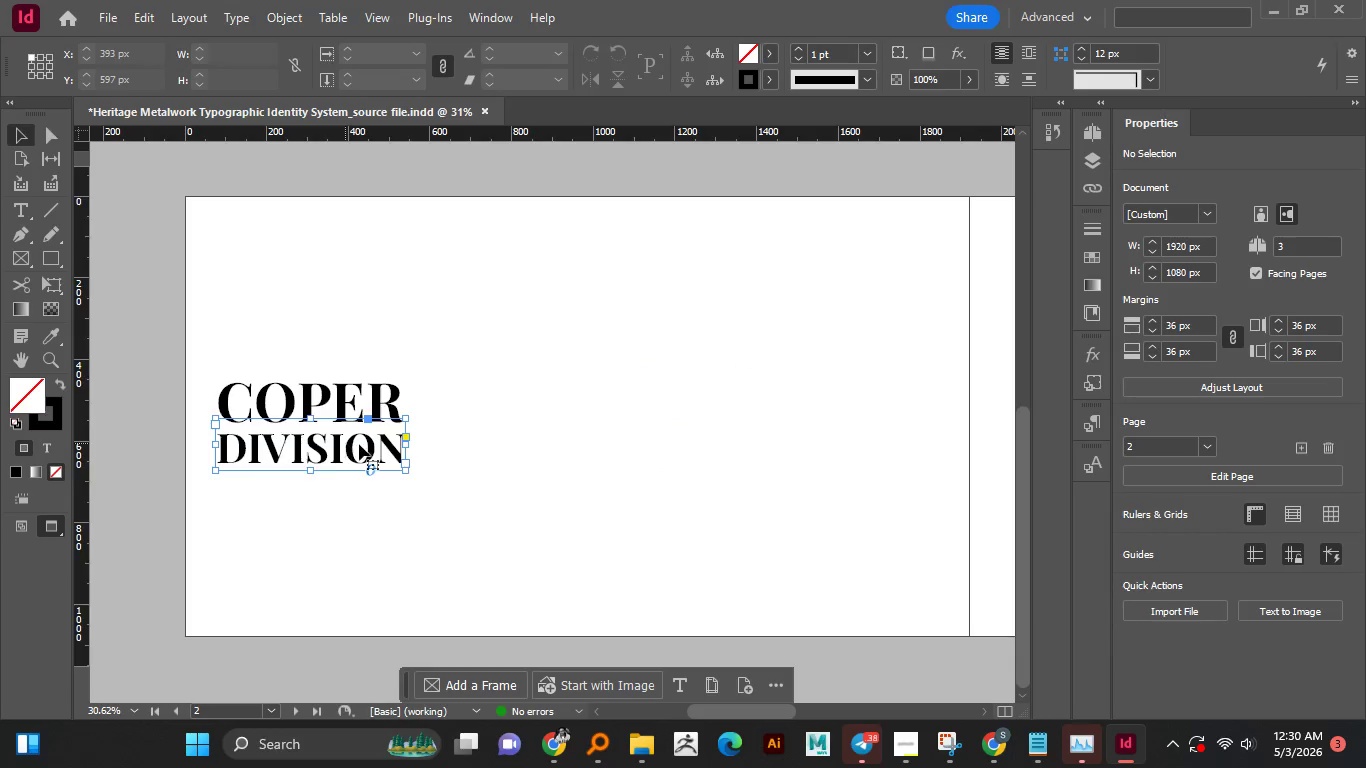 
left_click([345, 443])
 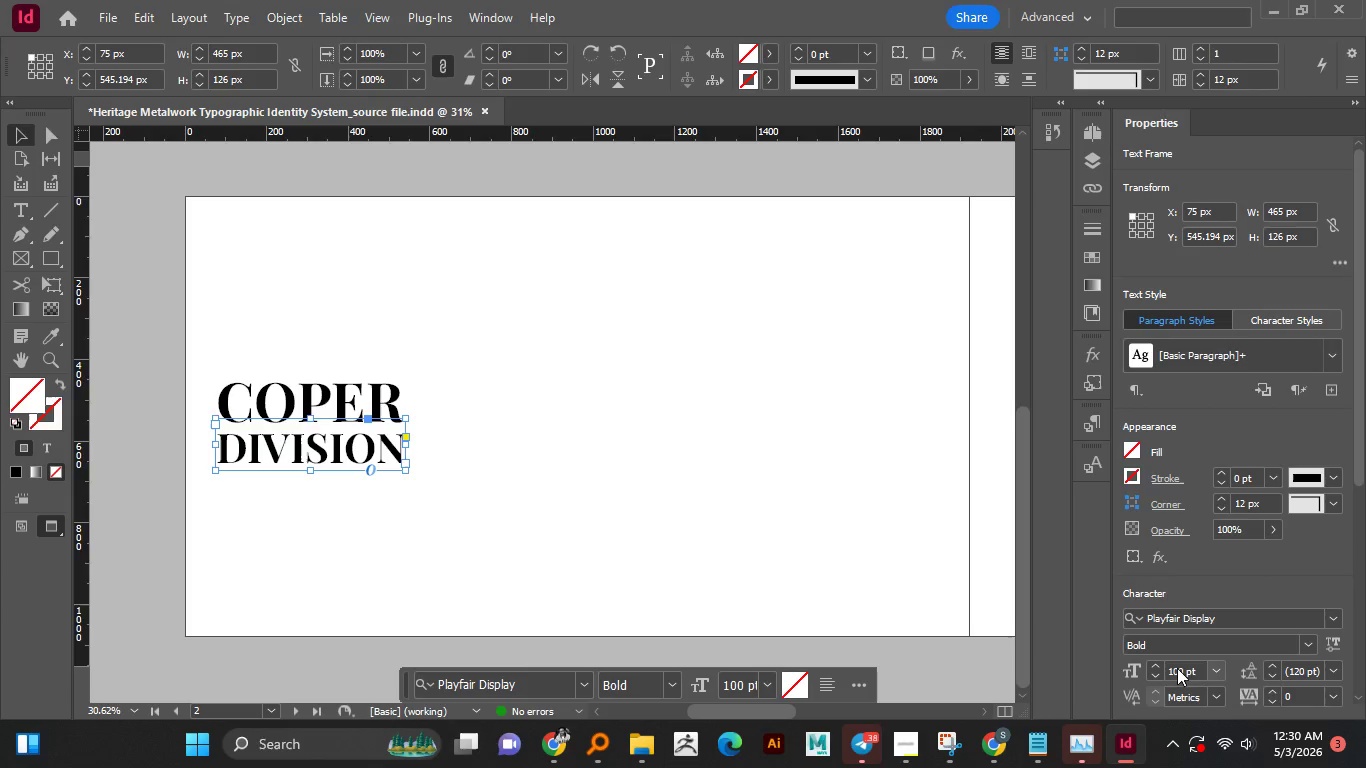 
double_click([1177, 670])
 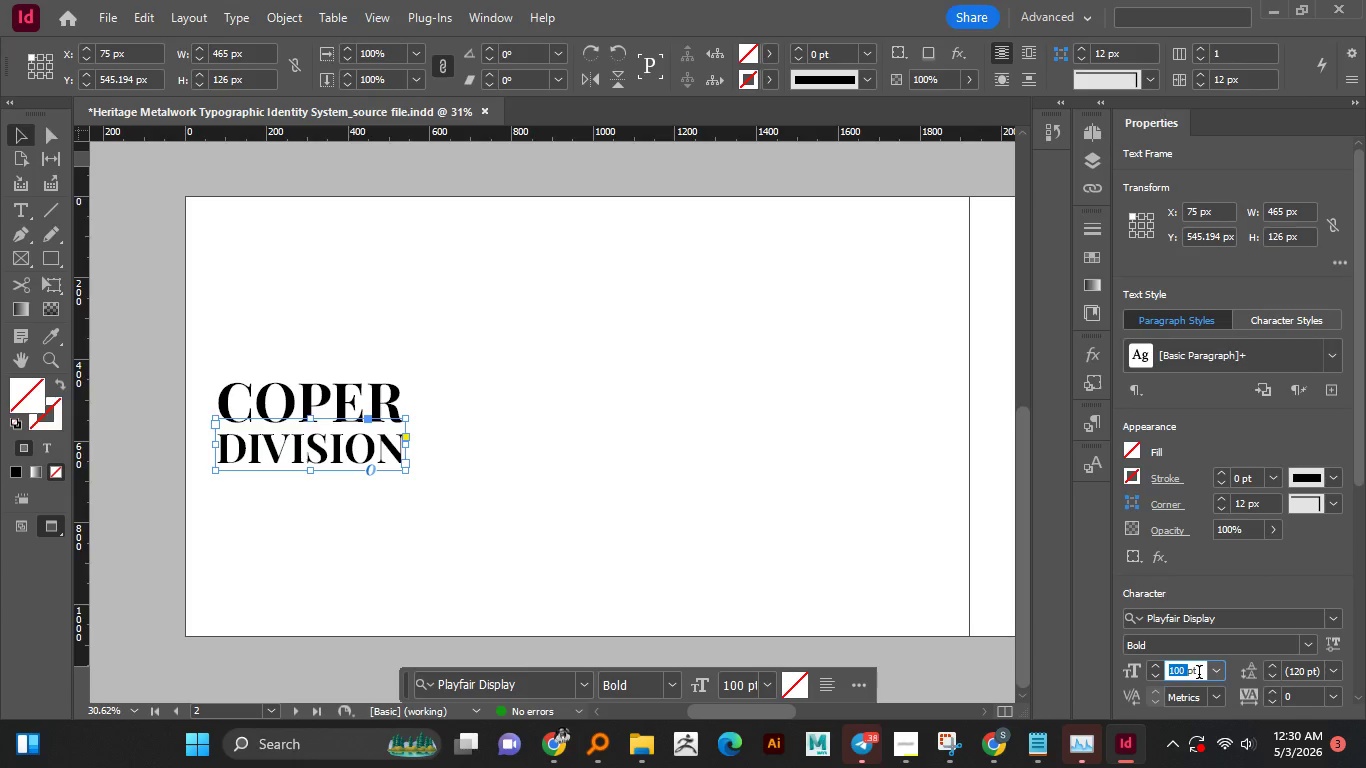 
triple_click([1177, 670])
 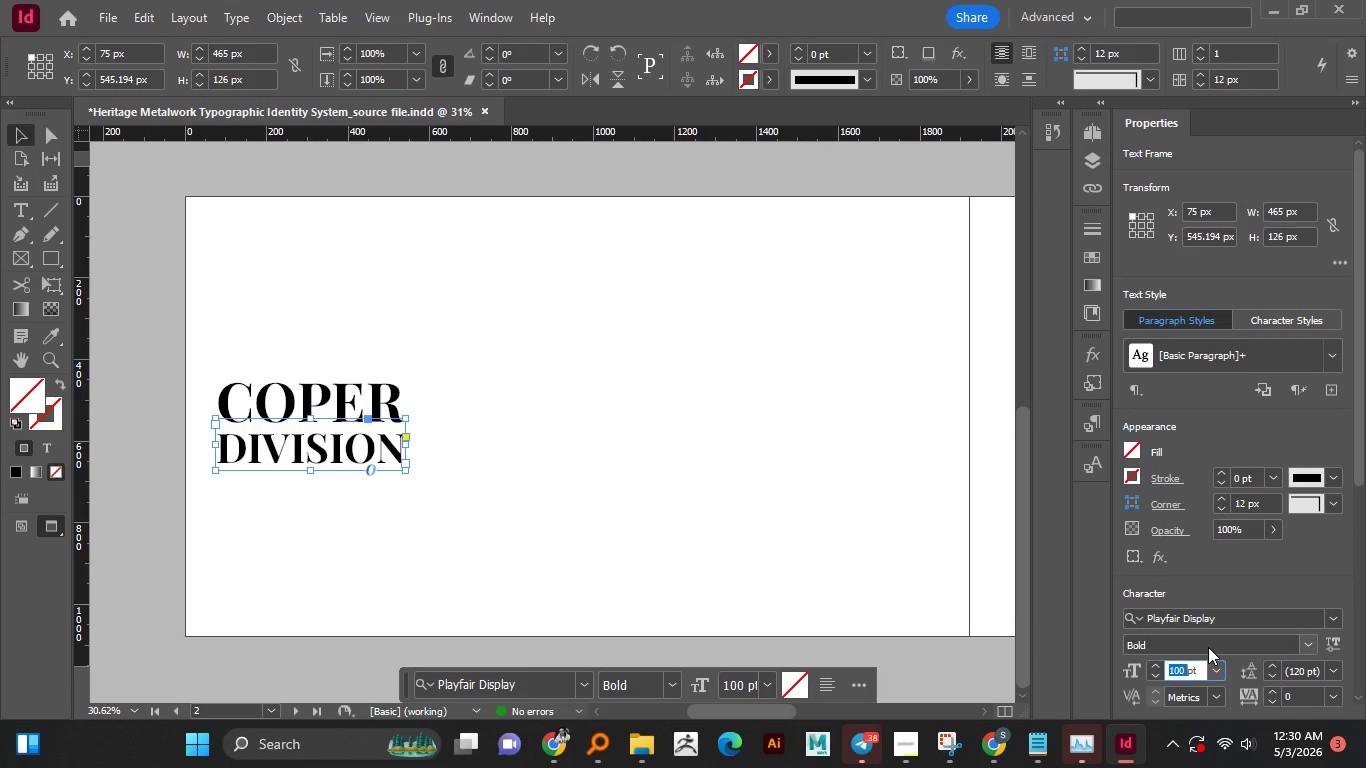 
key(Numpad7)
 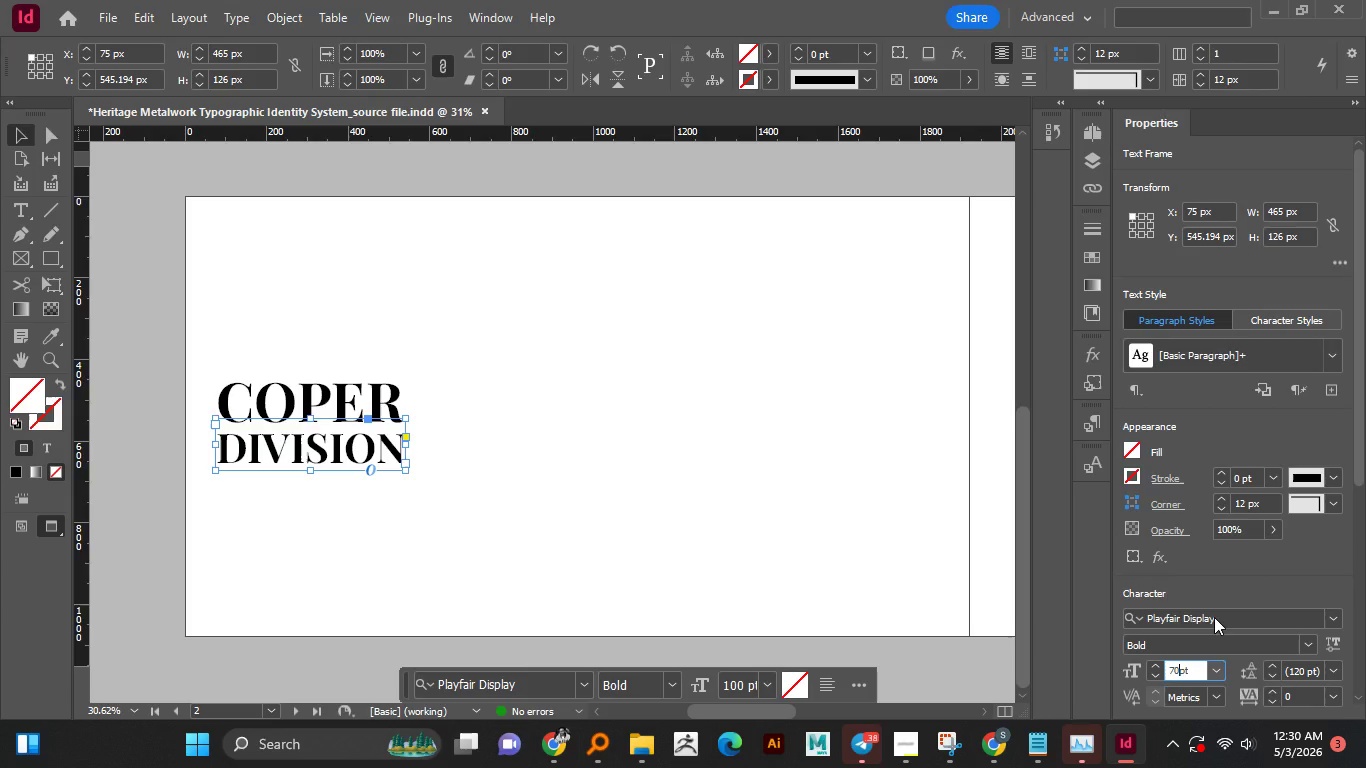 
key(Numpad0)
 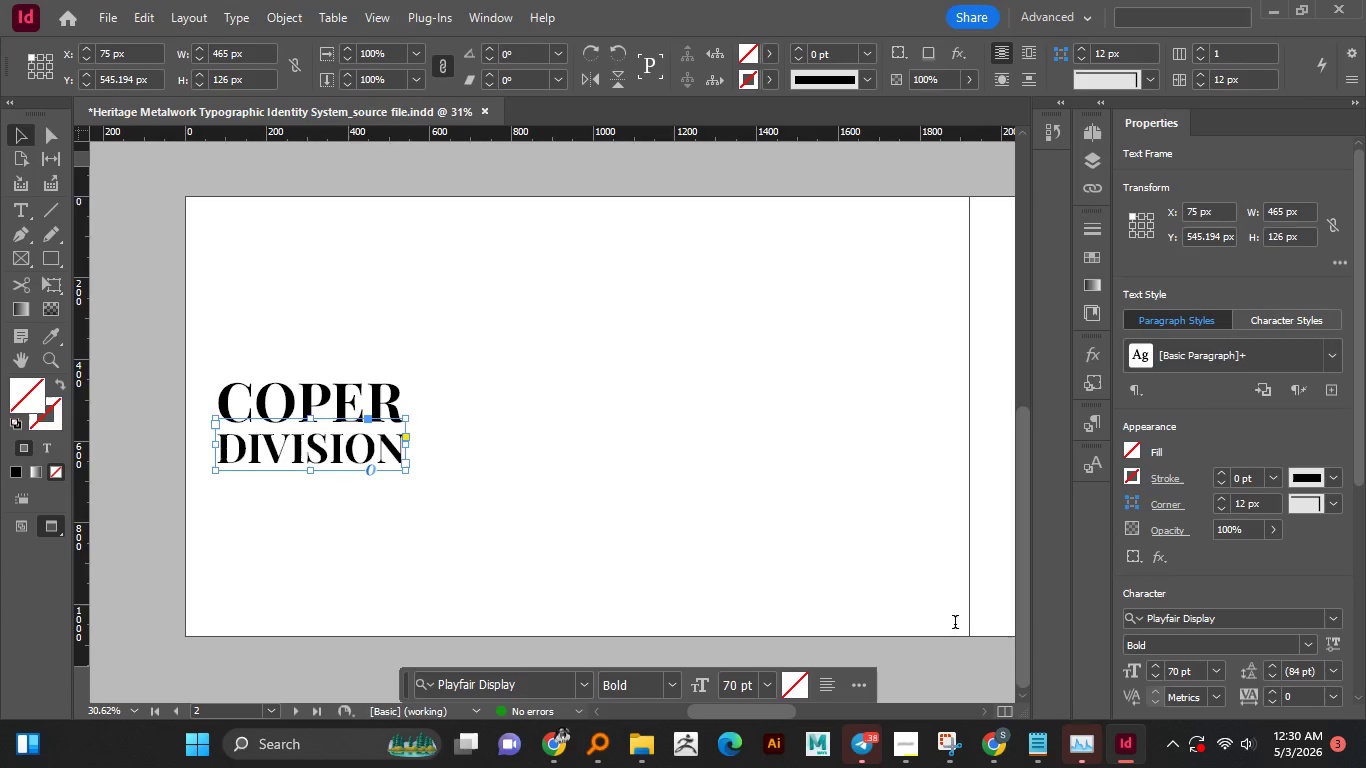 
key(NumpadEnter)
 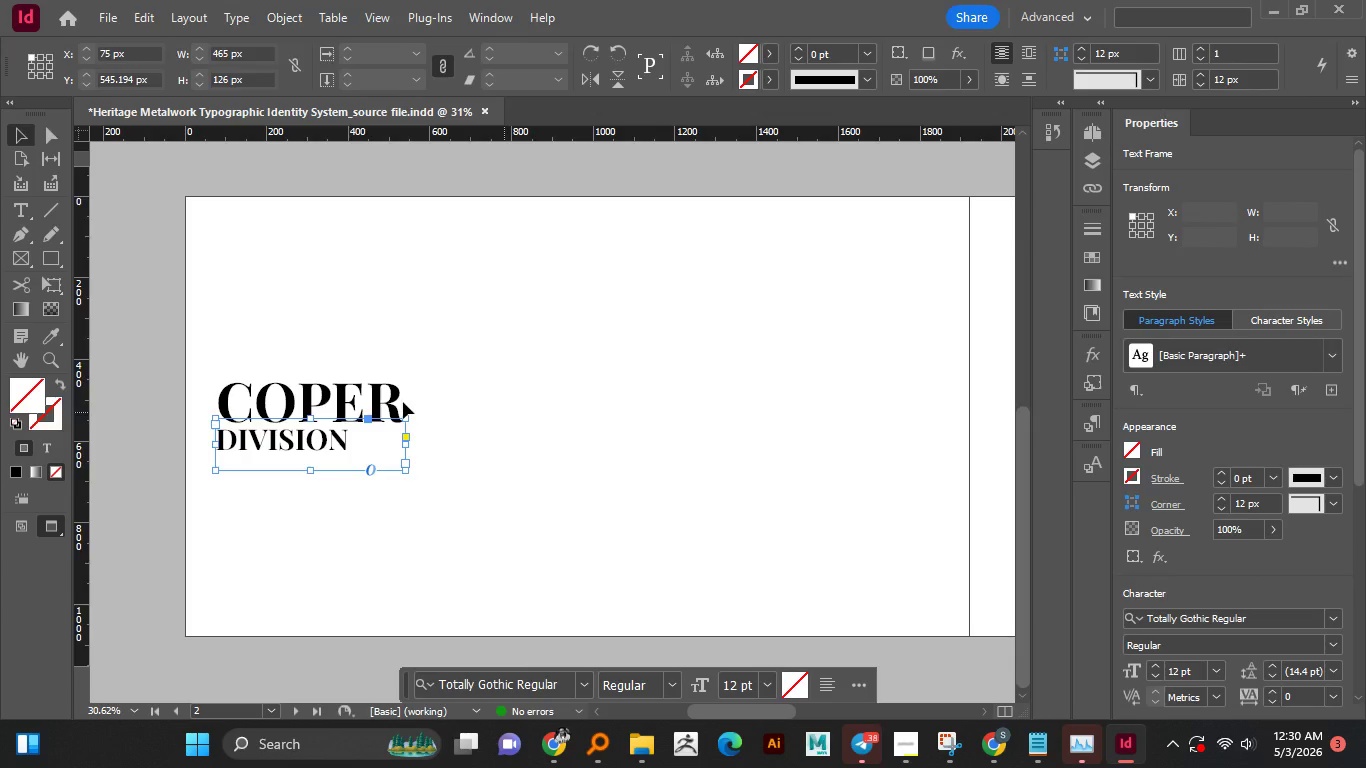 
left_click([505, 412])
 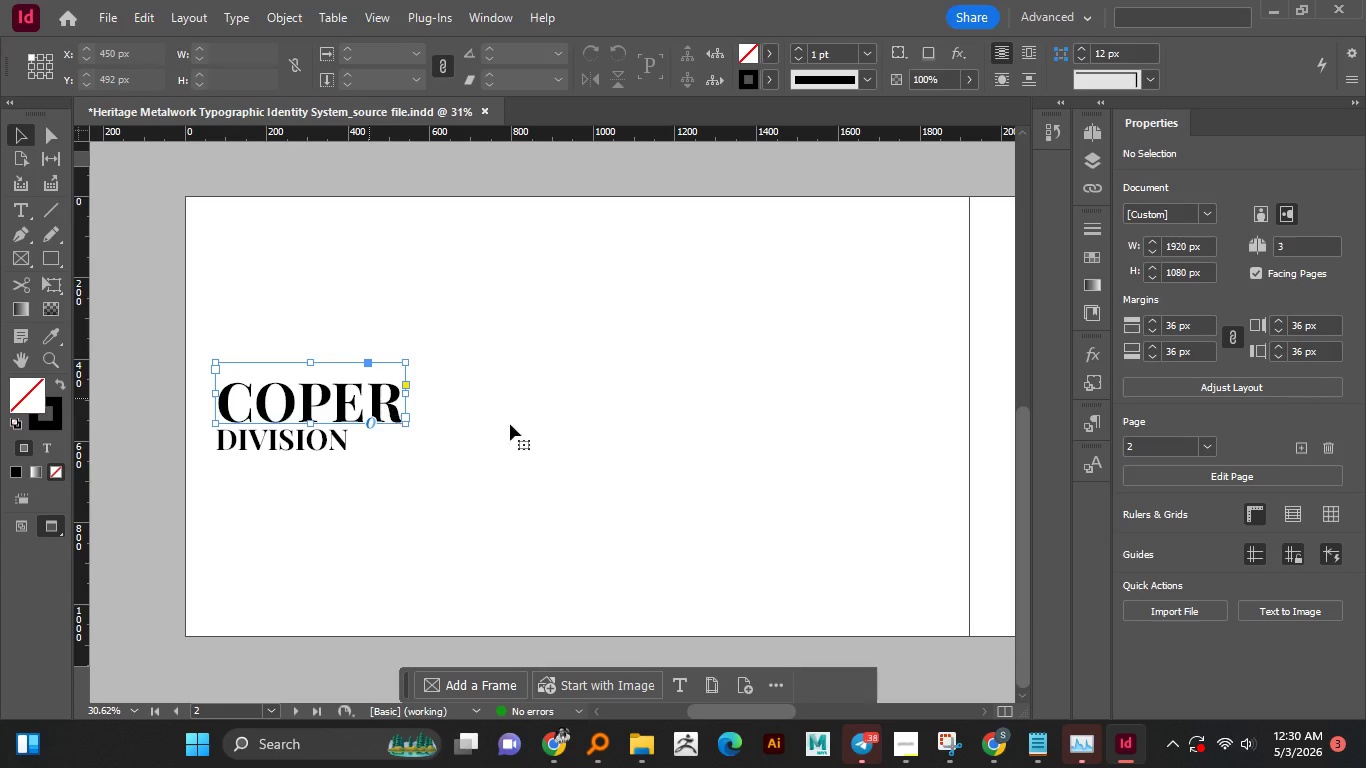 
left_click([369, 398])
 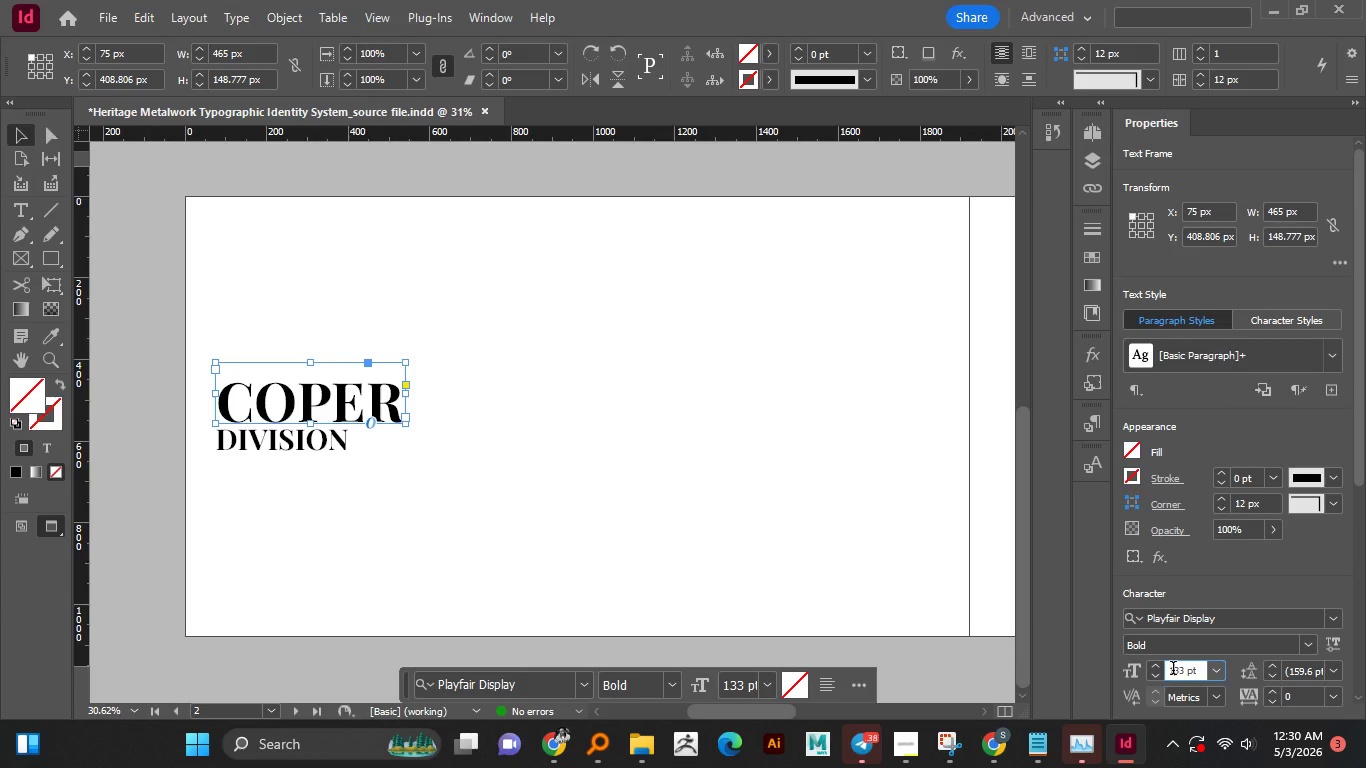 
double_click([1173, 670])
 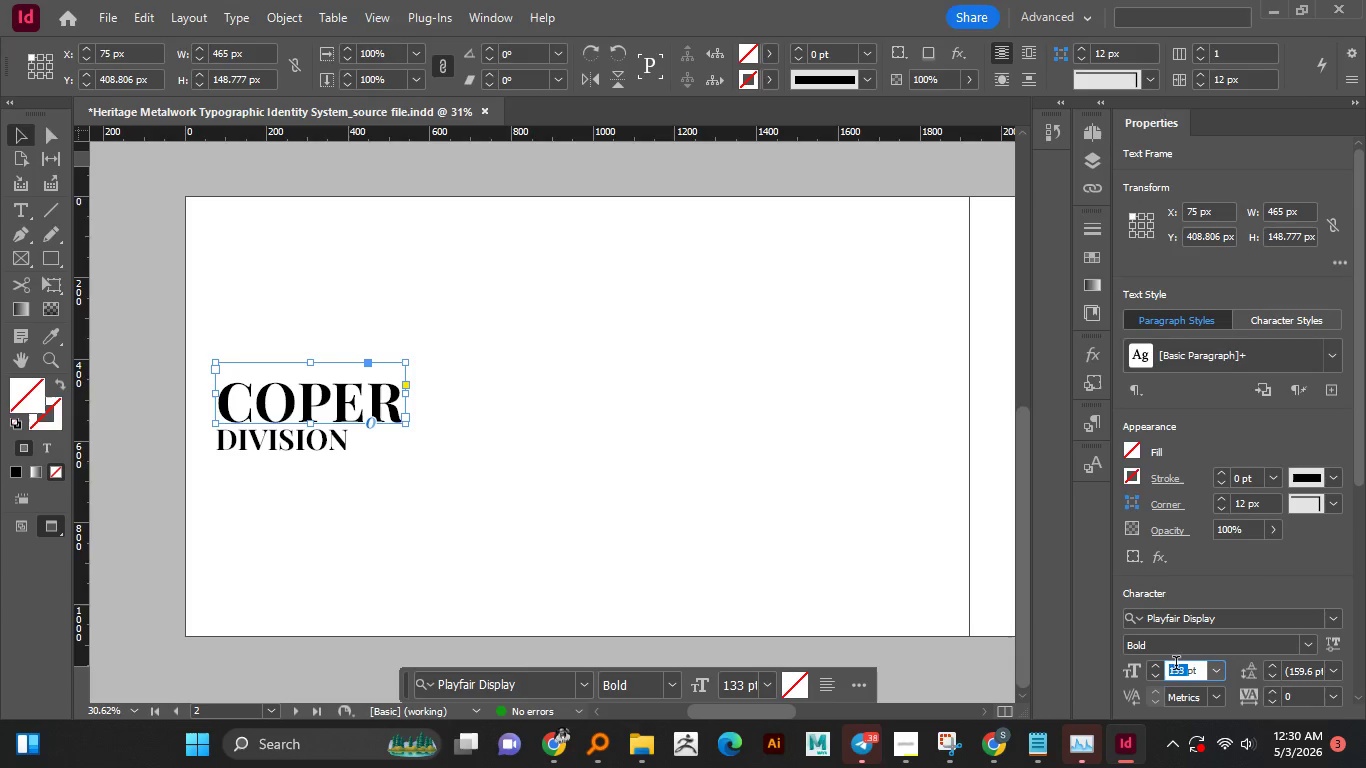 
triple_click([1173, 670])
 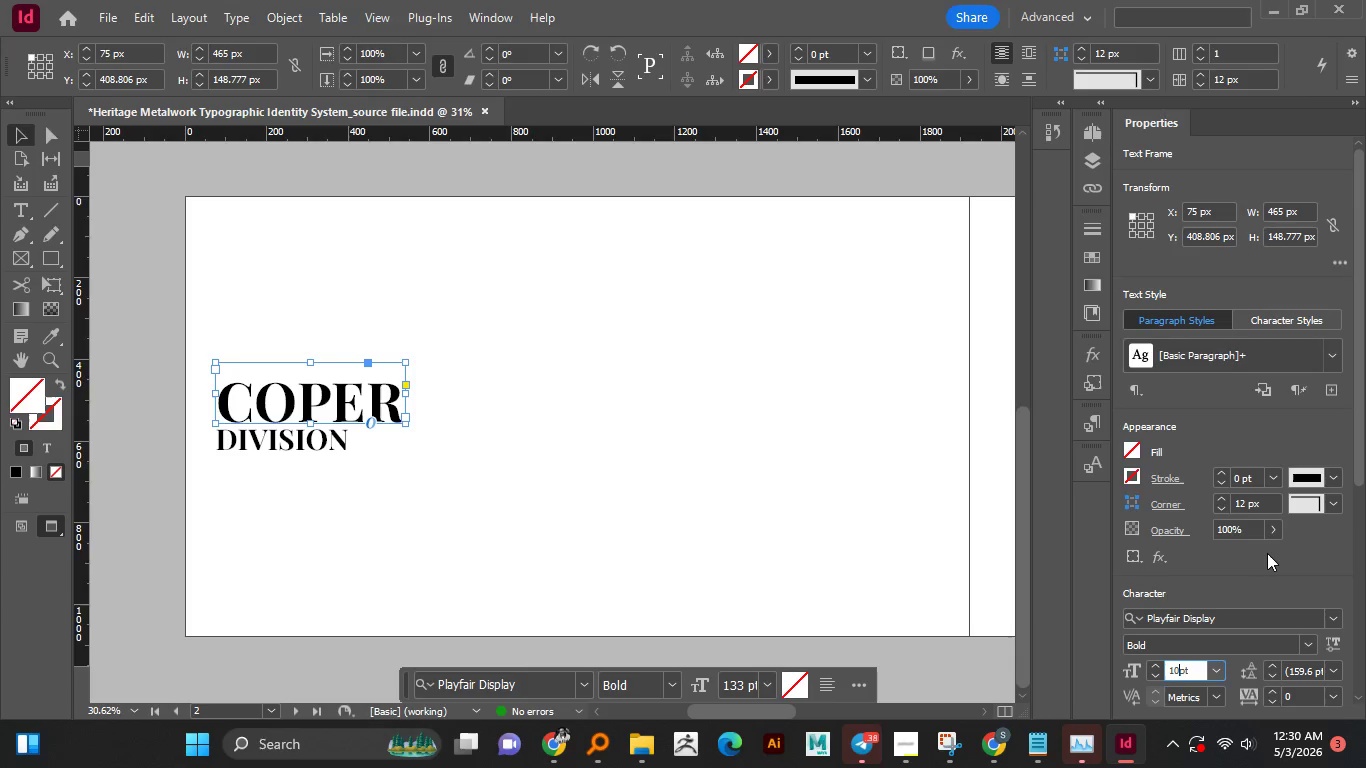 
key(Numpad1)
 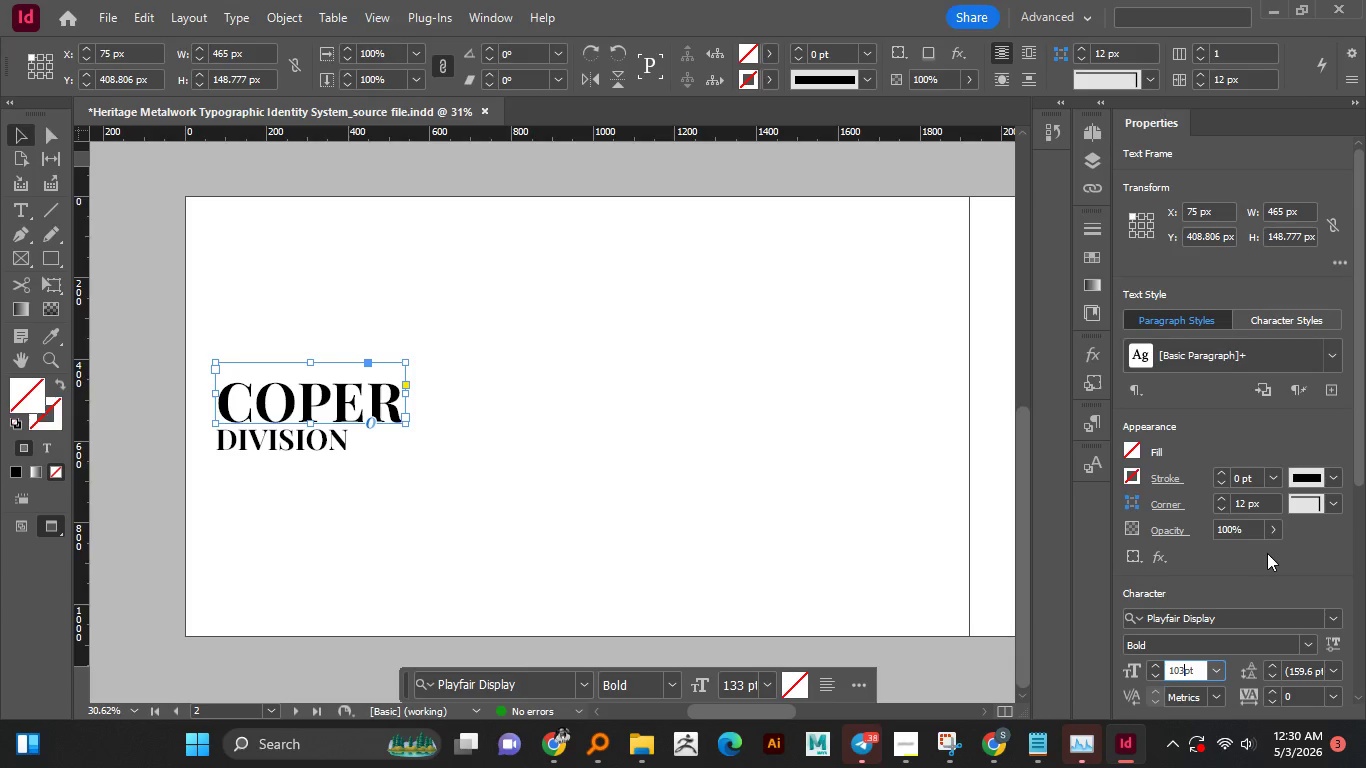 
key(Numpad0)
 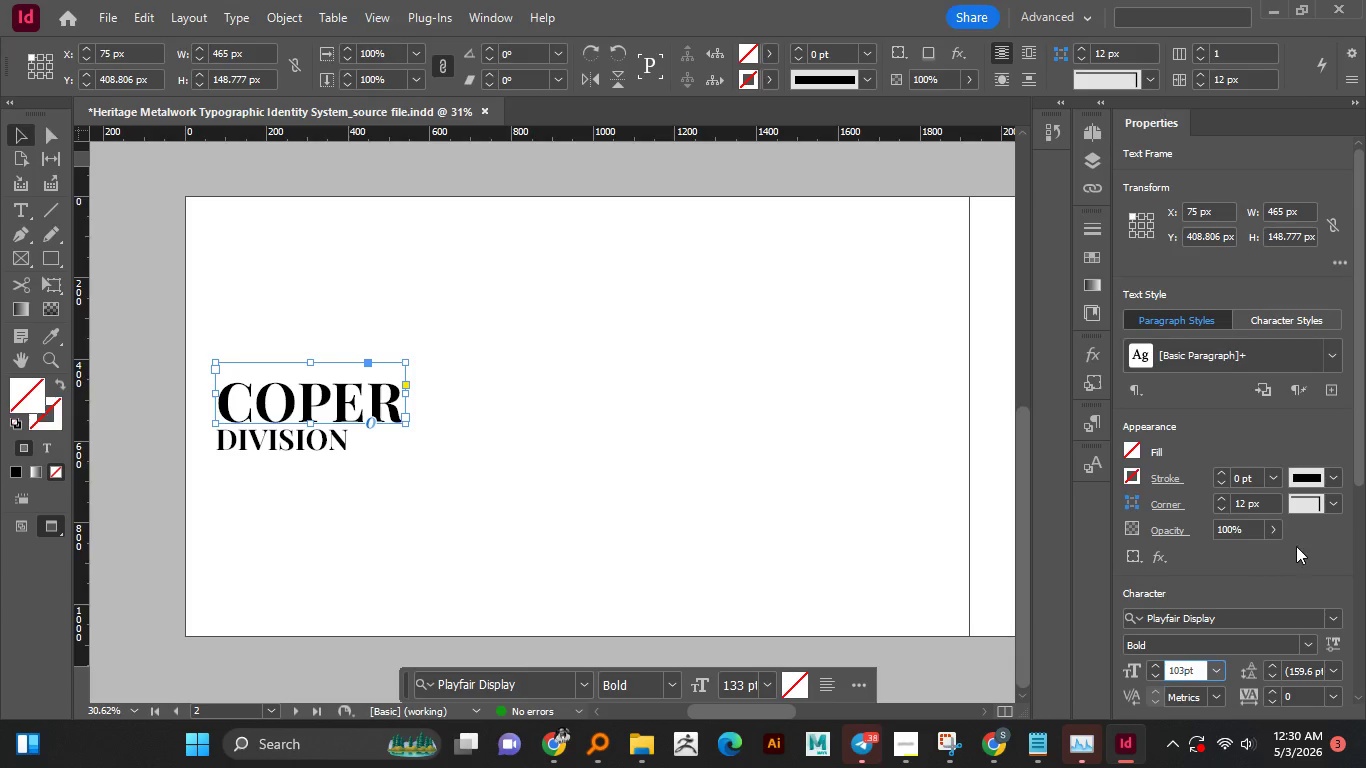 
key(Numpad3)
 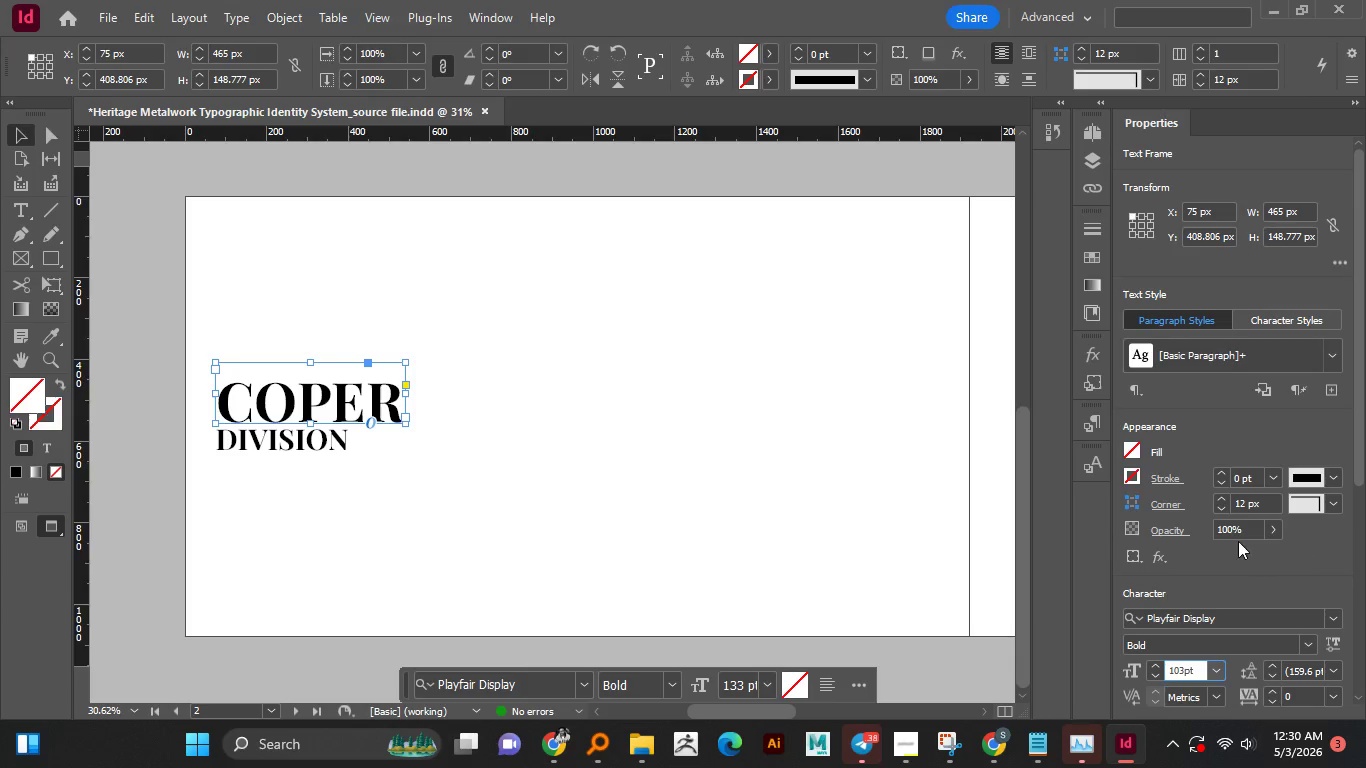 
key(NumpadEnter)
 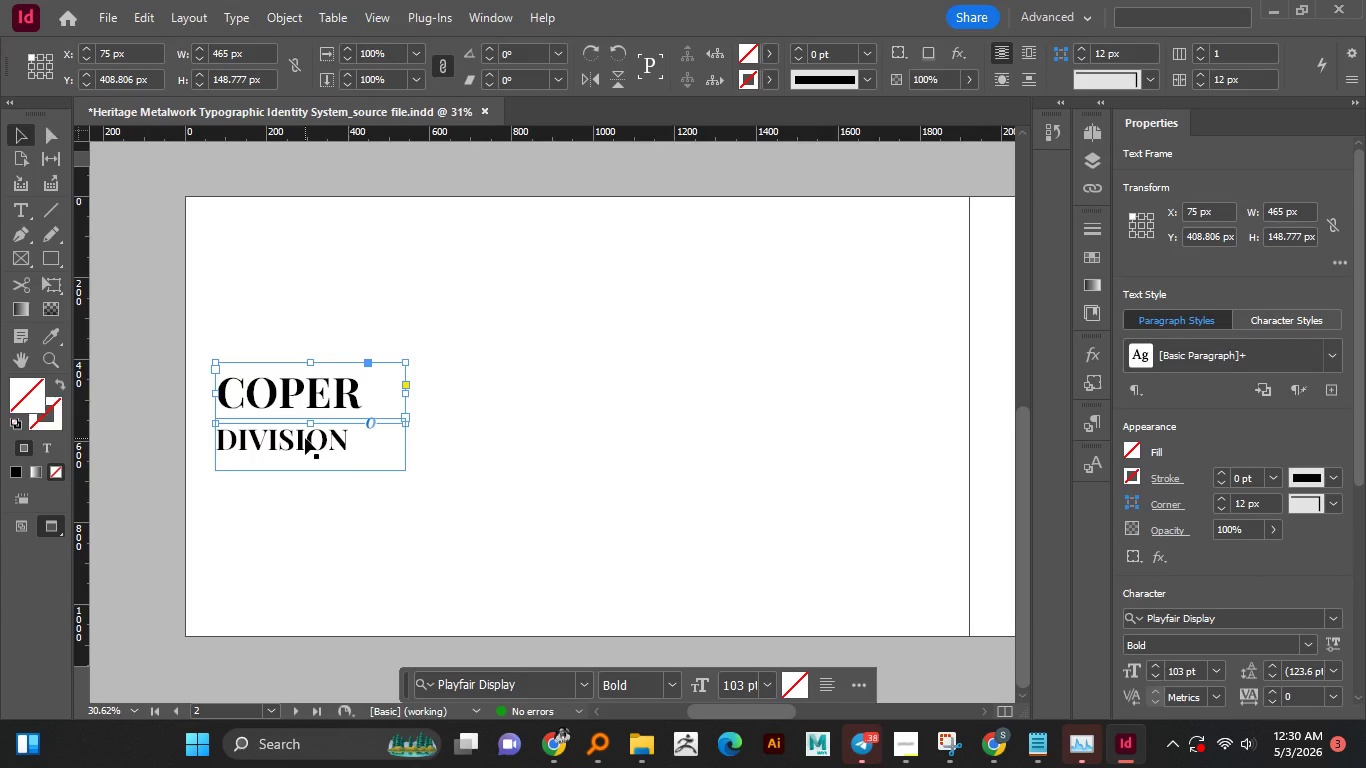 
hold_key(key=AltLeft, duration=0.91)
scroll: coordinate [302, 437], scroll_direction: up, amount: 1.0
 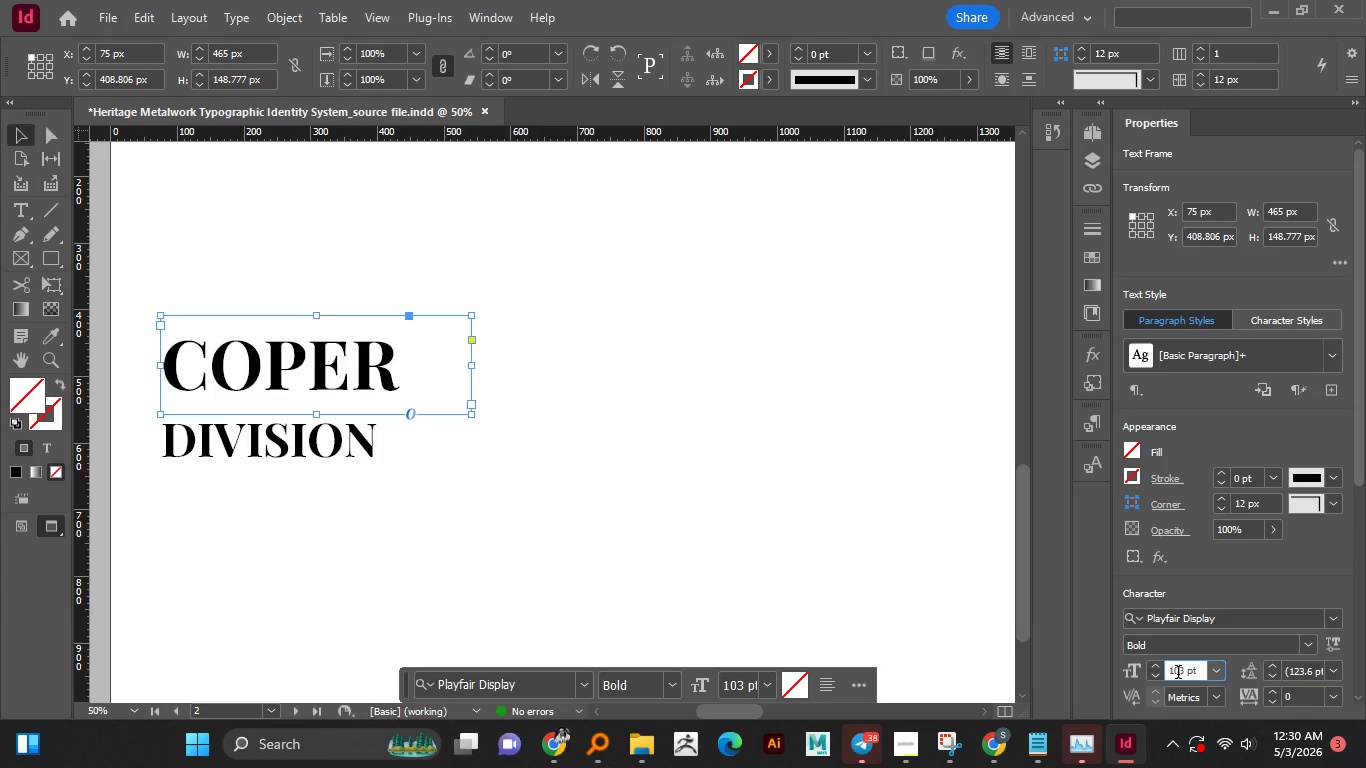 
double_click([1178, 674])
 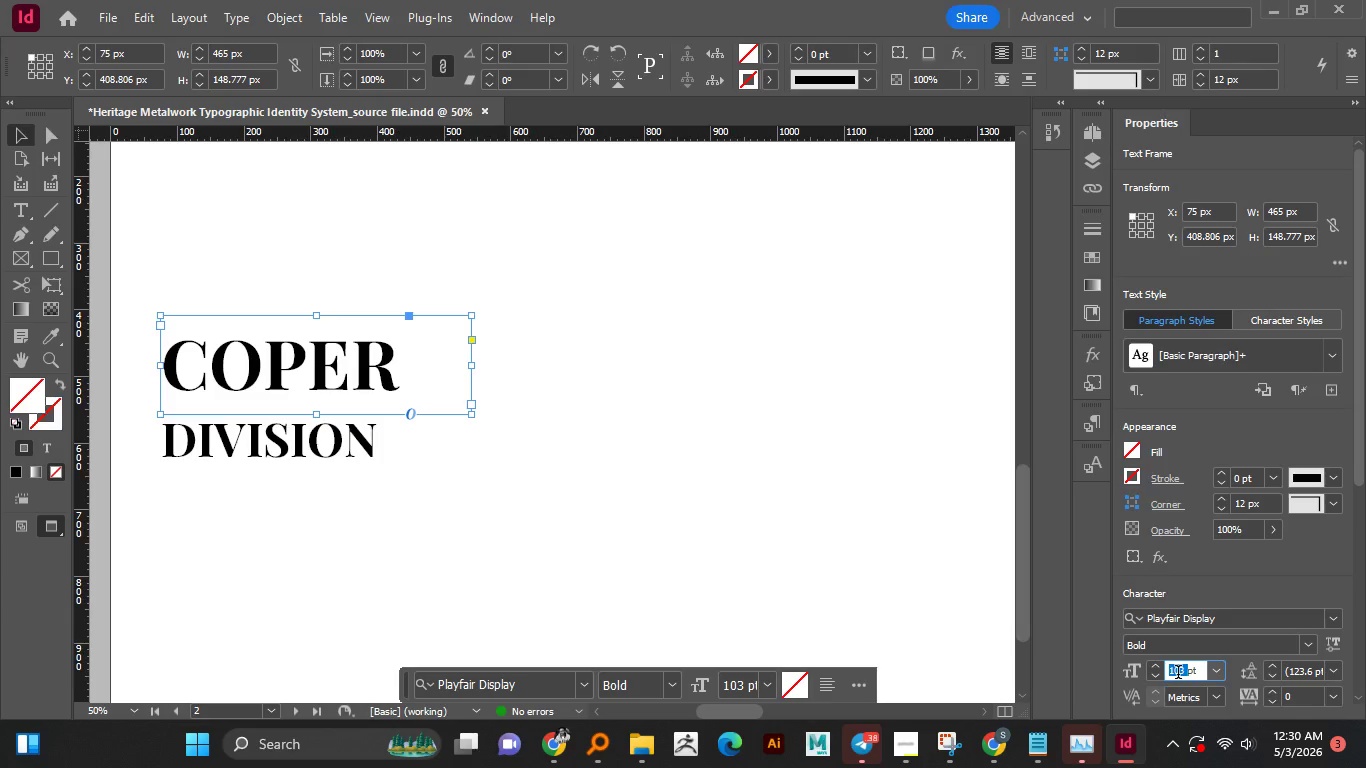 
triple_click([1178, 674])
 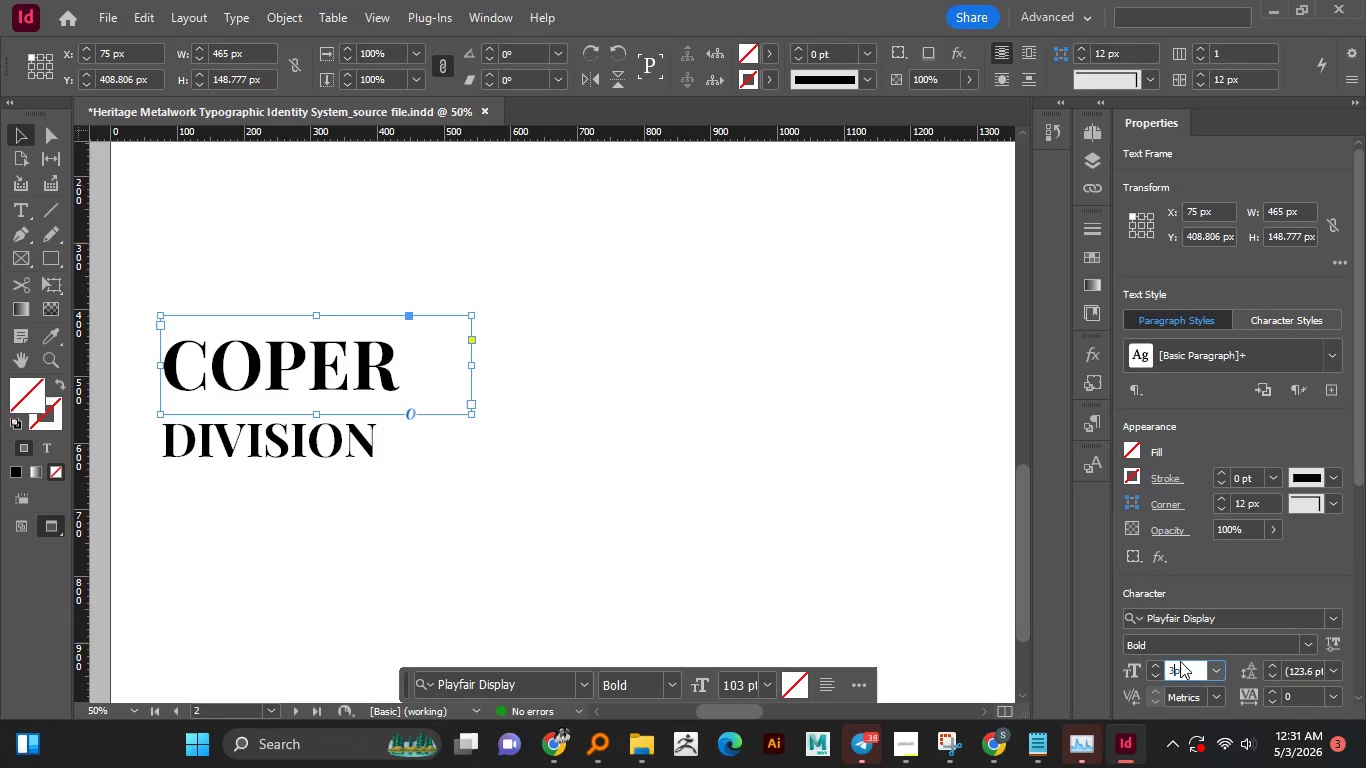 
key(Numpad3)
 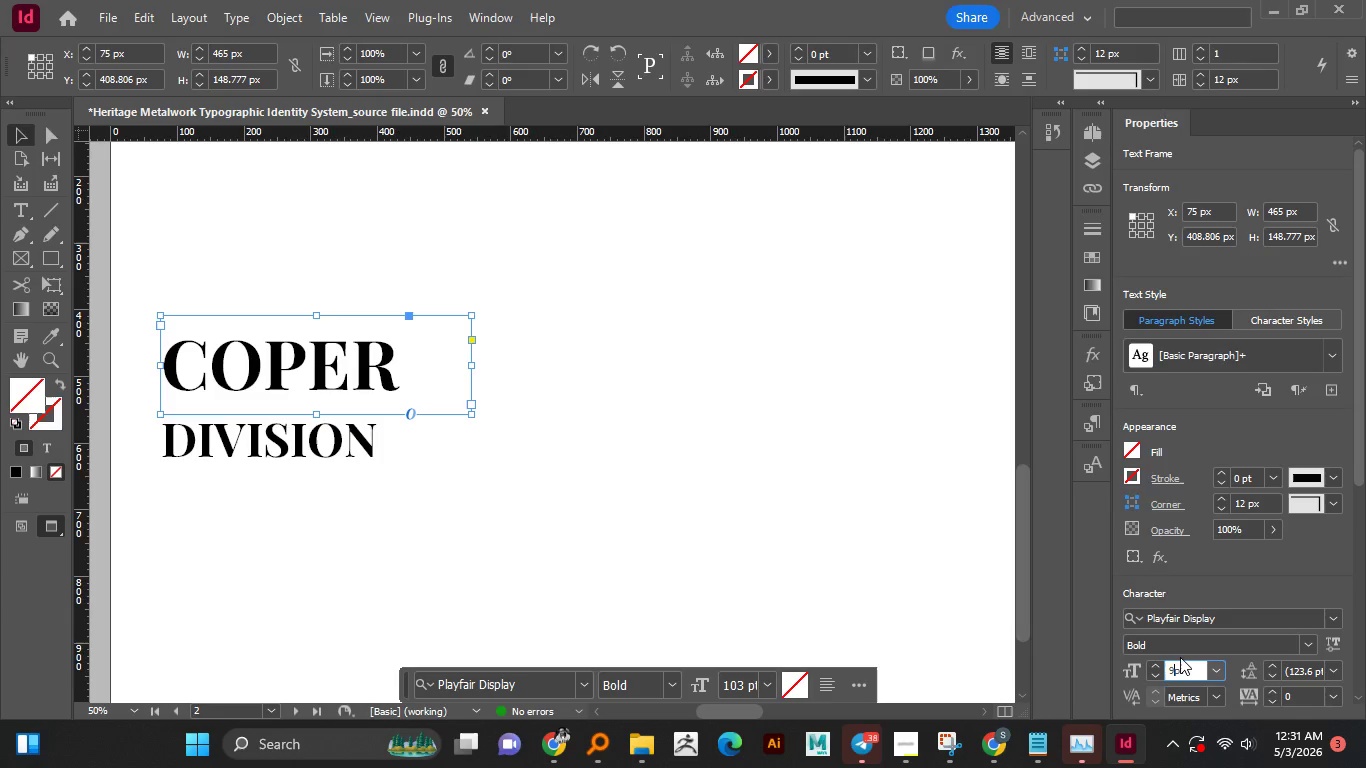 
key(Backspace)
 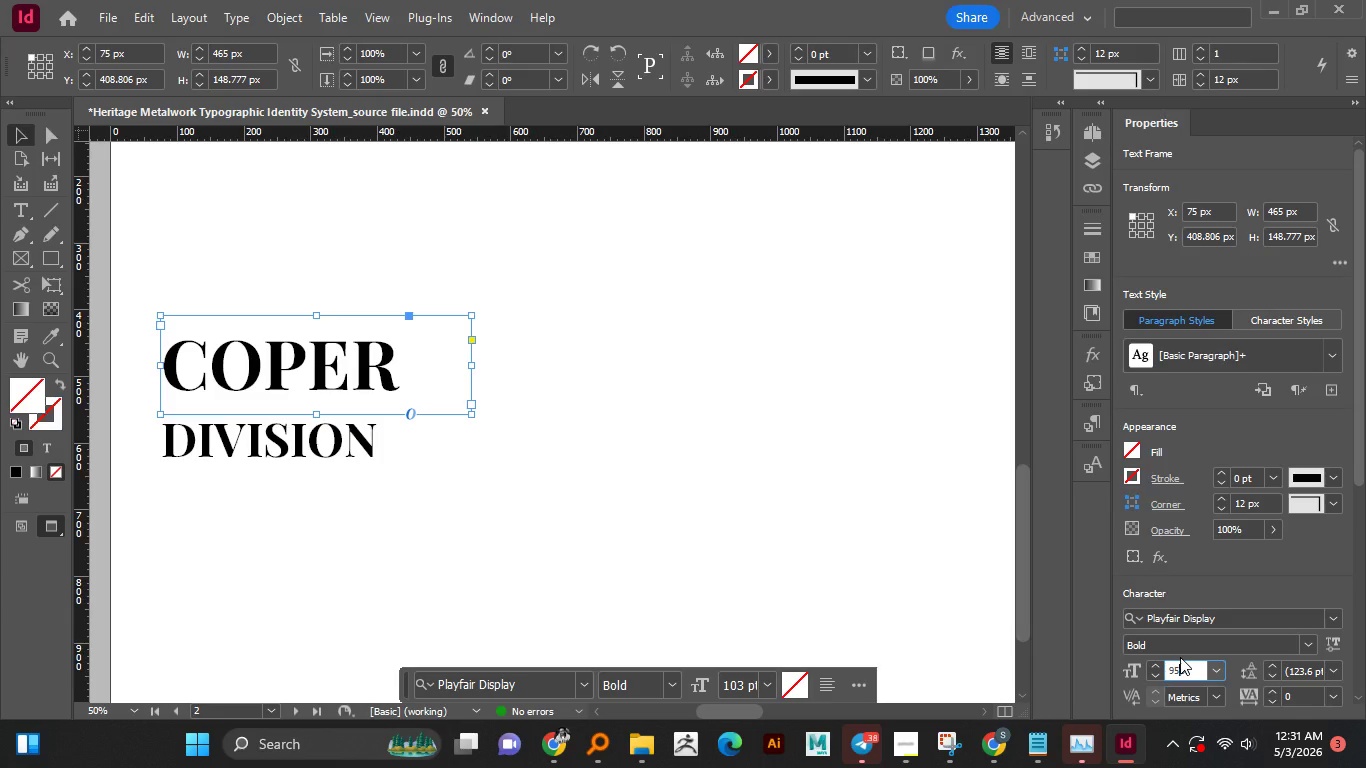 
key(Numpad9)
 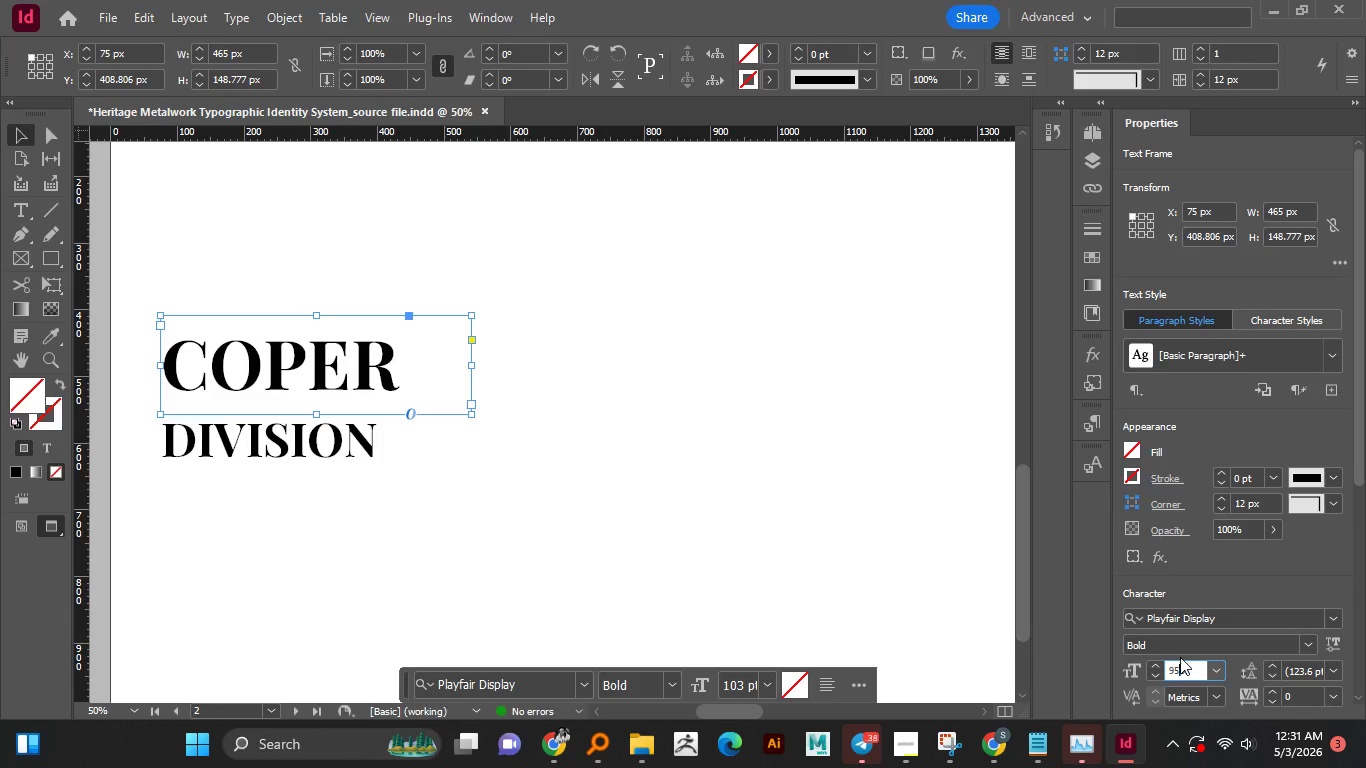 
key(Numpad5)
 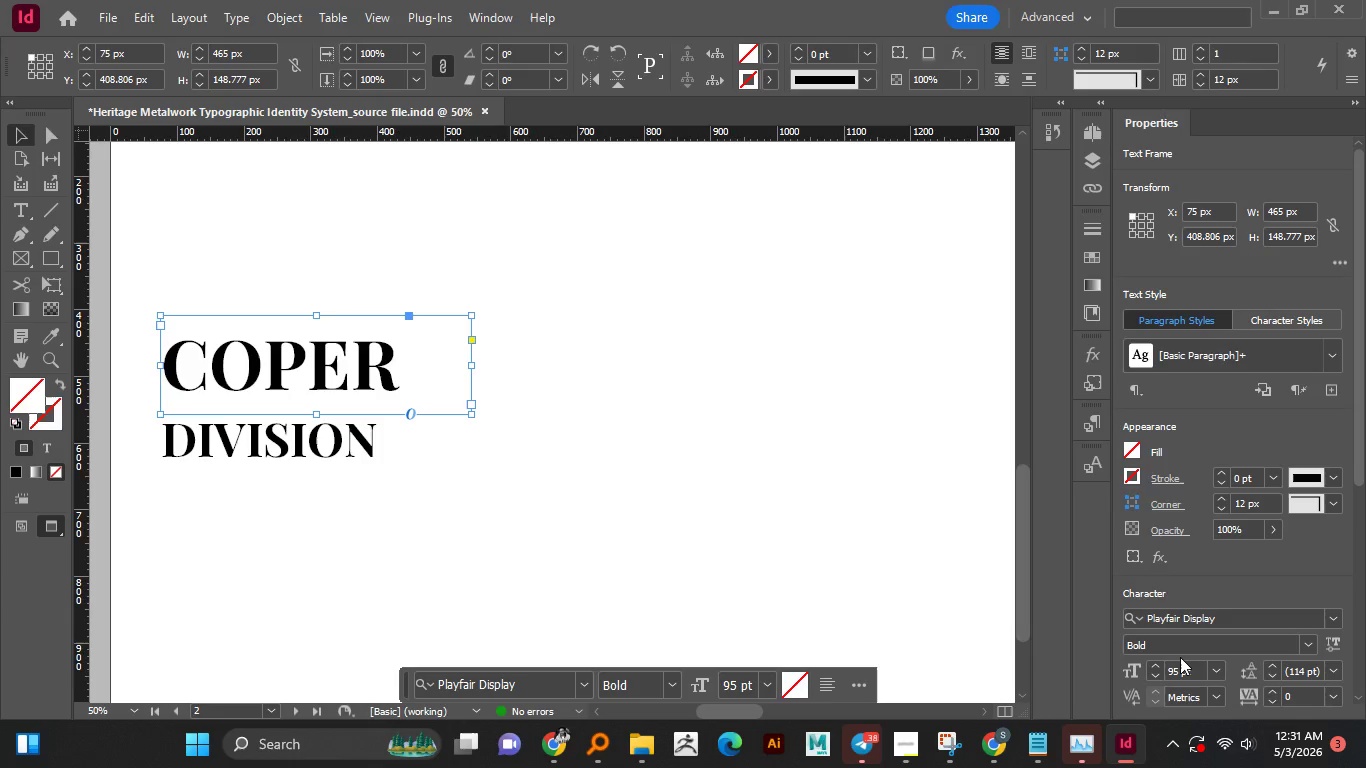 
key(NumpadEnter)
 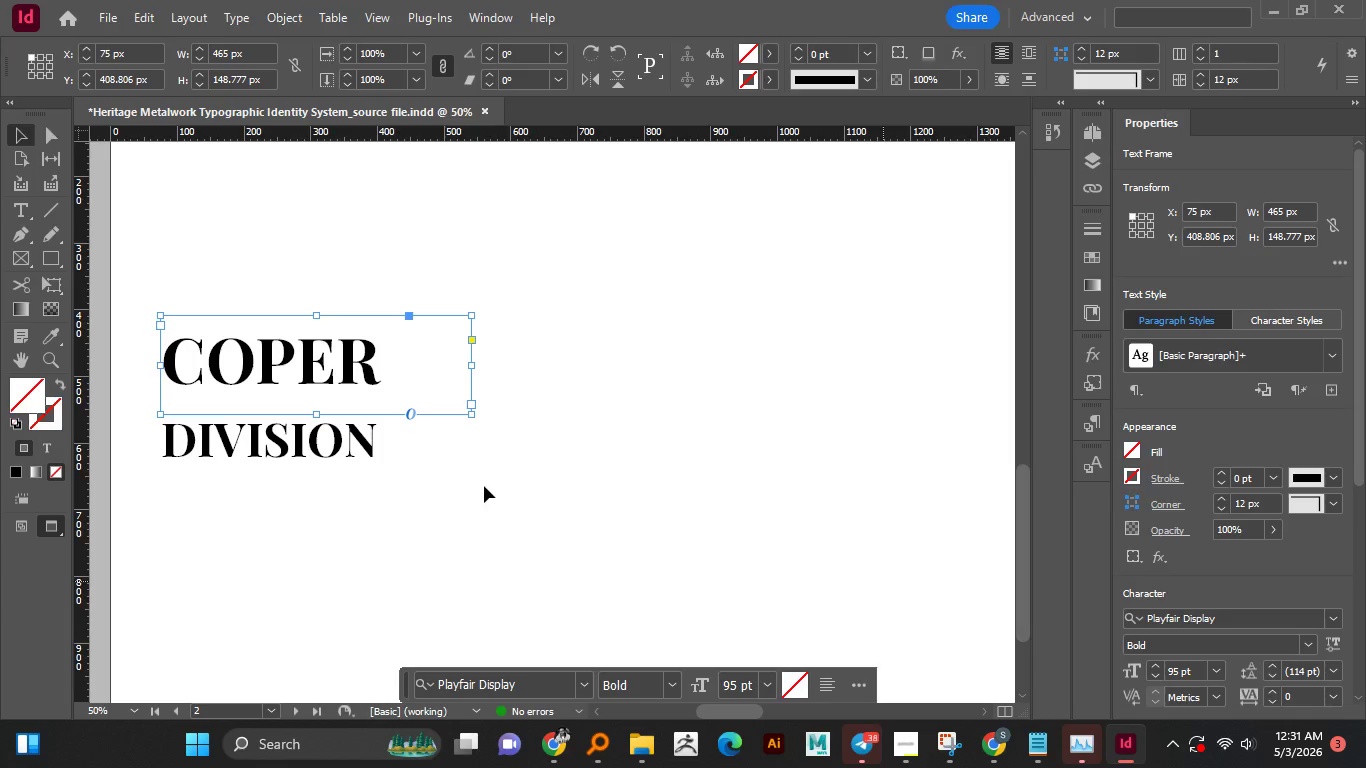 
left_click([484, 486])
 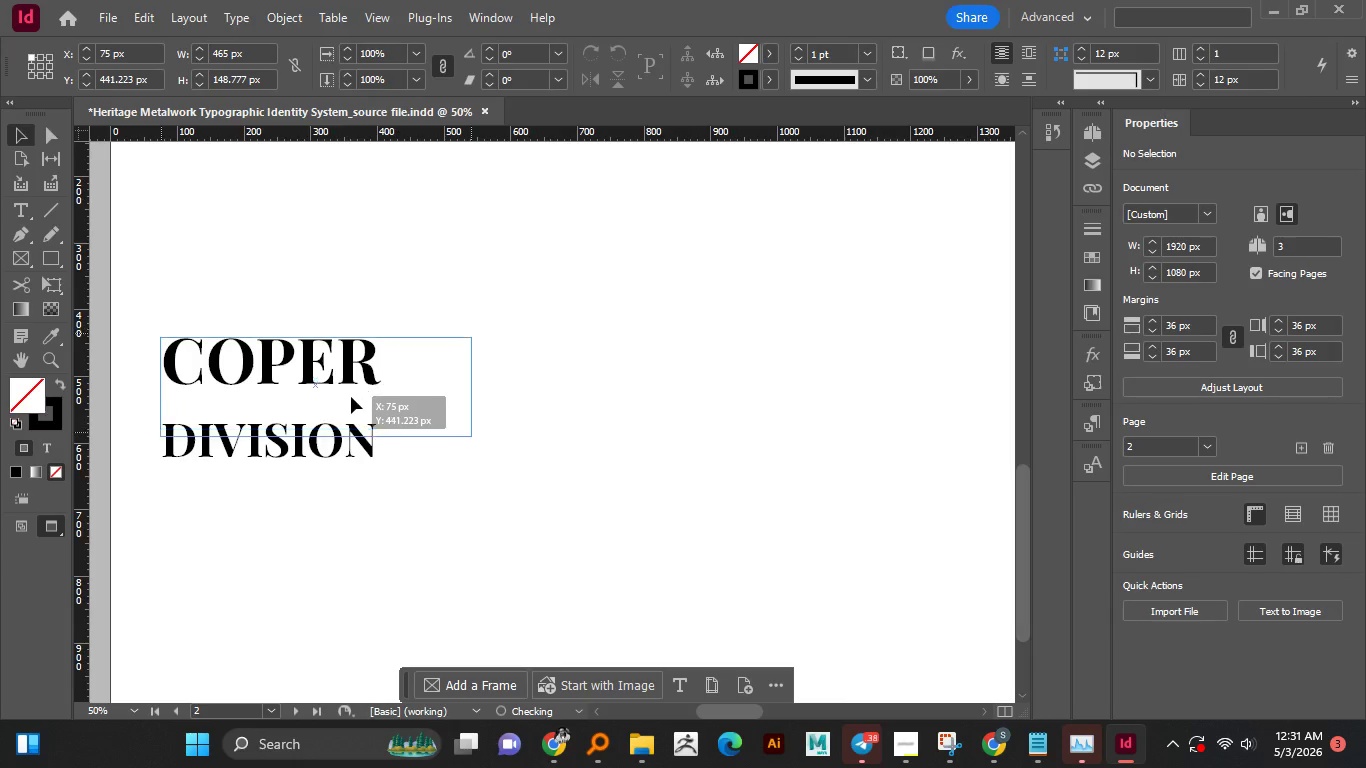 
left_click_drag(start_coordinate=[348, 375], to_coordinate=[351, 400])
 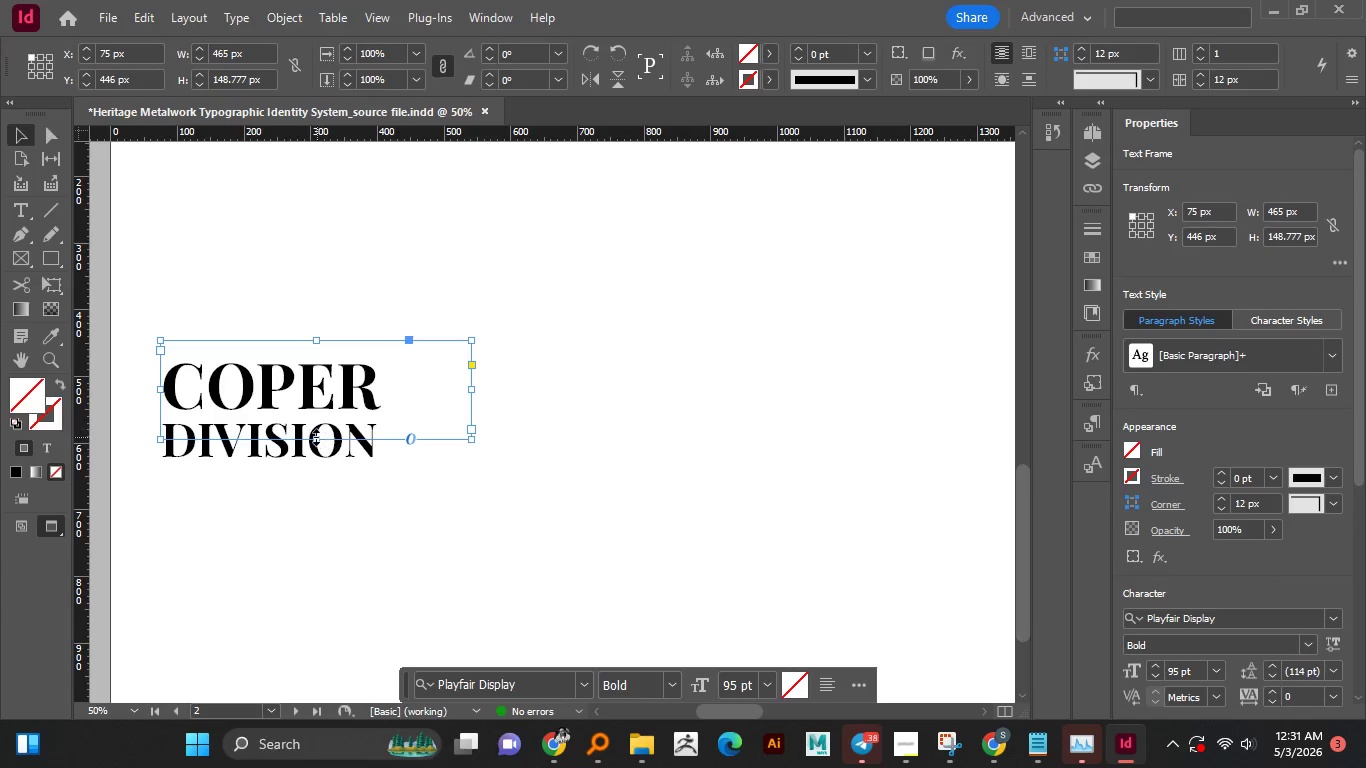 
hold_key(key=ShiftLeft, duration=0.86)
 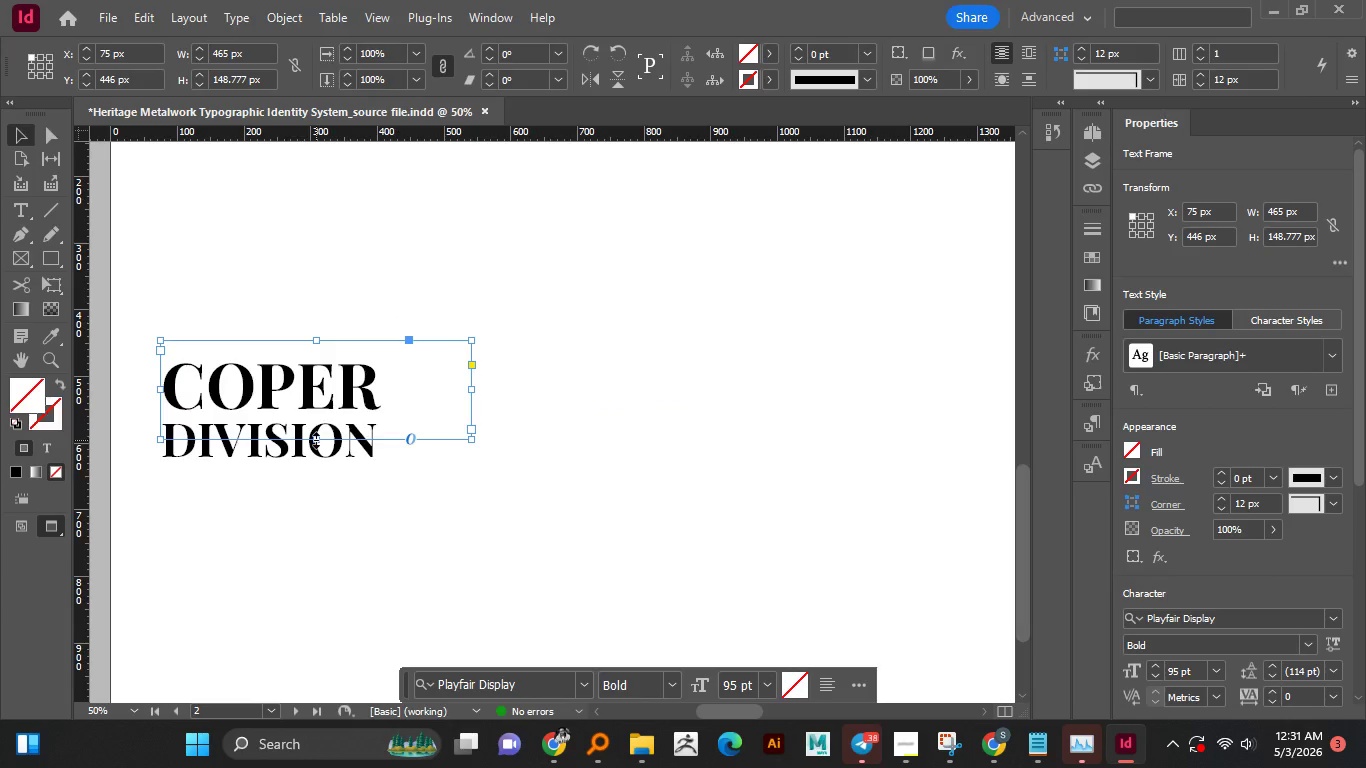 
hold_key(key=ShiftLeft, duration=23.16)
left_click_drag(start_coordinate=[316, 440], to_coordinate=[318, 419])
 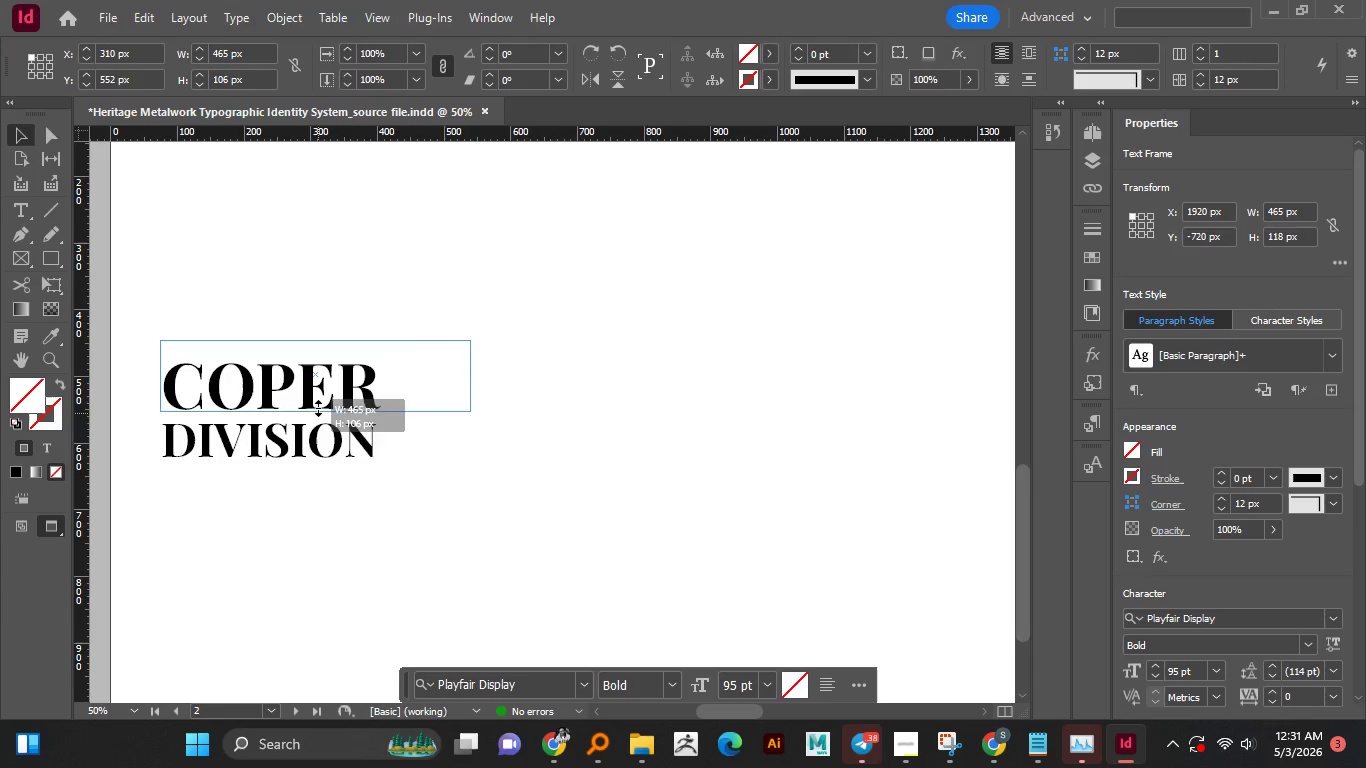 
left_click_drag(start_coordinate=[315, 416], to_coordinate=[318, 407])
 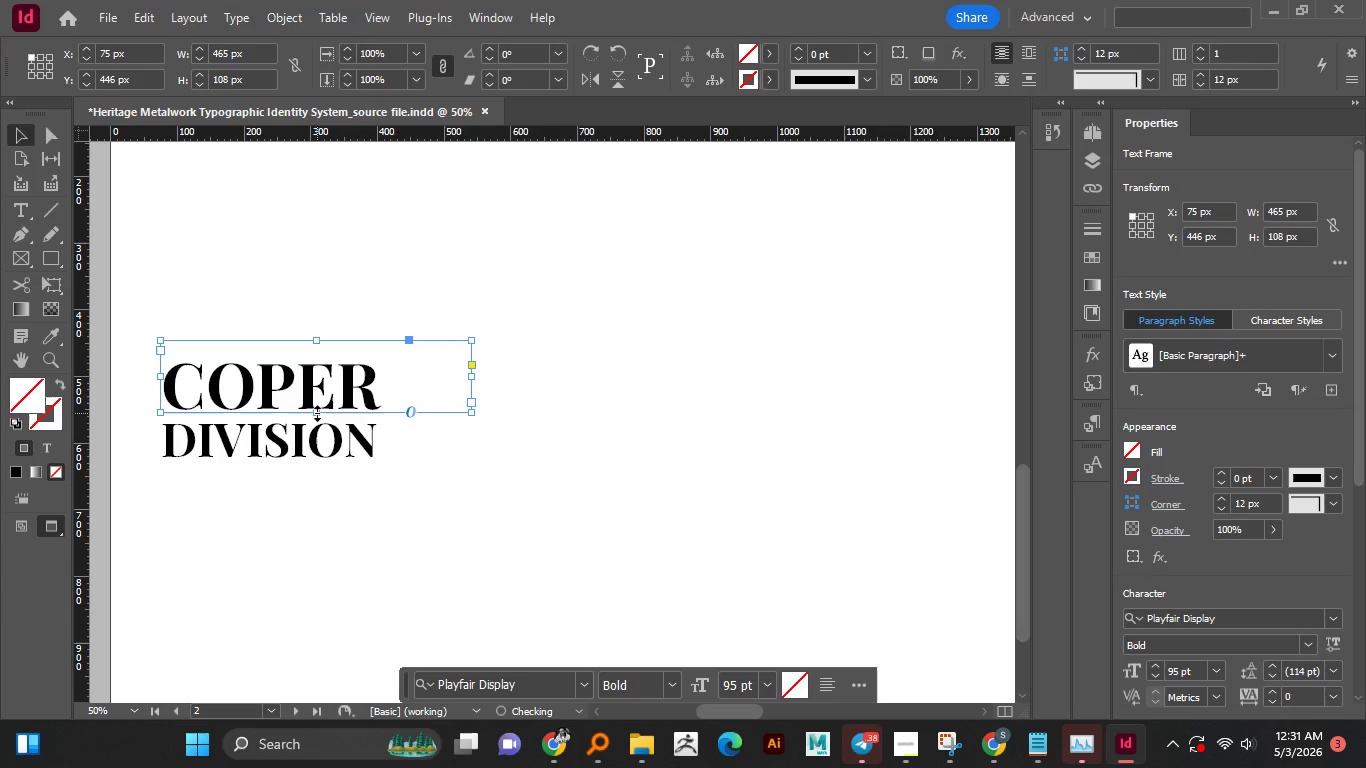 
left_click_drag(start_coordinate=[318, 407], to_coordinate=[317, 412])
 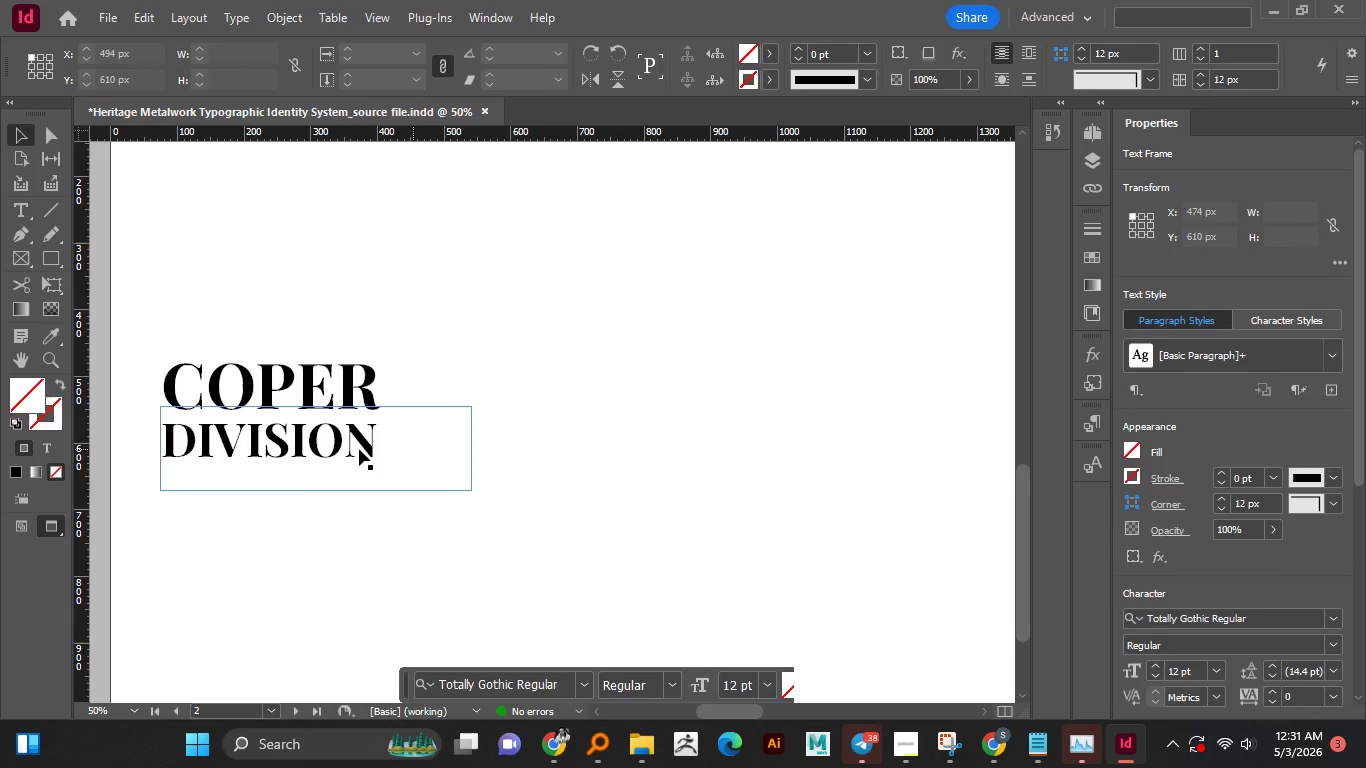 
left_click([499, 444])
 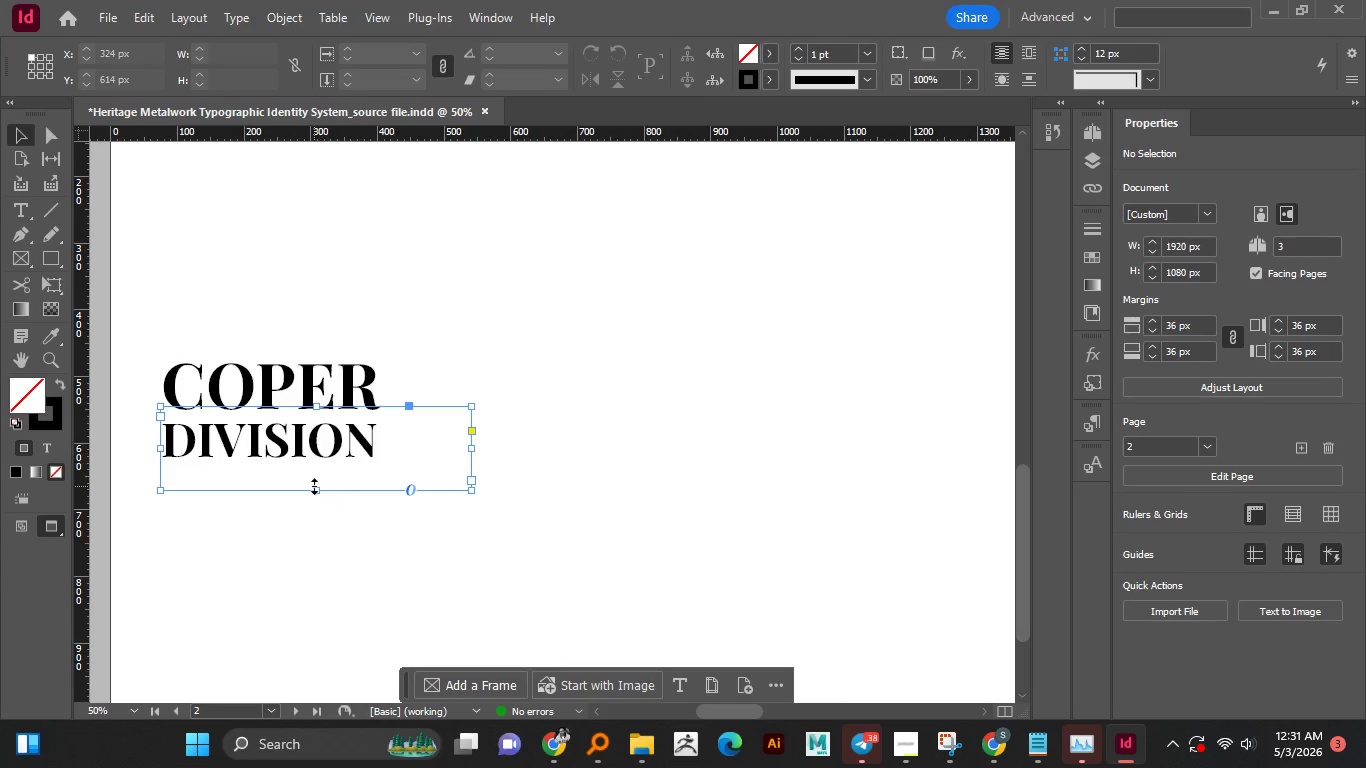 
left_click([327, 452])
 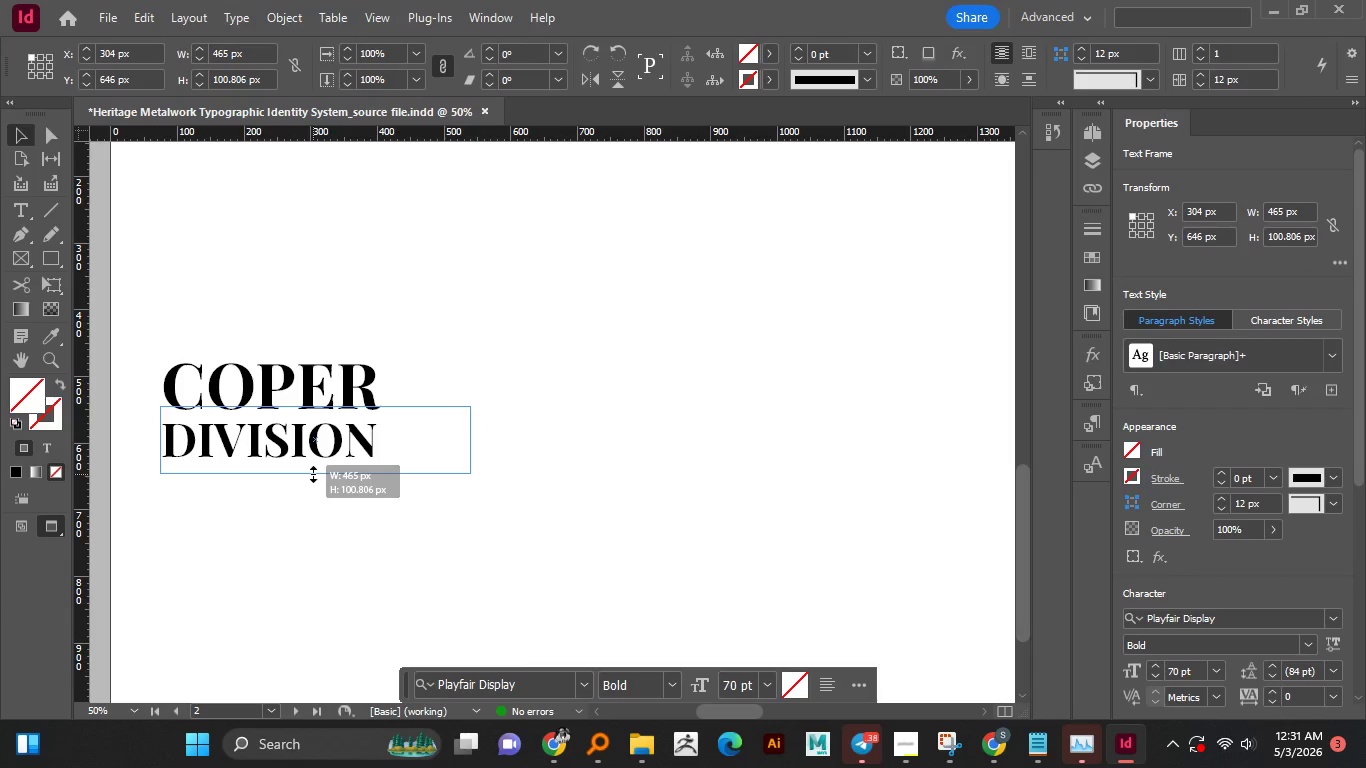 
left_click_drag(start_coordinate=[312, 491], to_coordinate=[315, 466])
 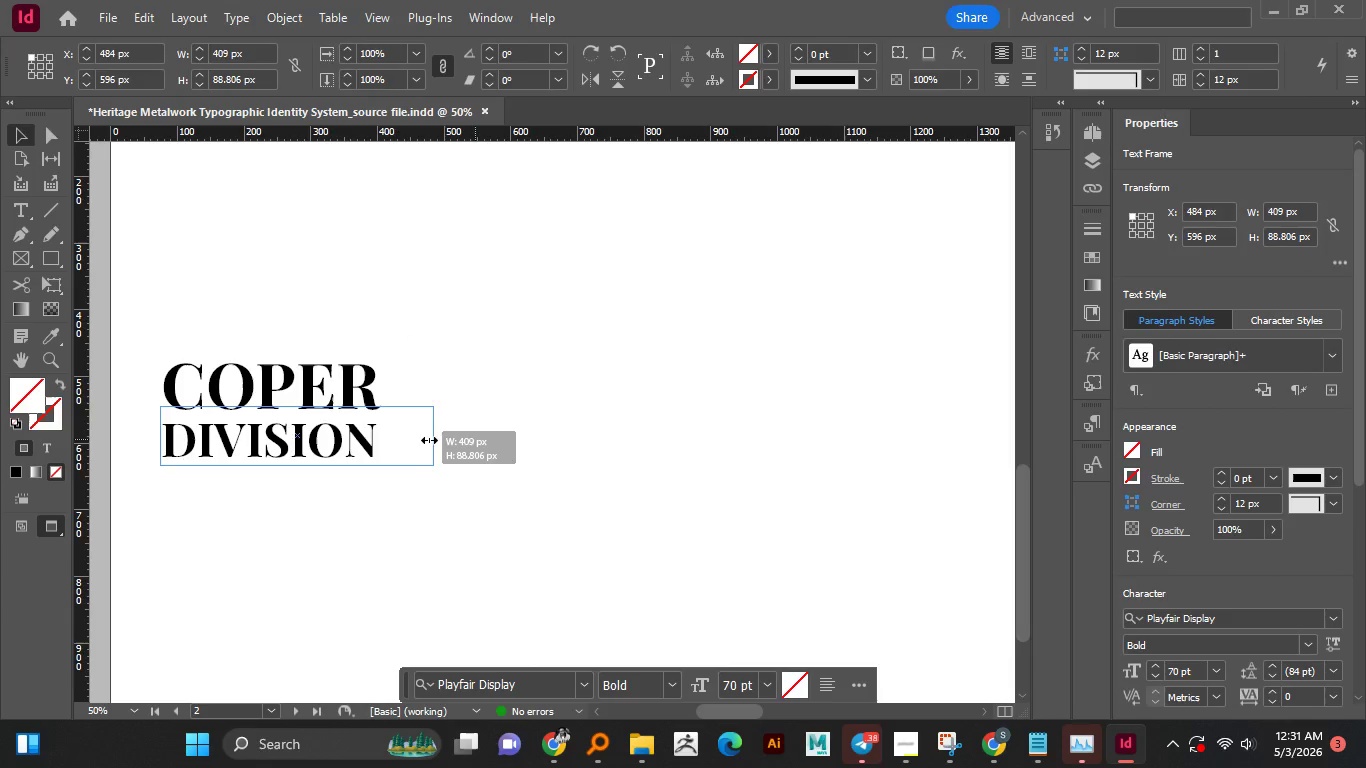 
left_click_drag(start_coordinate=[475, 439], to_coordinate=[378, 446])
 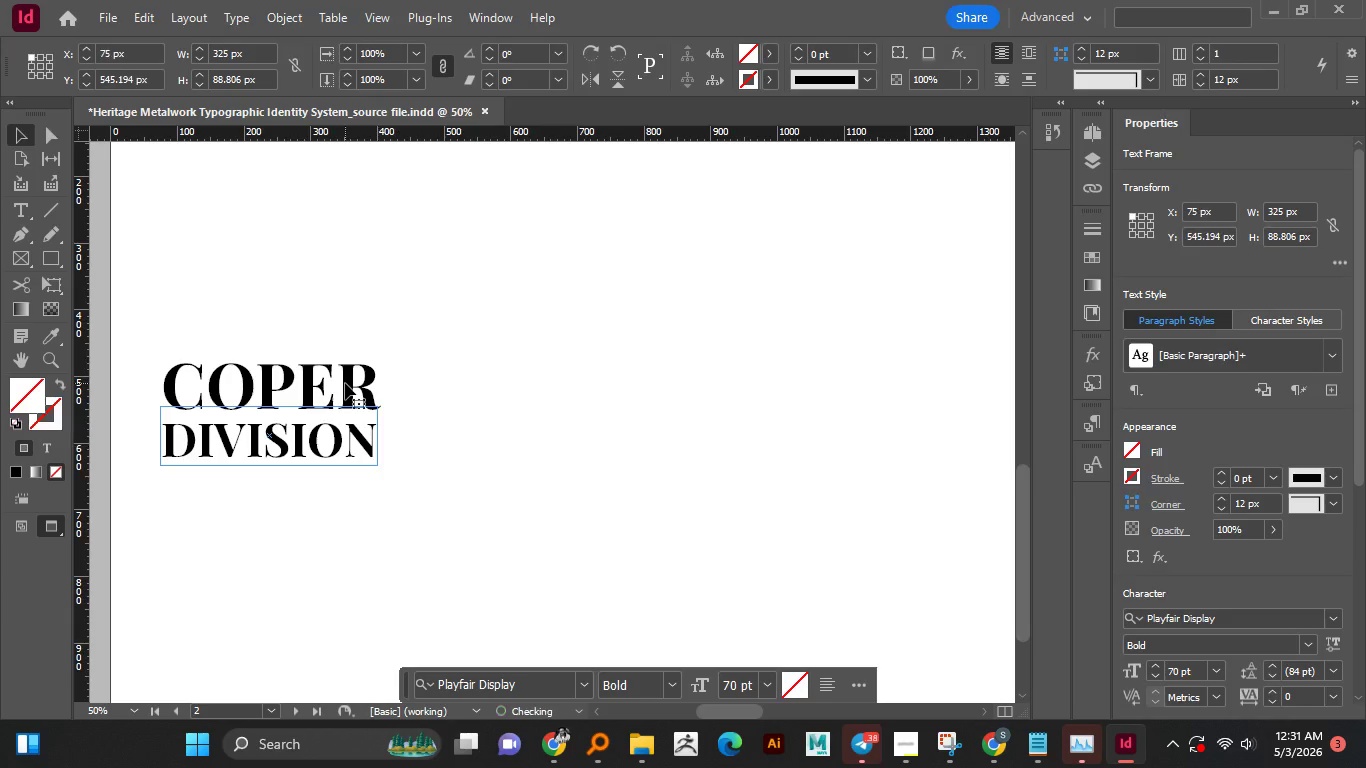 
left_click([441, 391])
 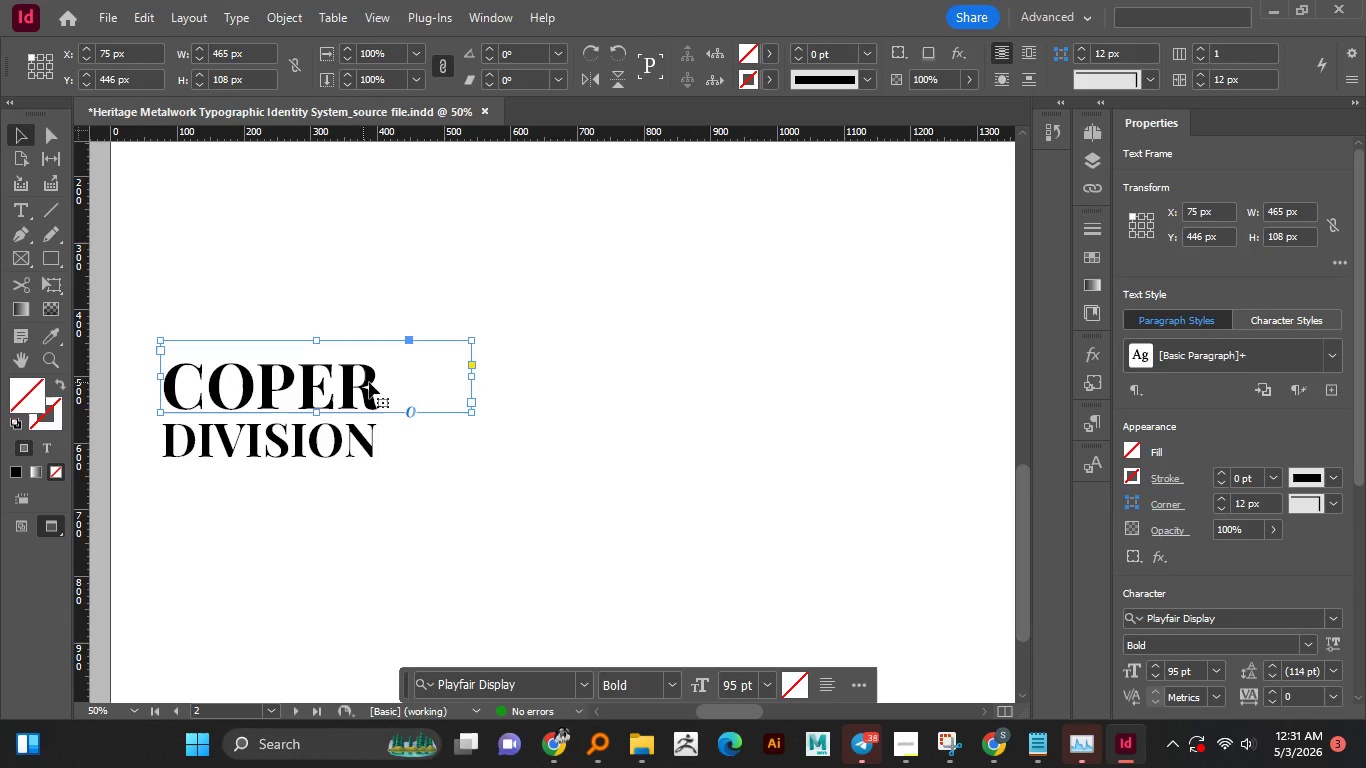 
left_click([345, 383])
 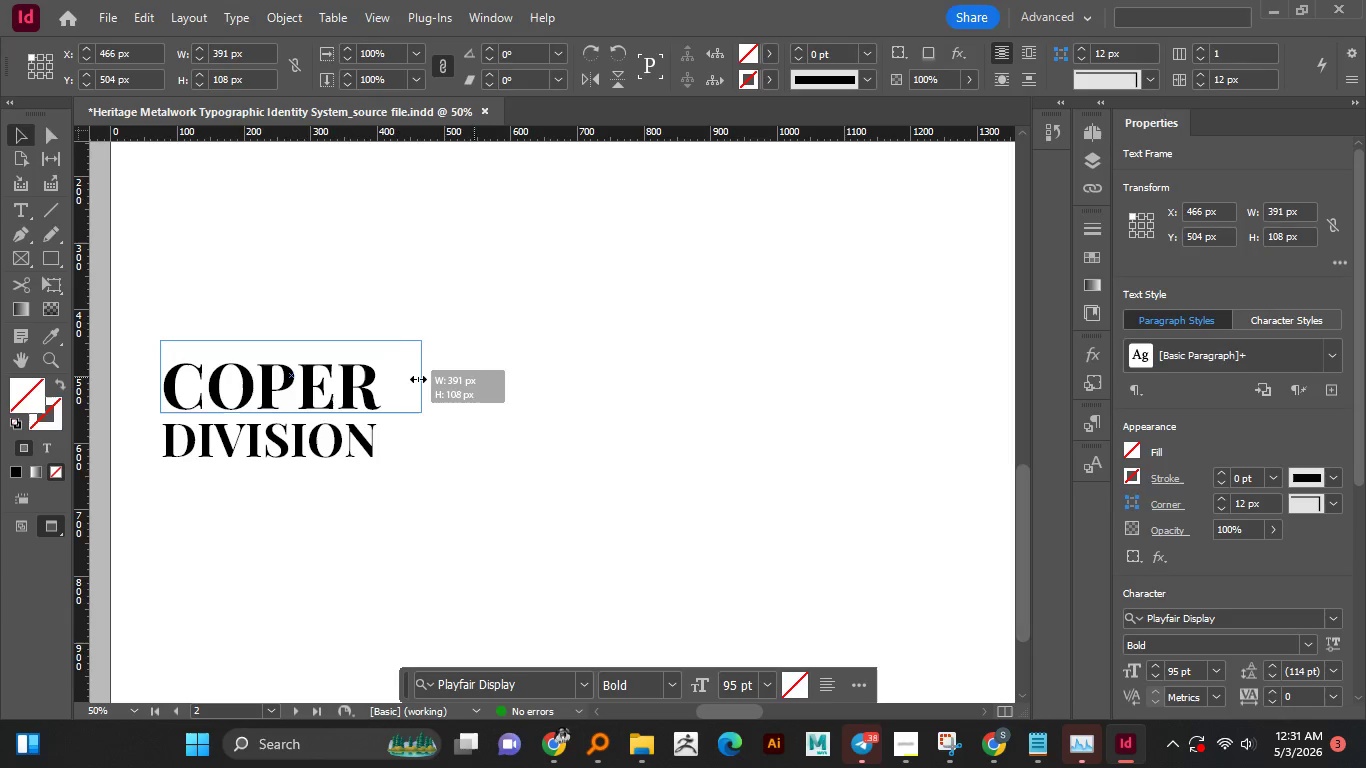 
left_click_drag(start_coordinate=[474, 377], to_coordinate=[387, 383])
 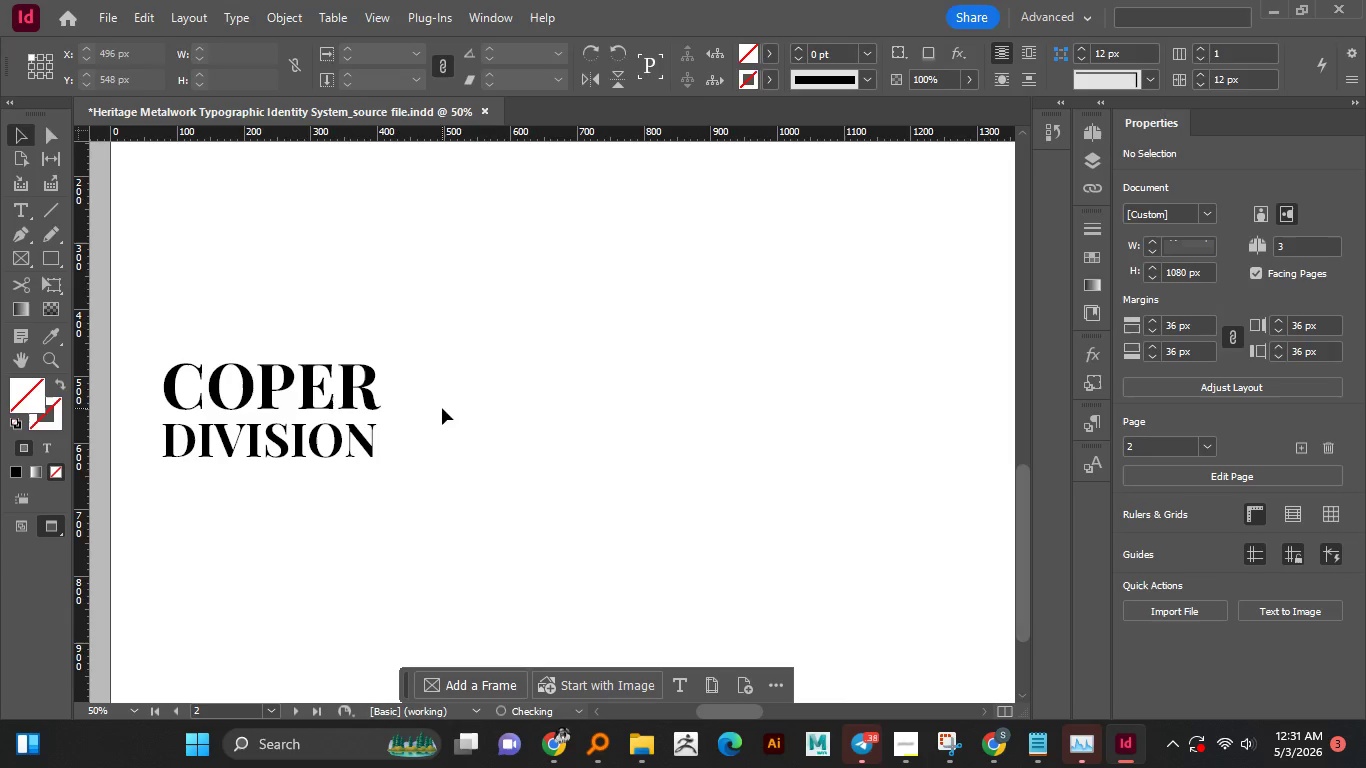 
left_click([441, 407])
 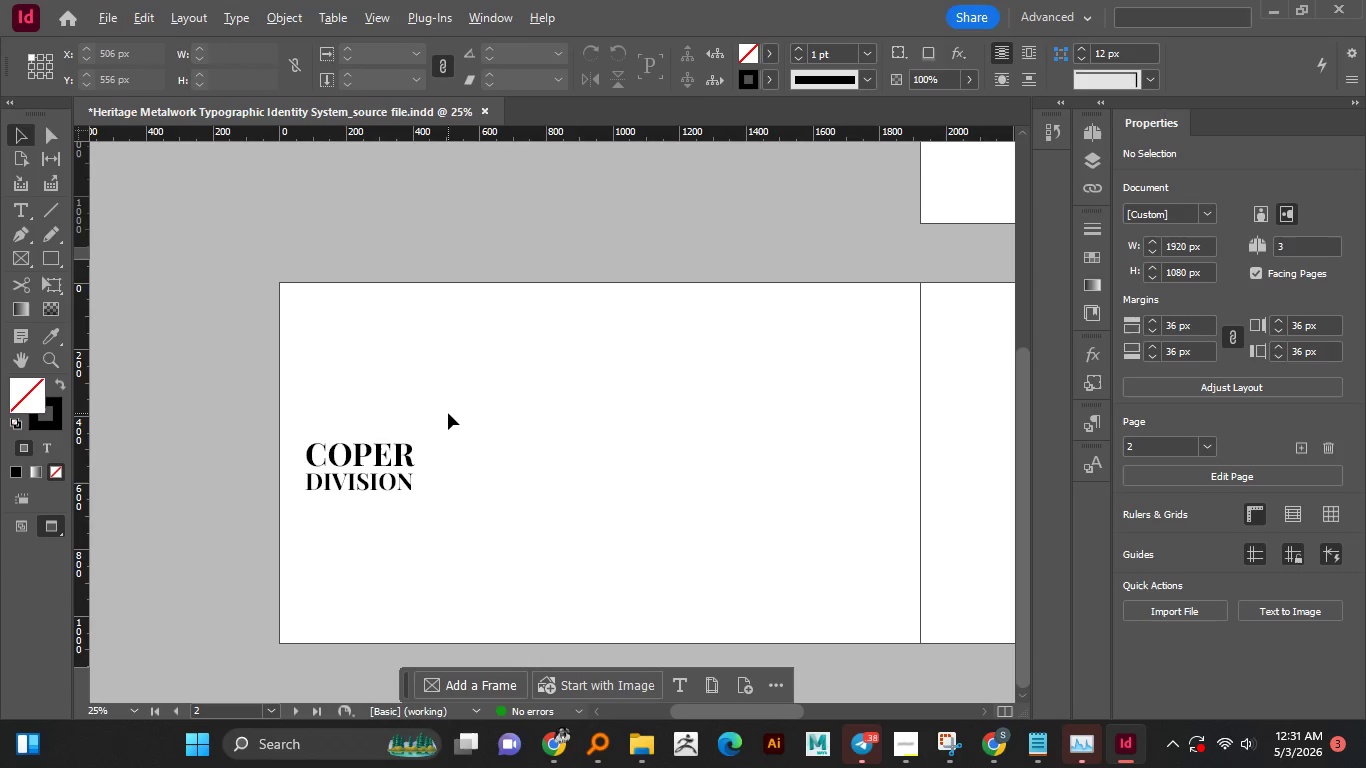 
hold_key(key=AltLeft, duration=1.41)
scroll: coordinate [448, 413], scroll_direction: down, amount: 1.0
 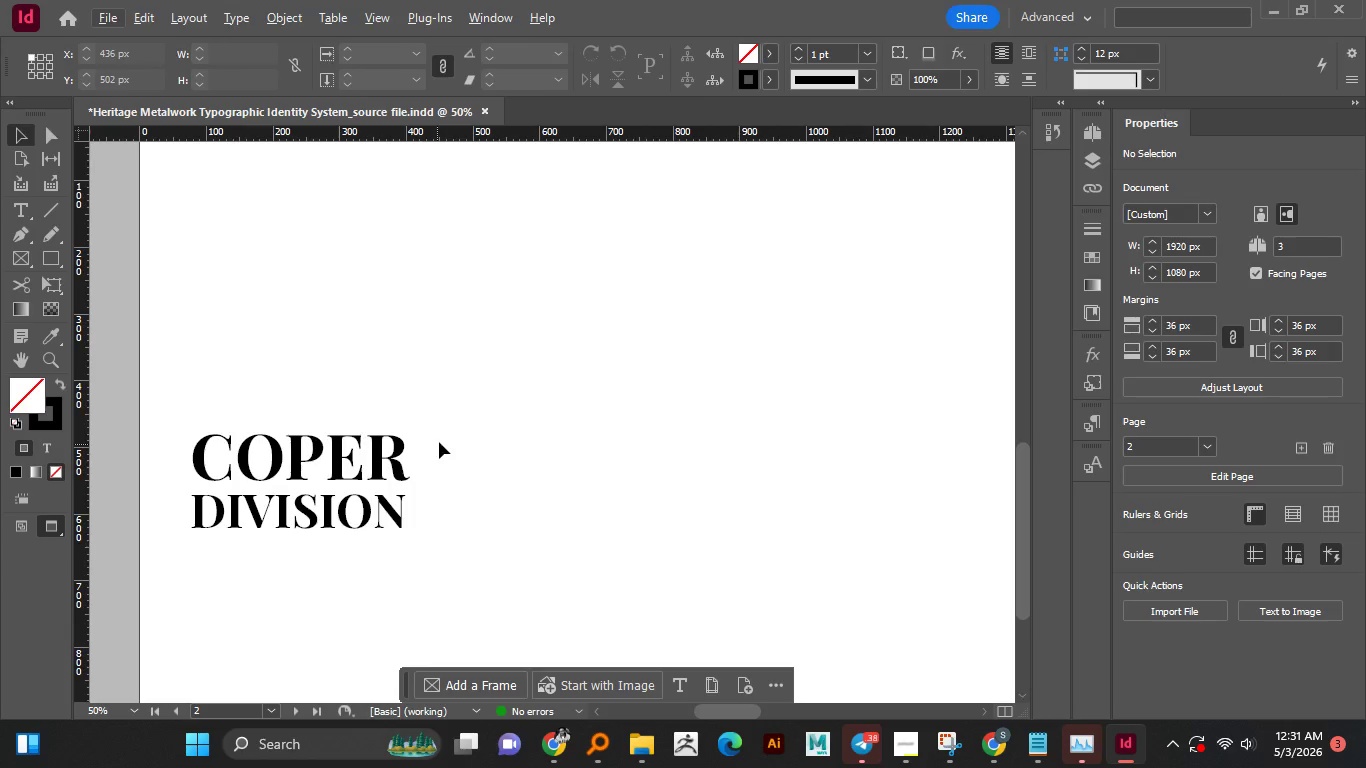 
scroll: coordinate [420, 452], scroll_direction: up, amount: 1.0
 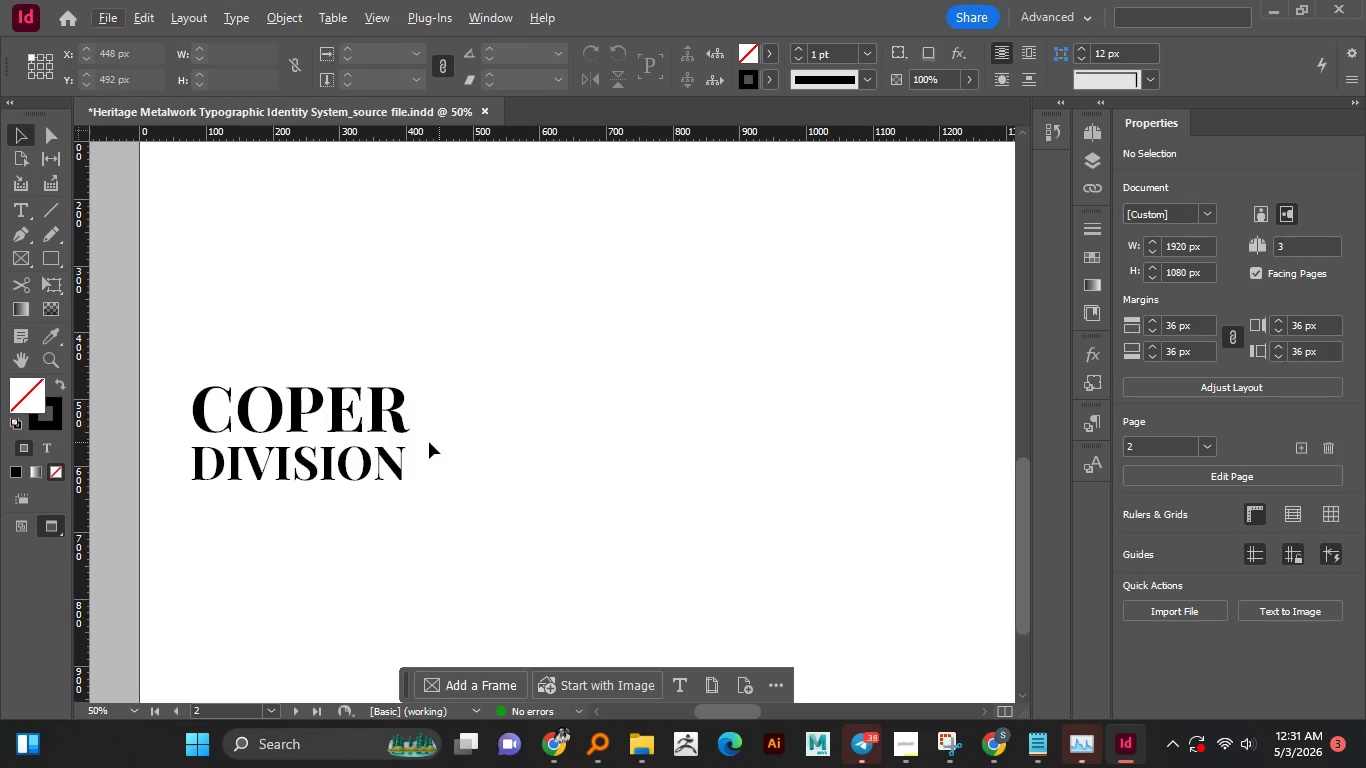 
scroll: coordinate [439, 442], scroll_direction: down, amount: 1.0
 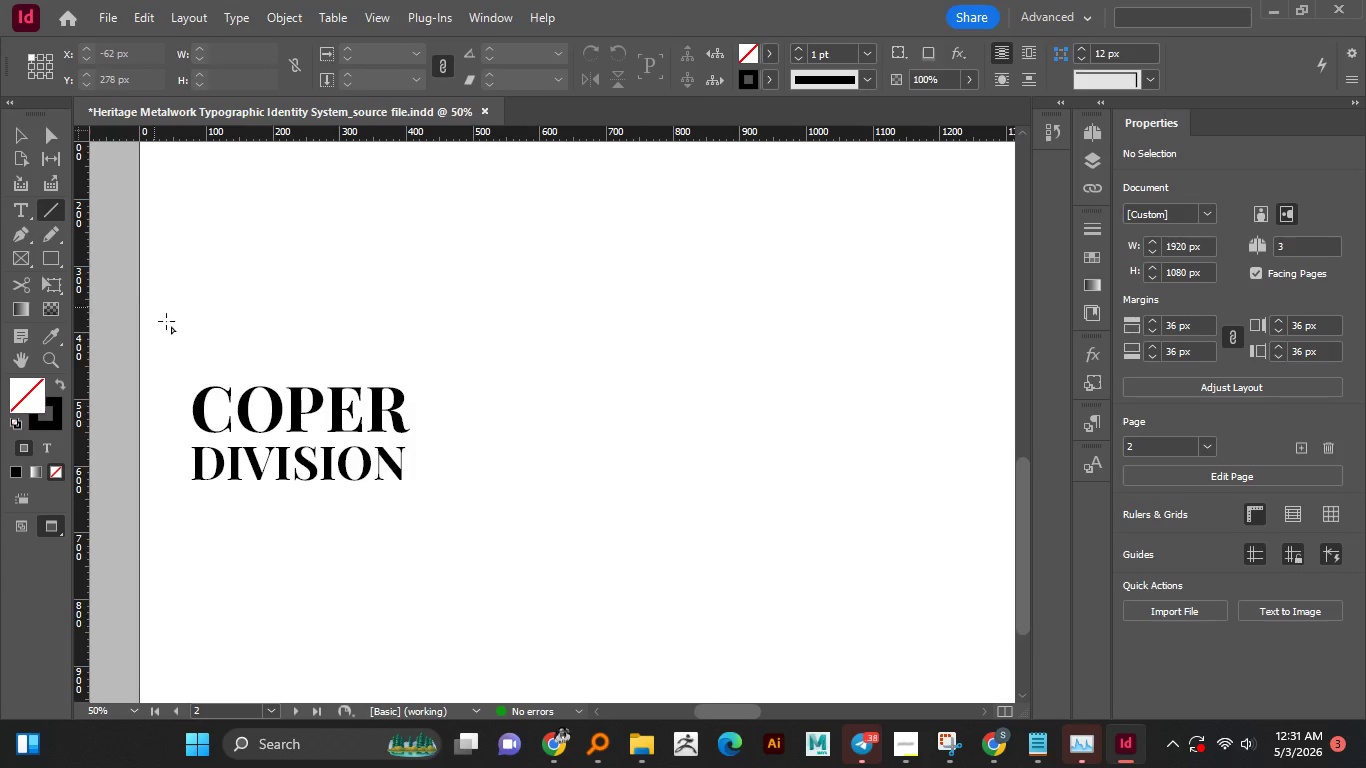 
left_click([48, 214])
 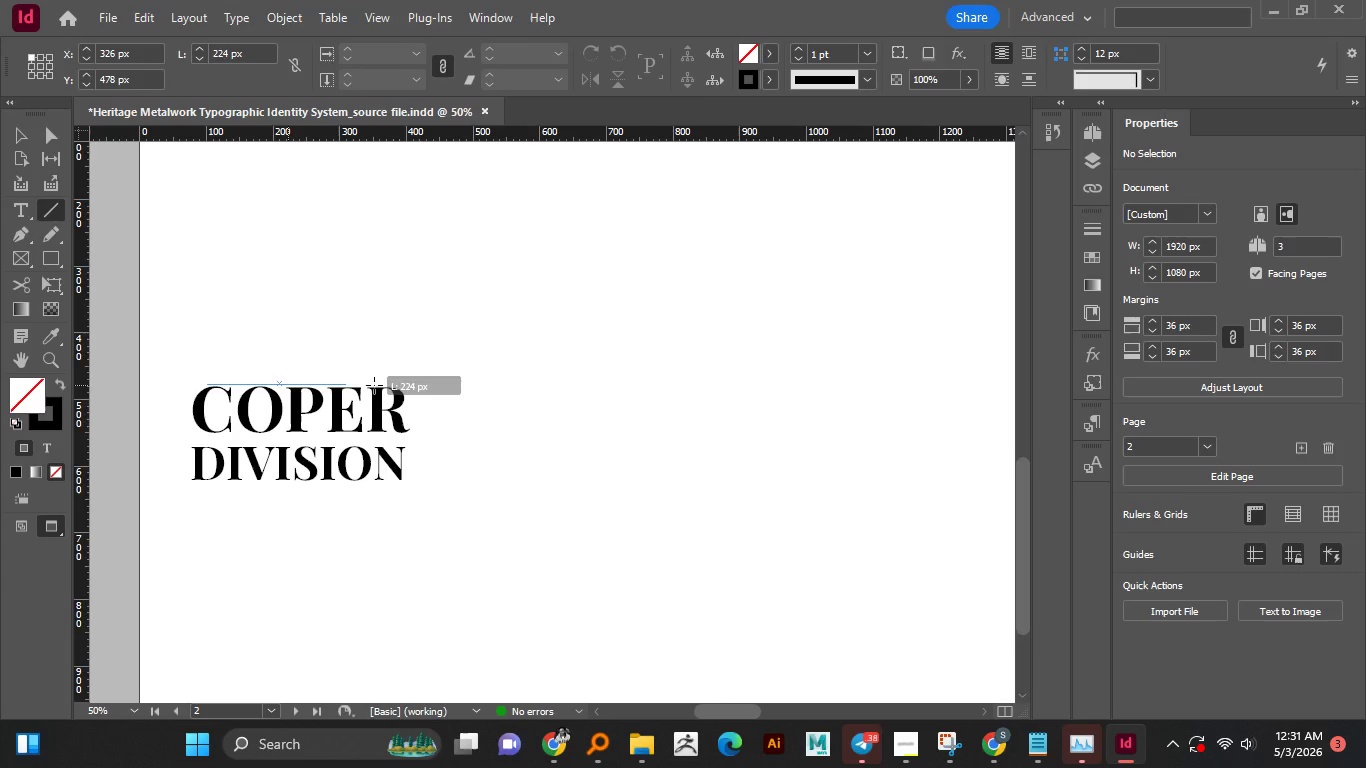 
left_click_drag(start_coordinate=[208, 385], to_coordinate=[867, 433])
 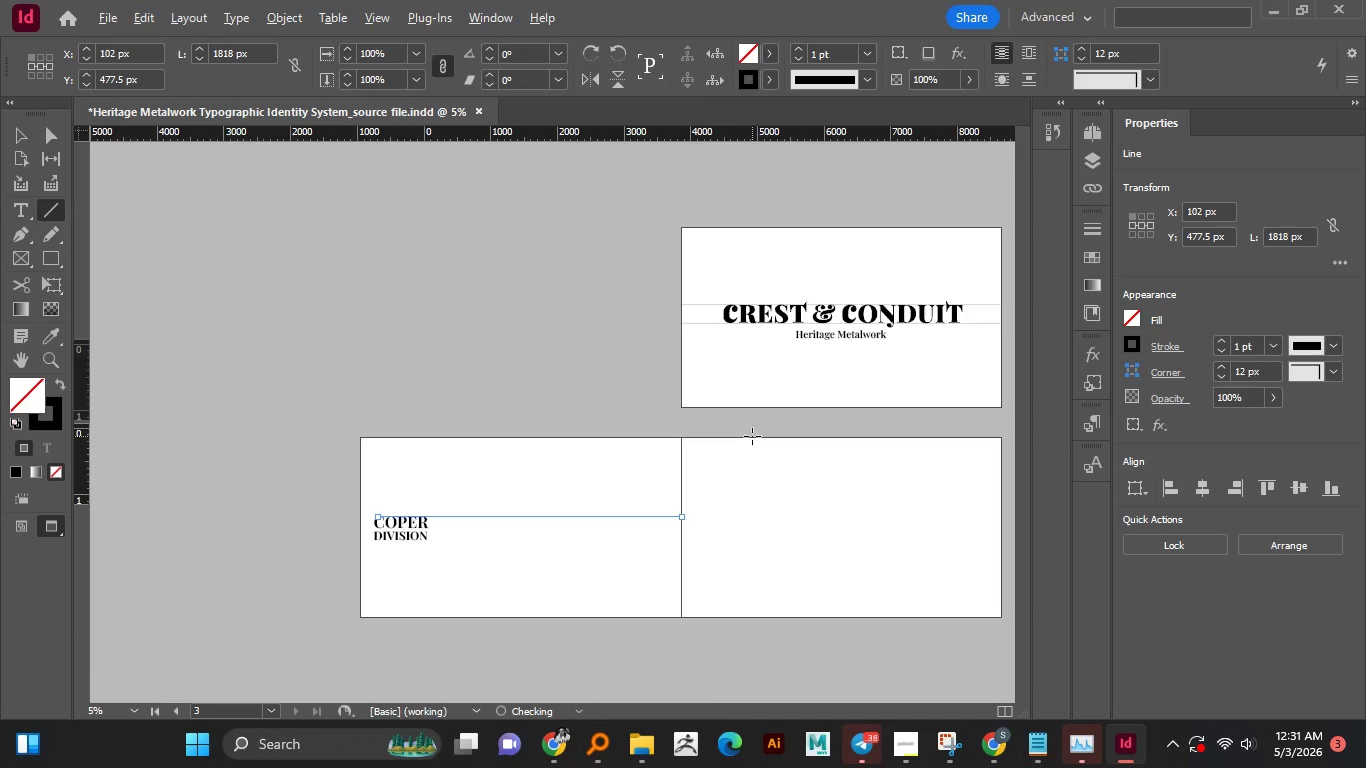 
hold_key(key=ShiftLeft, duration=1.5)
 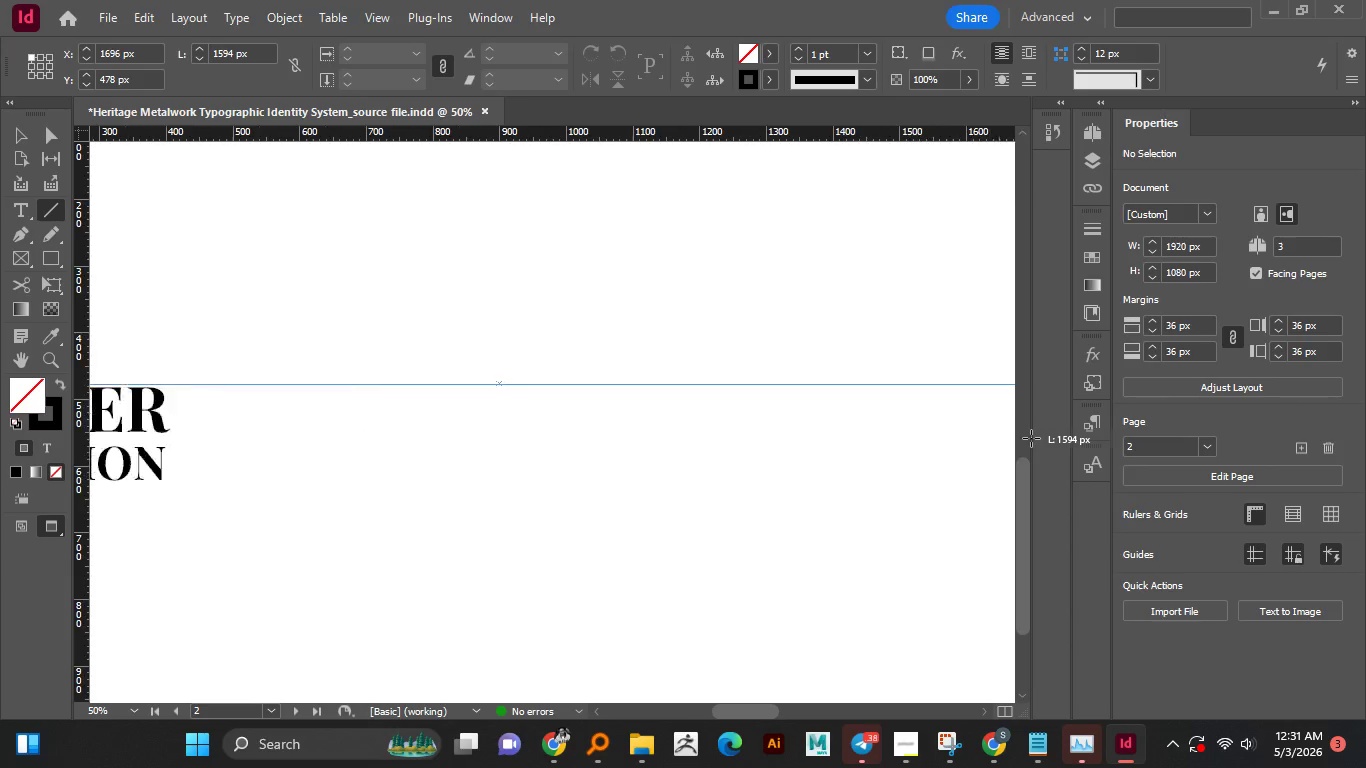 
hold_key(key=ShiftLeft, duration=1.5)
 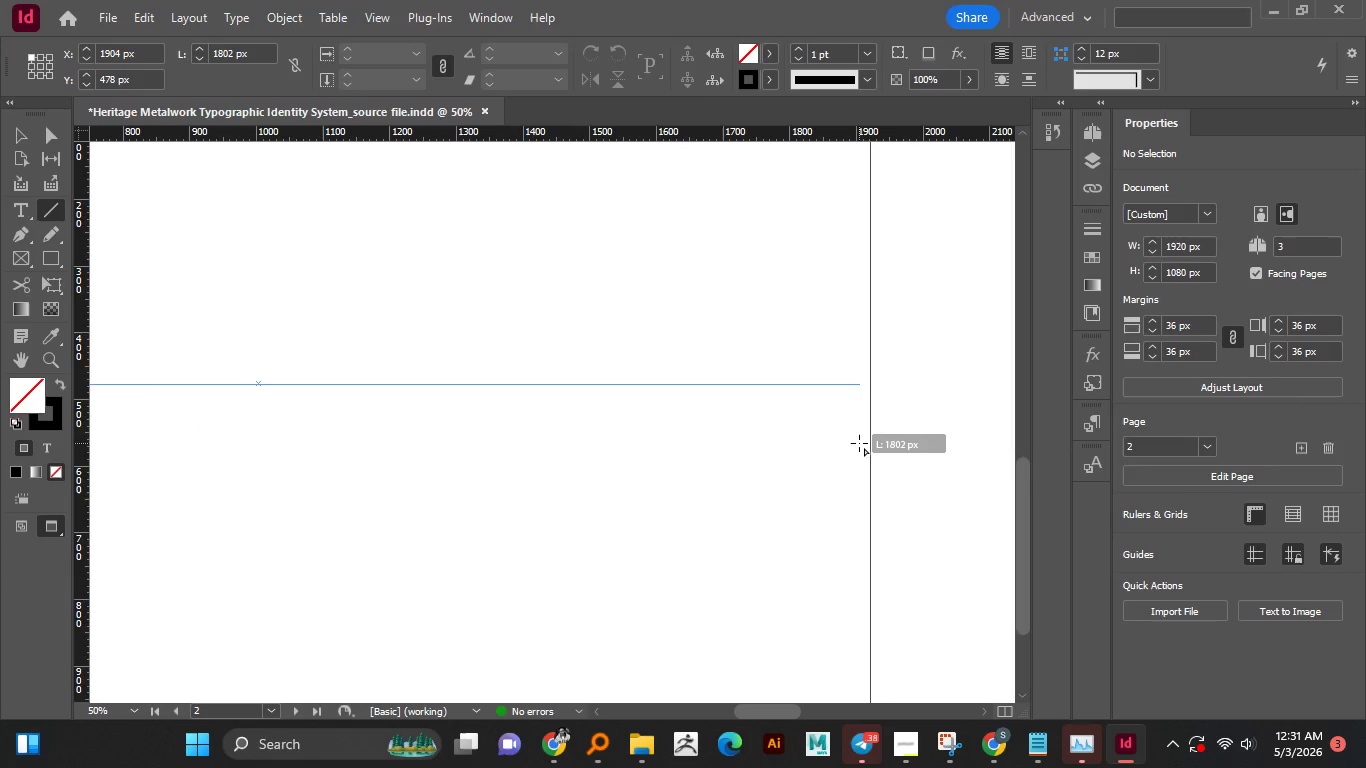 
hold_key(key=ShiftLeft, duration=1.5)
 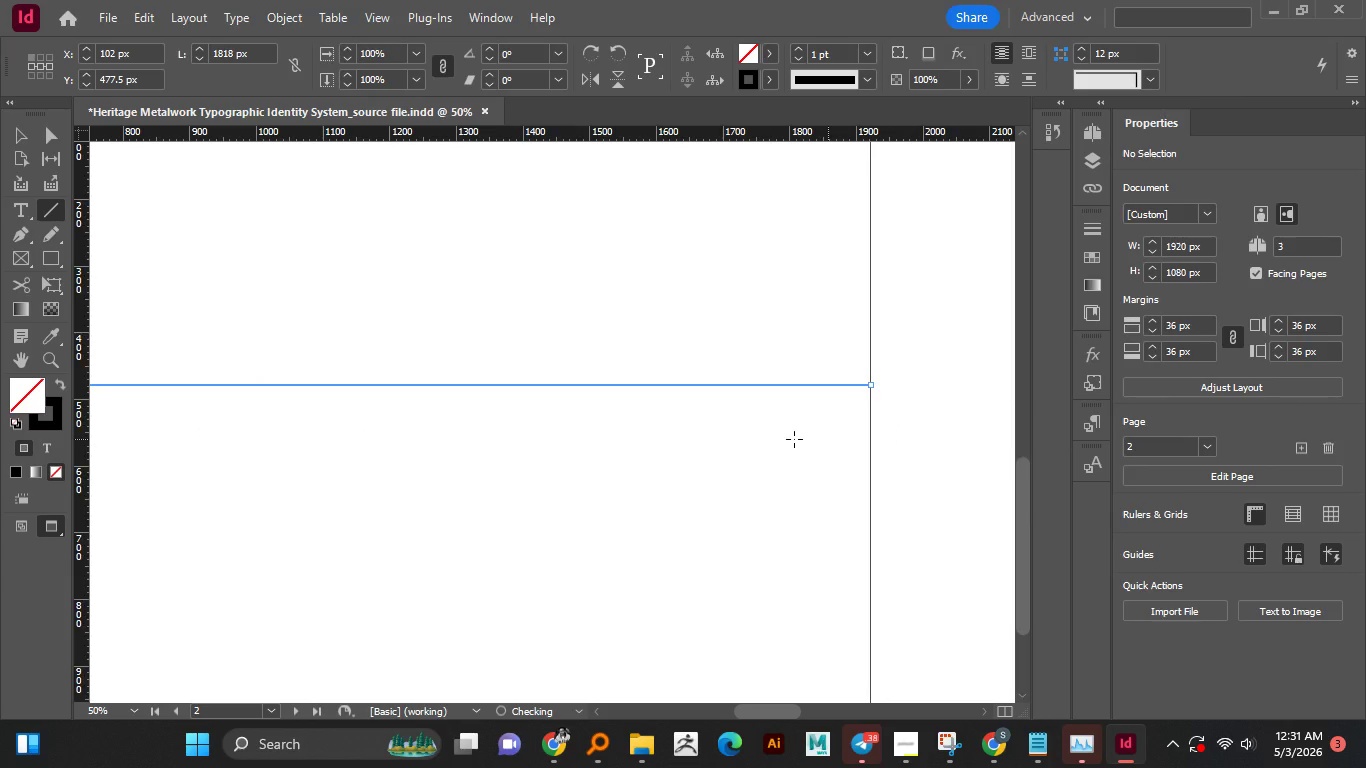 
hold_key(key=ShiftLeft, duration=1.06)
 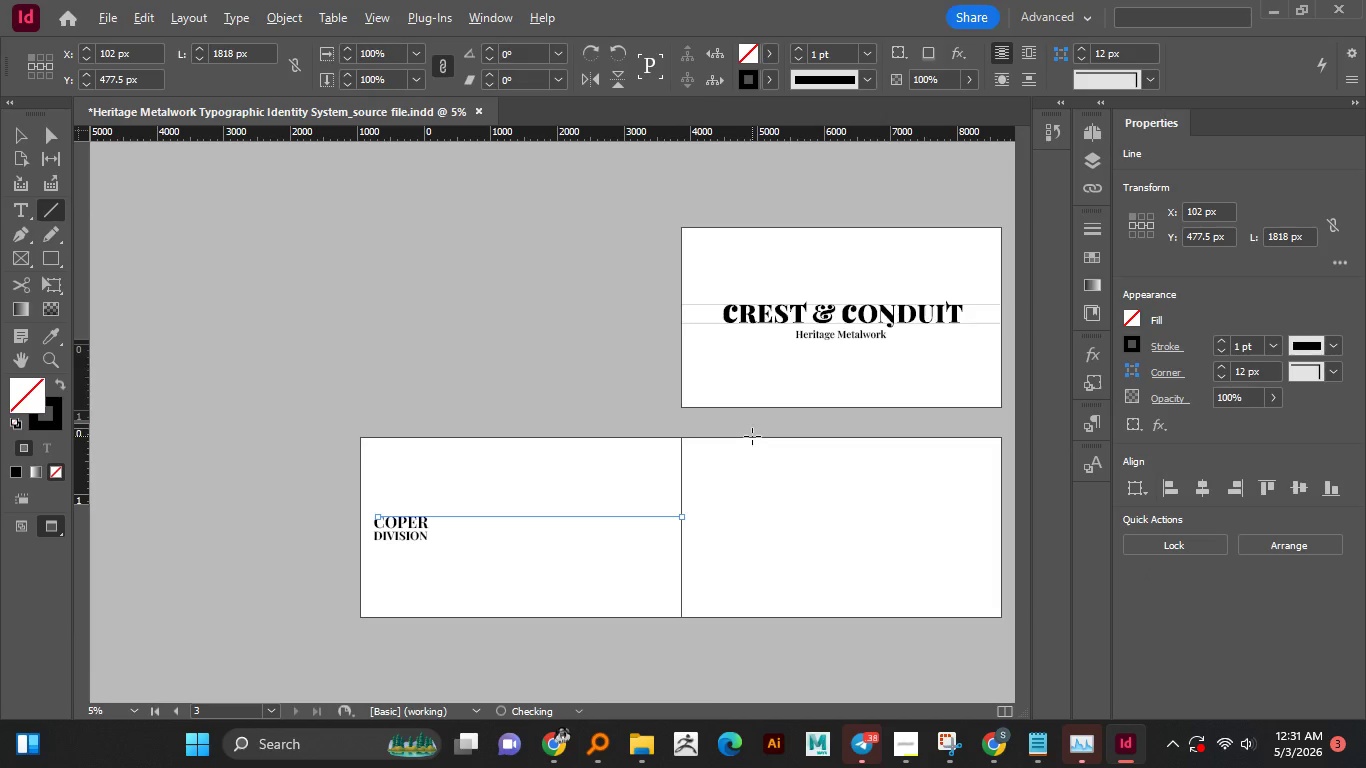 
hold_key(key=AltLeft, duration=1.51)
scroll: coordinate [752, 436], scroll_direction: down, amount: 3.0
 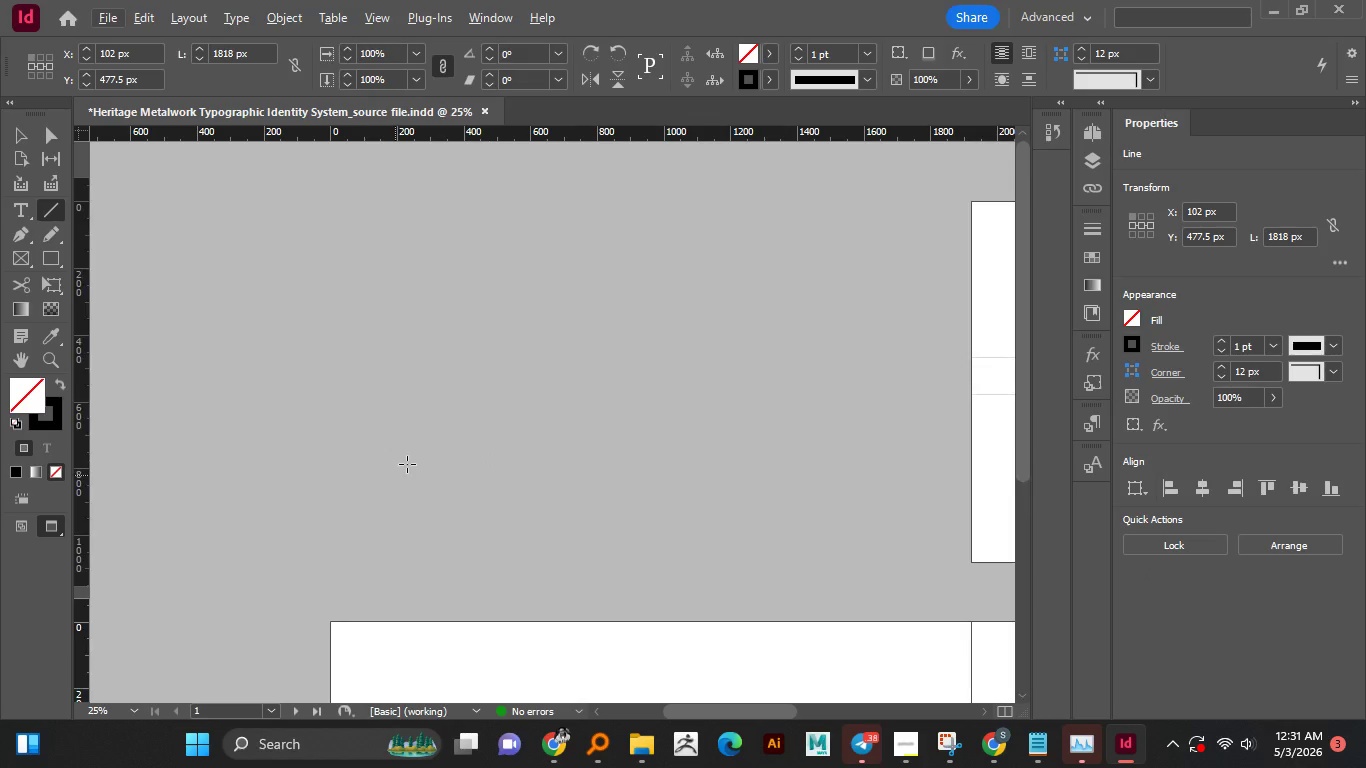 
scroll: coordinate [489, 460], scroll_direction: up, amount: 2.0
 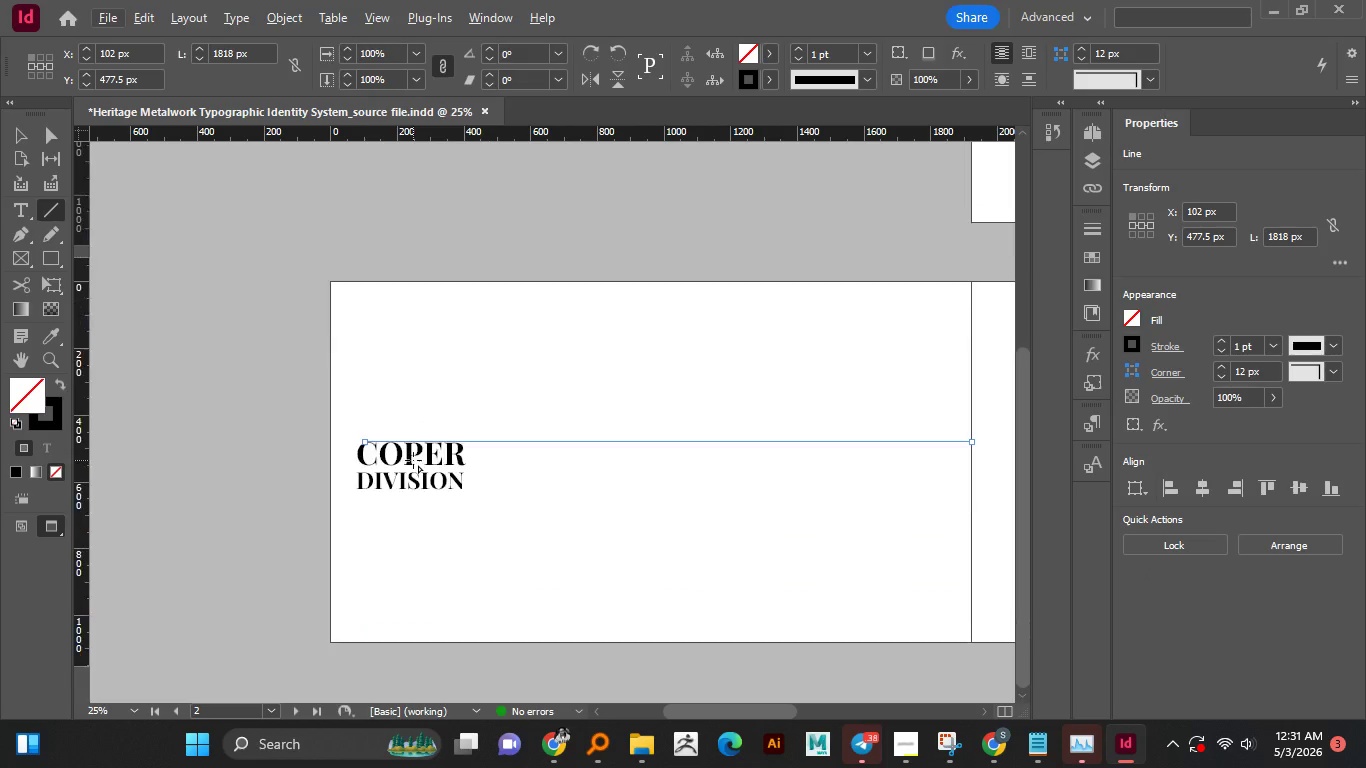 
hold_key(key=AltLeft, duration=1.51)
 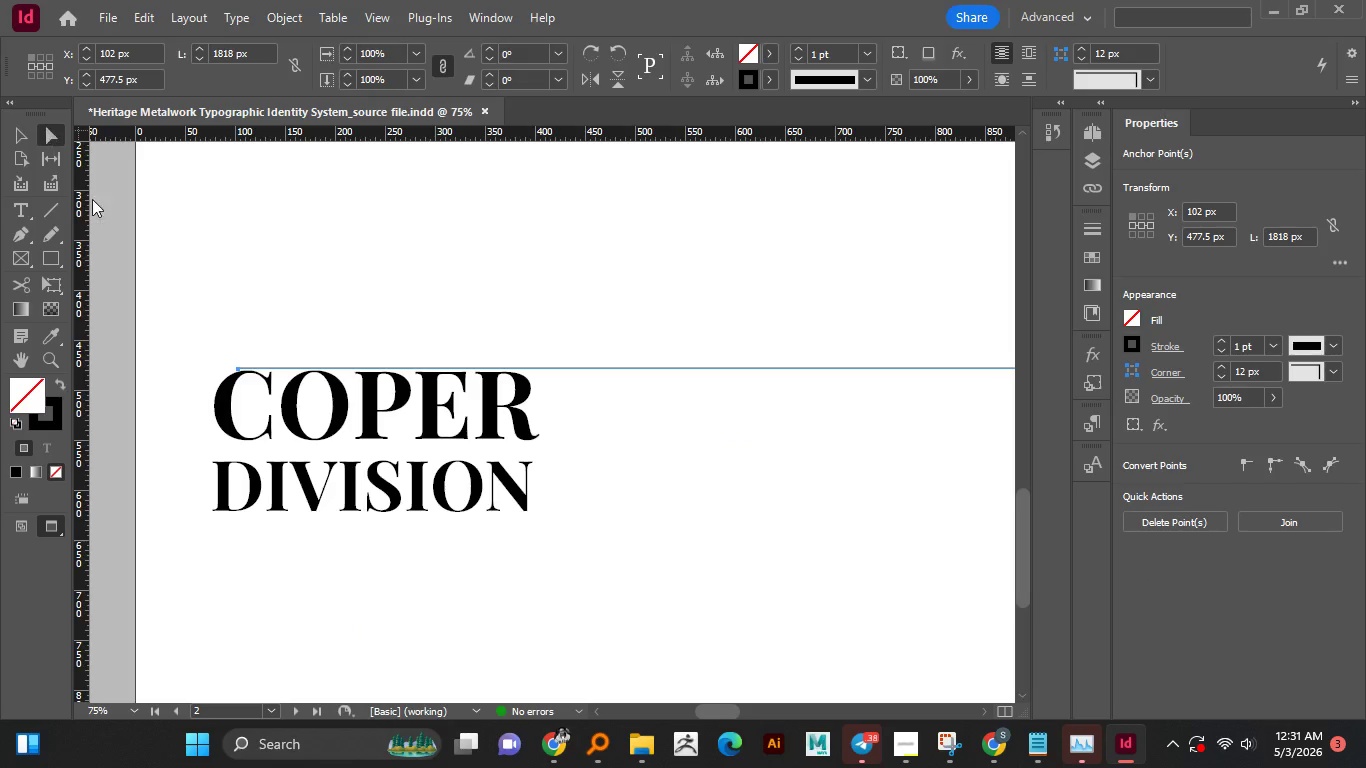 
scroll: coordinate [413, 460], scroll_direction: down, amount: 8.0
 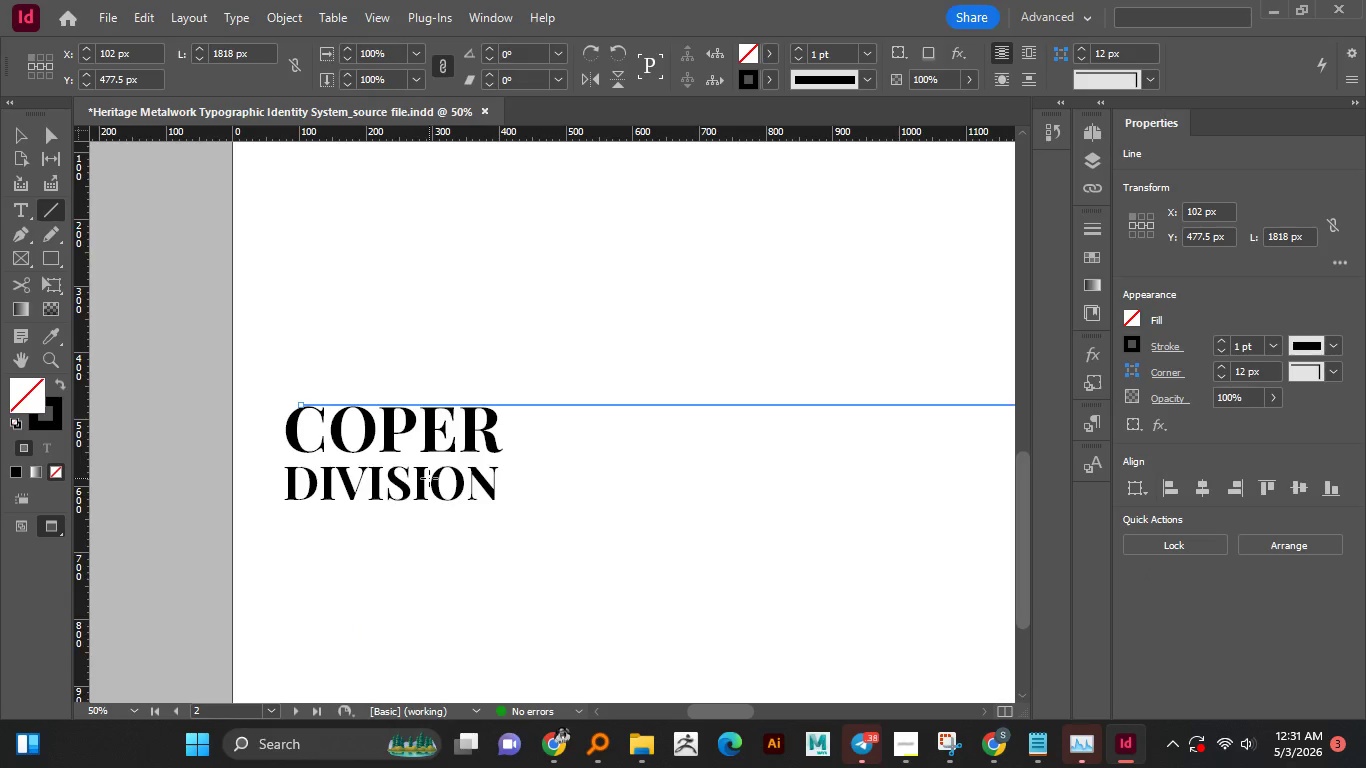 
scroll: coordinate [429, 478], scroll_direction: up, amount: 1.0
 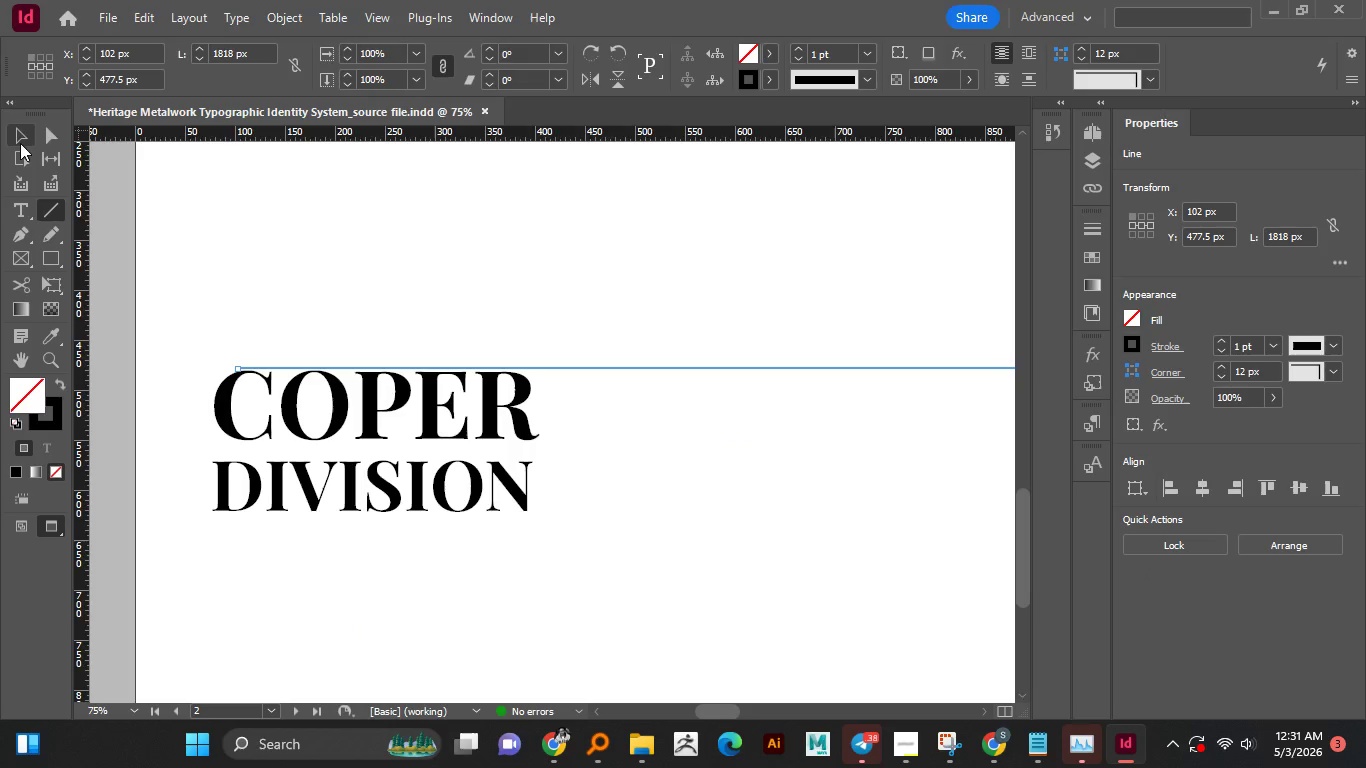 
hold_key(key=AltLeft, duration=10.0)
left_click([46, 130])
 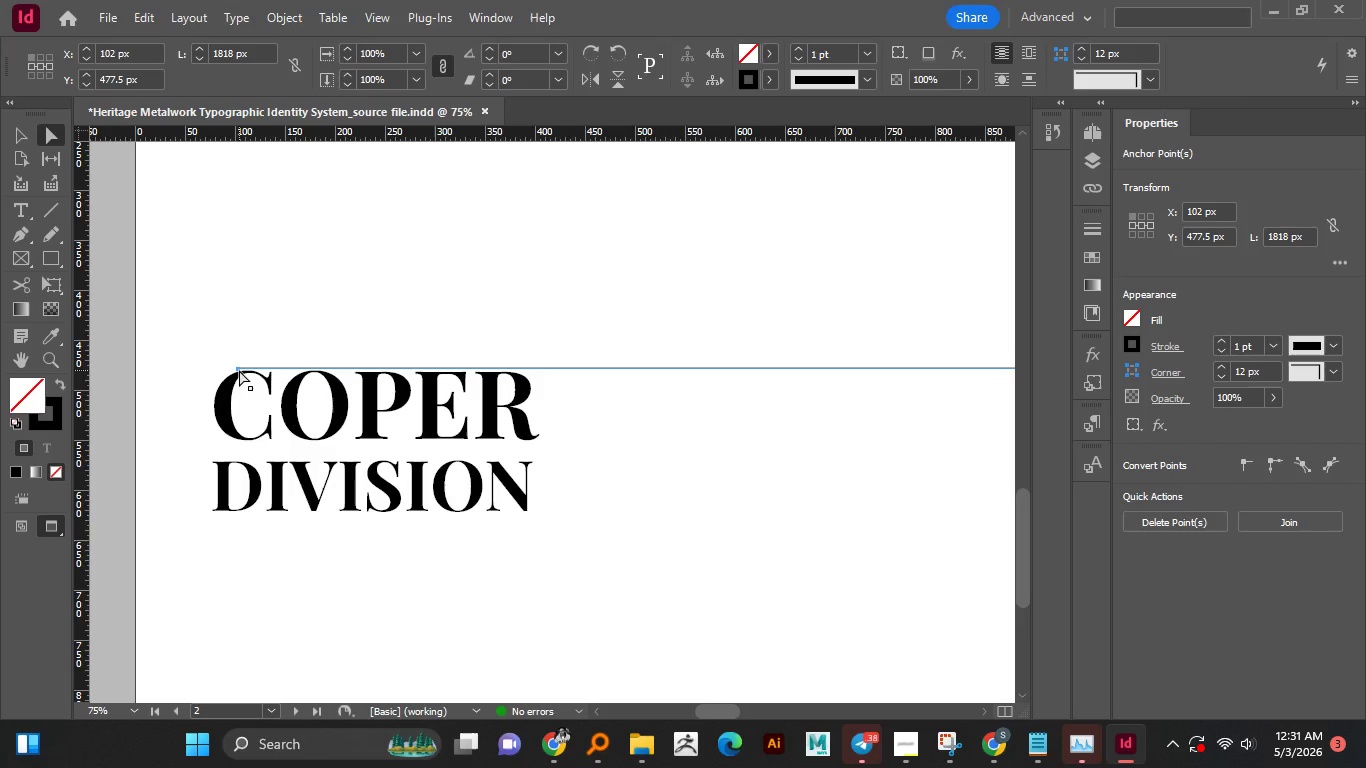 
left_click([239, 370])
 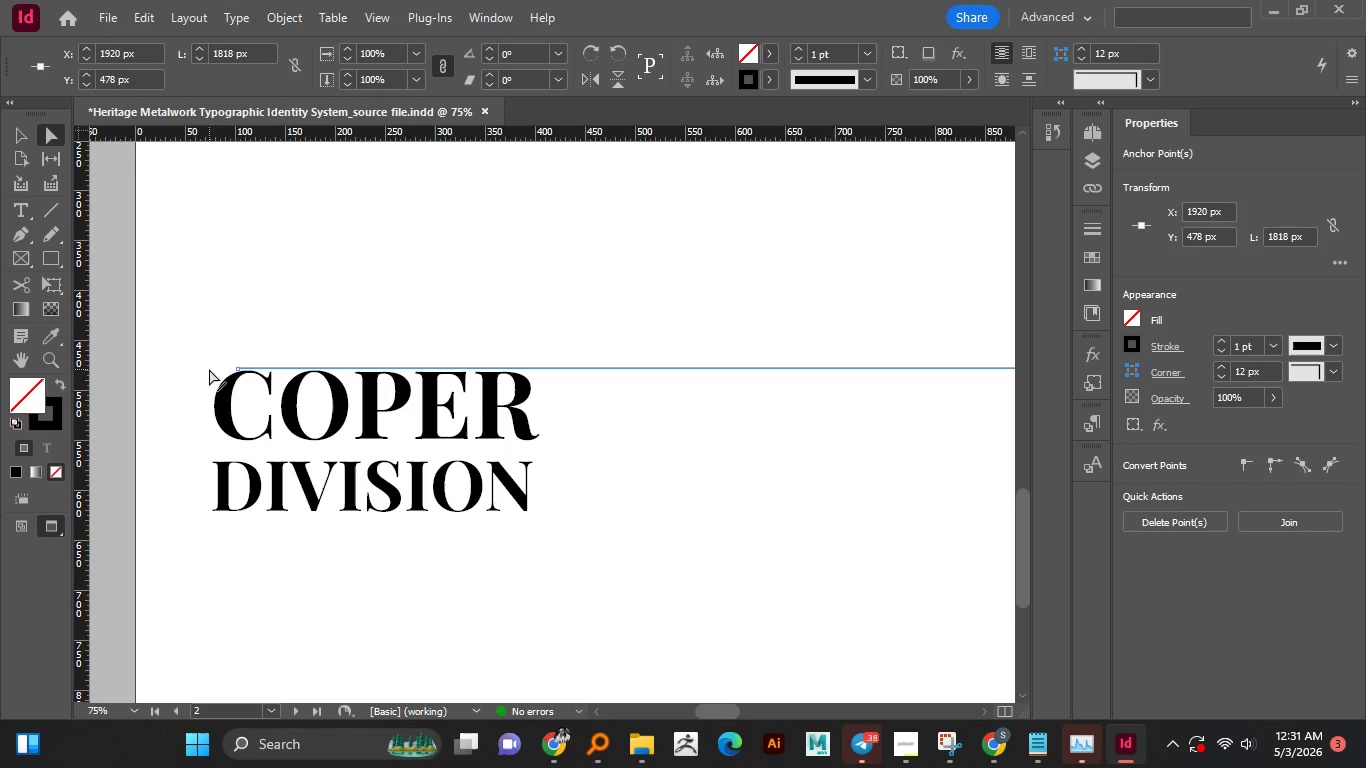 
left_click_drag(start_coordinate=[239, 370], to_coordinate=[209, 369])
 